 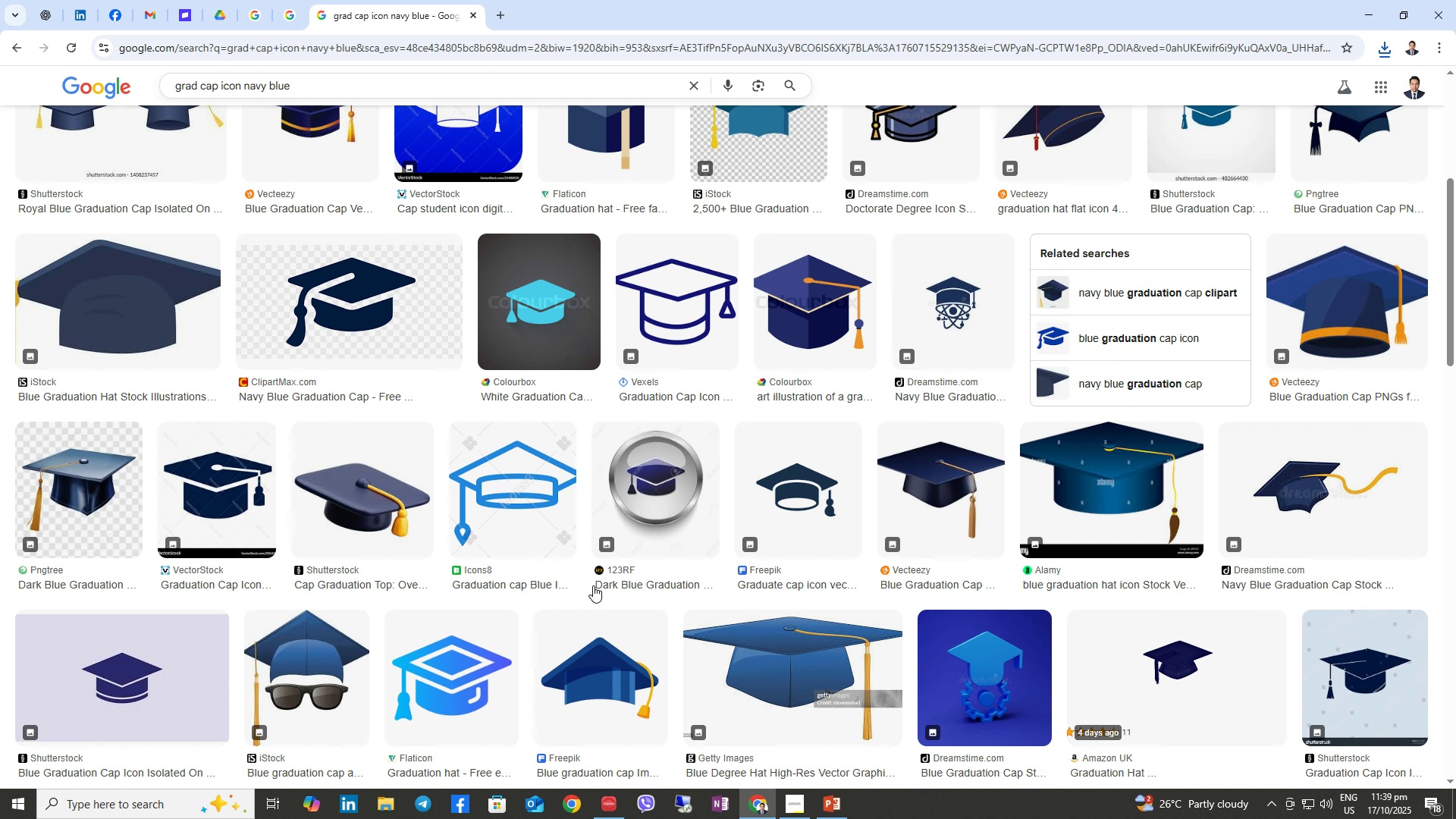 
scroll: coordinate [597, 593], scroll_direction: down, amount: 9.0
 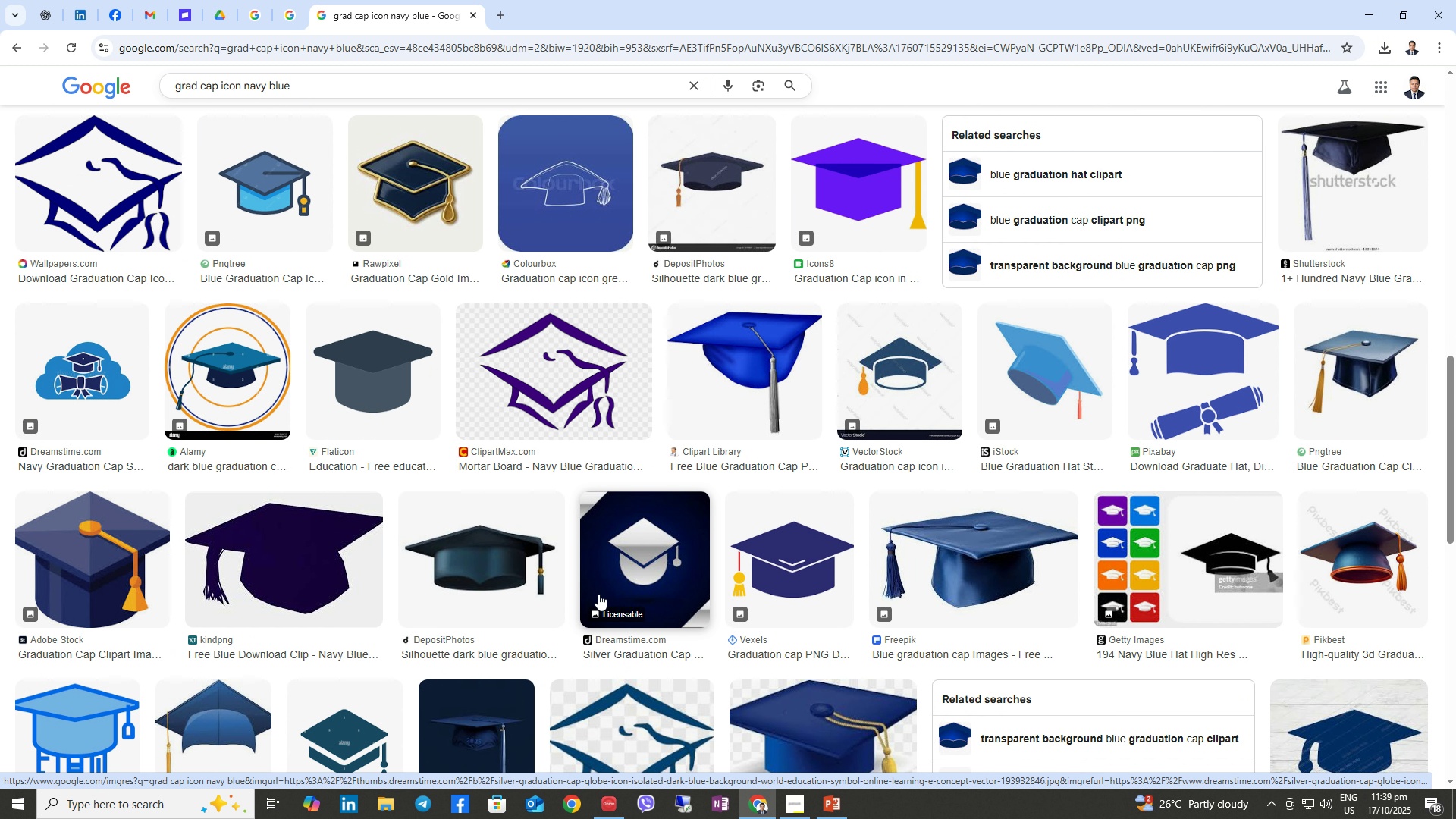 
scroll: coordinate [605, 597], scroll_direction: up, amount: 22.0
 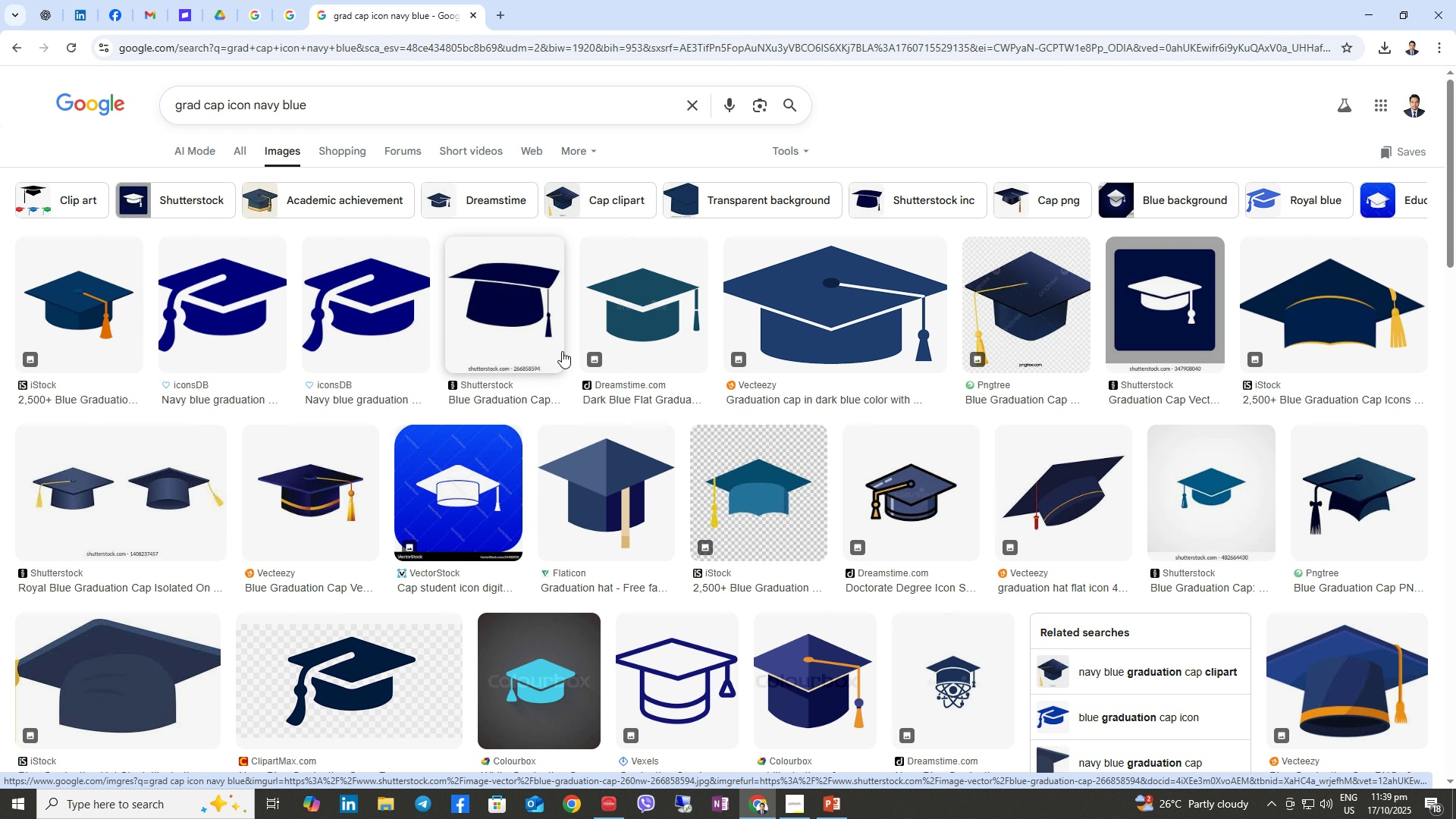 
right_click([524, 310])
 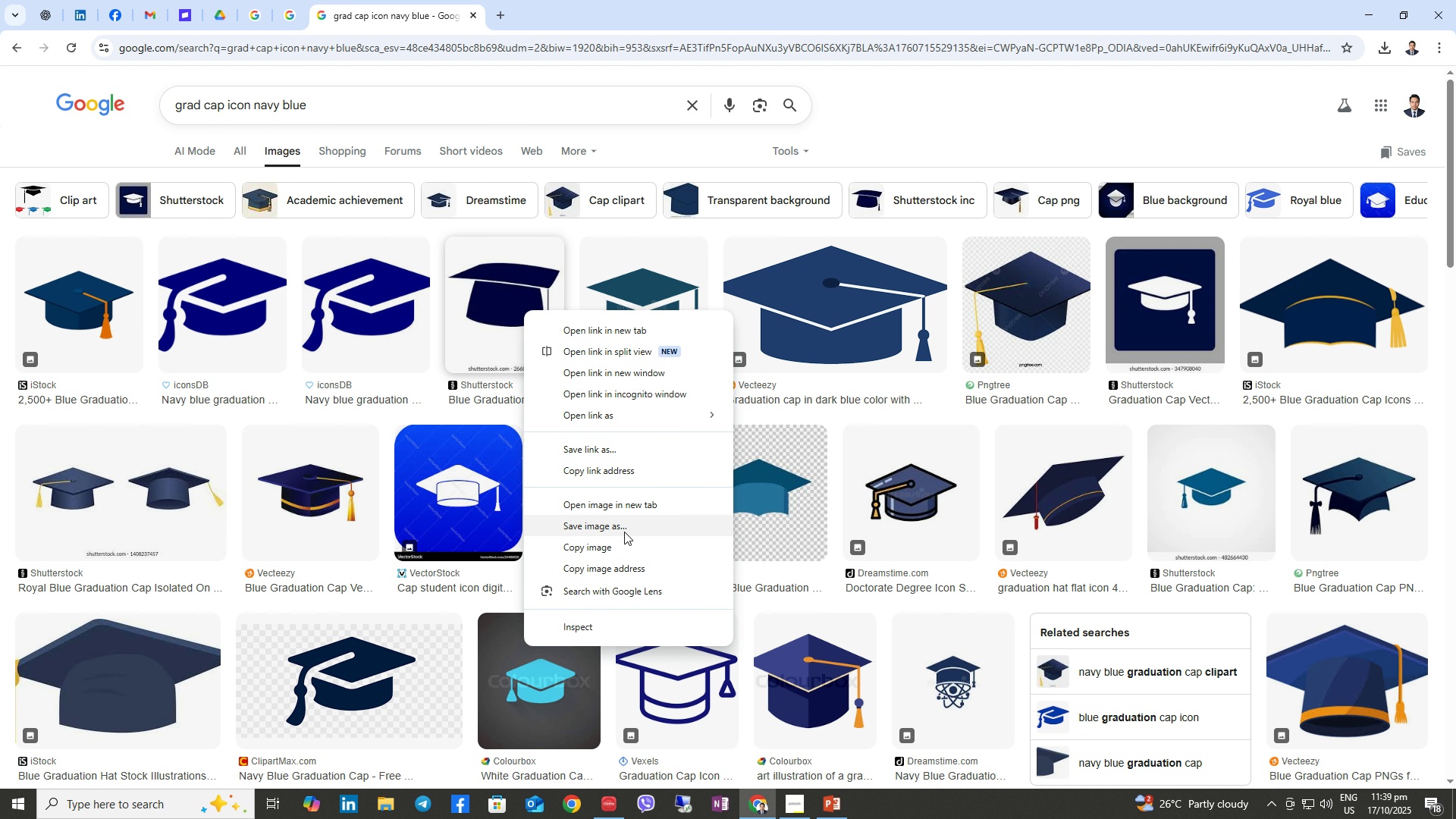 
left_click([624, 530])
 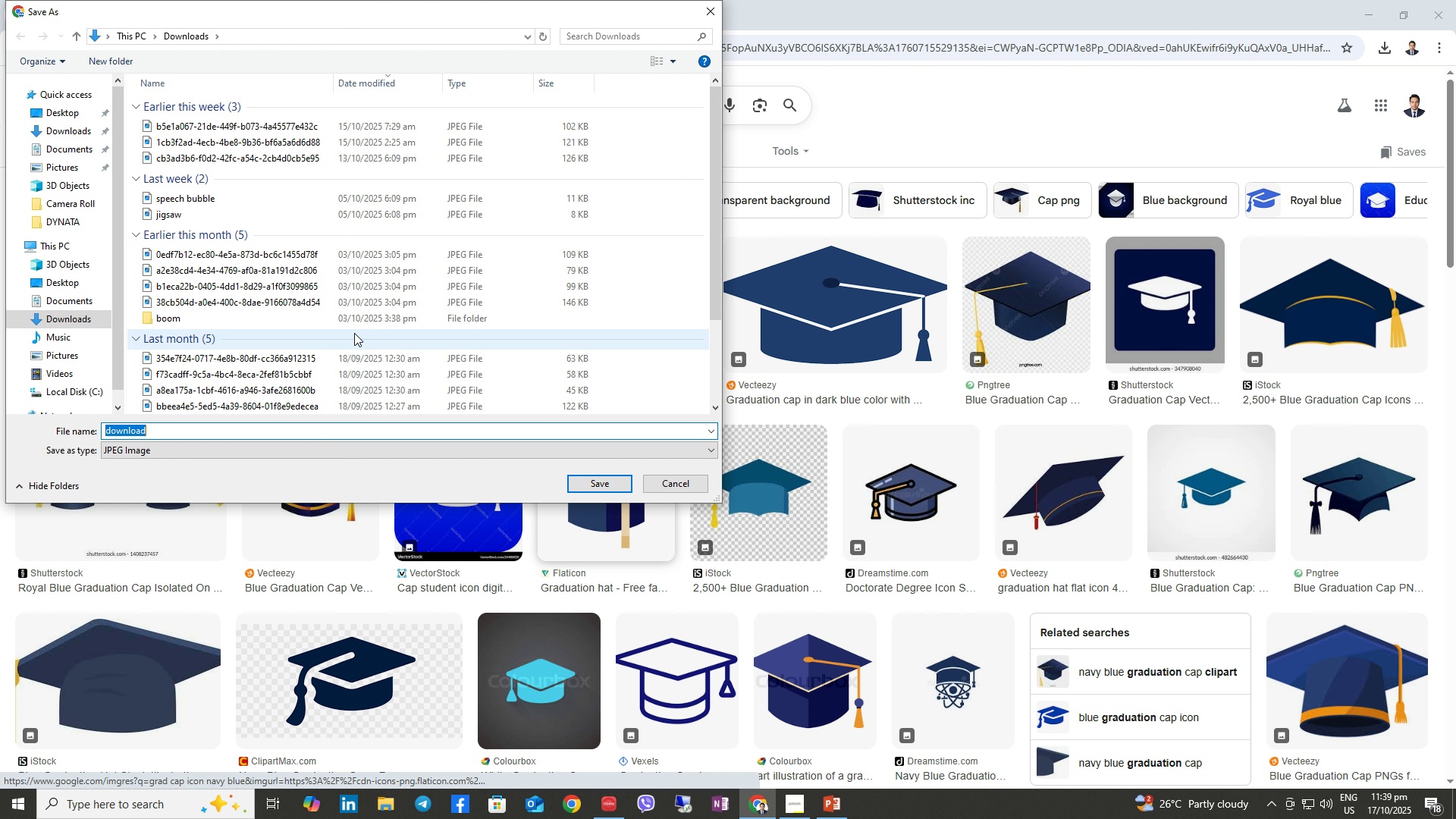 
type(grad cao )
key(Backspace)
key(Backspace)
type(p )
 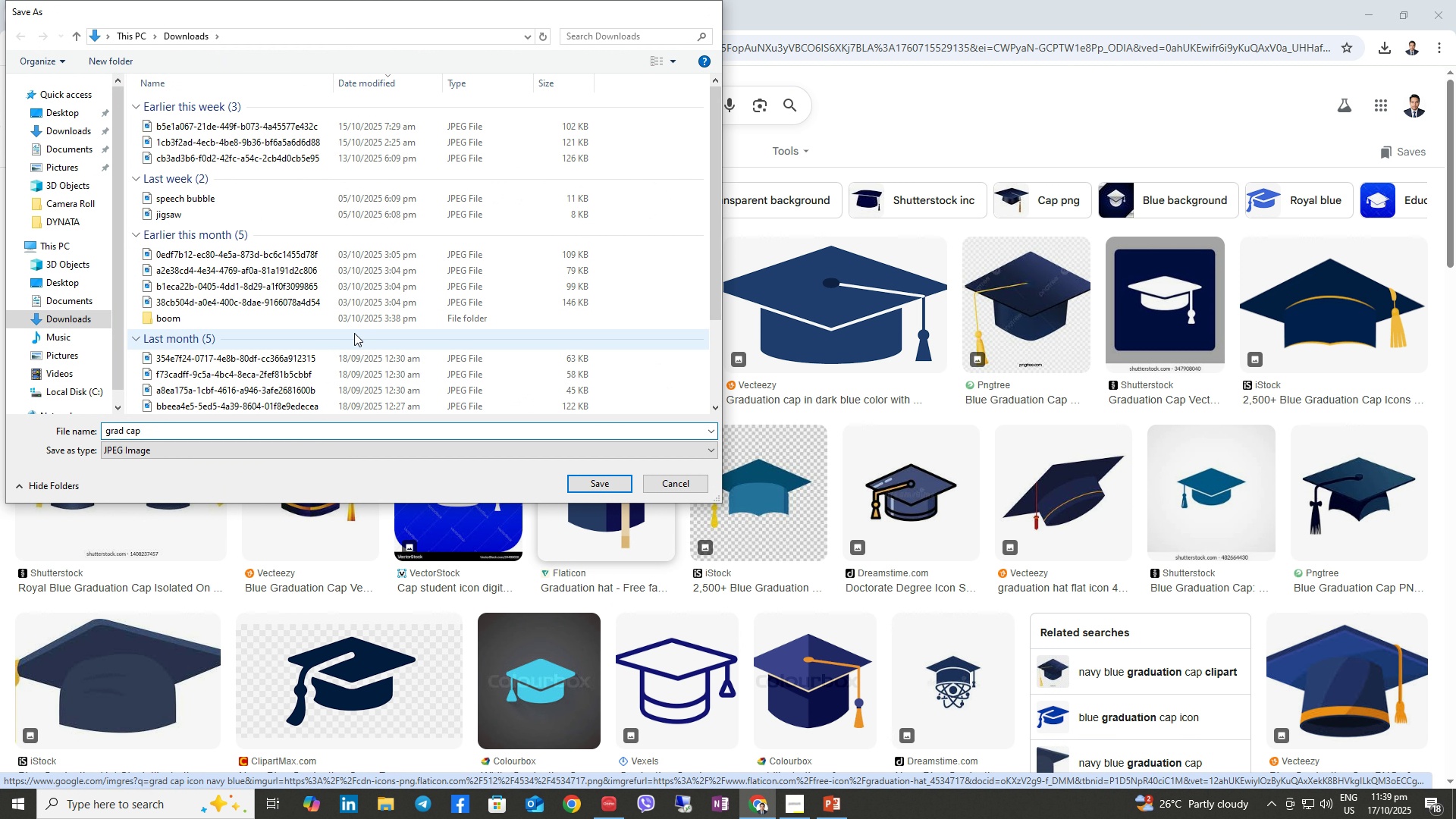 
key(Enter)
 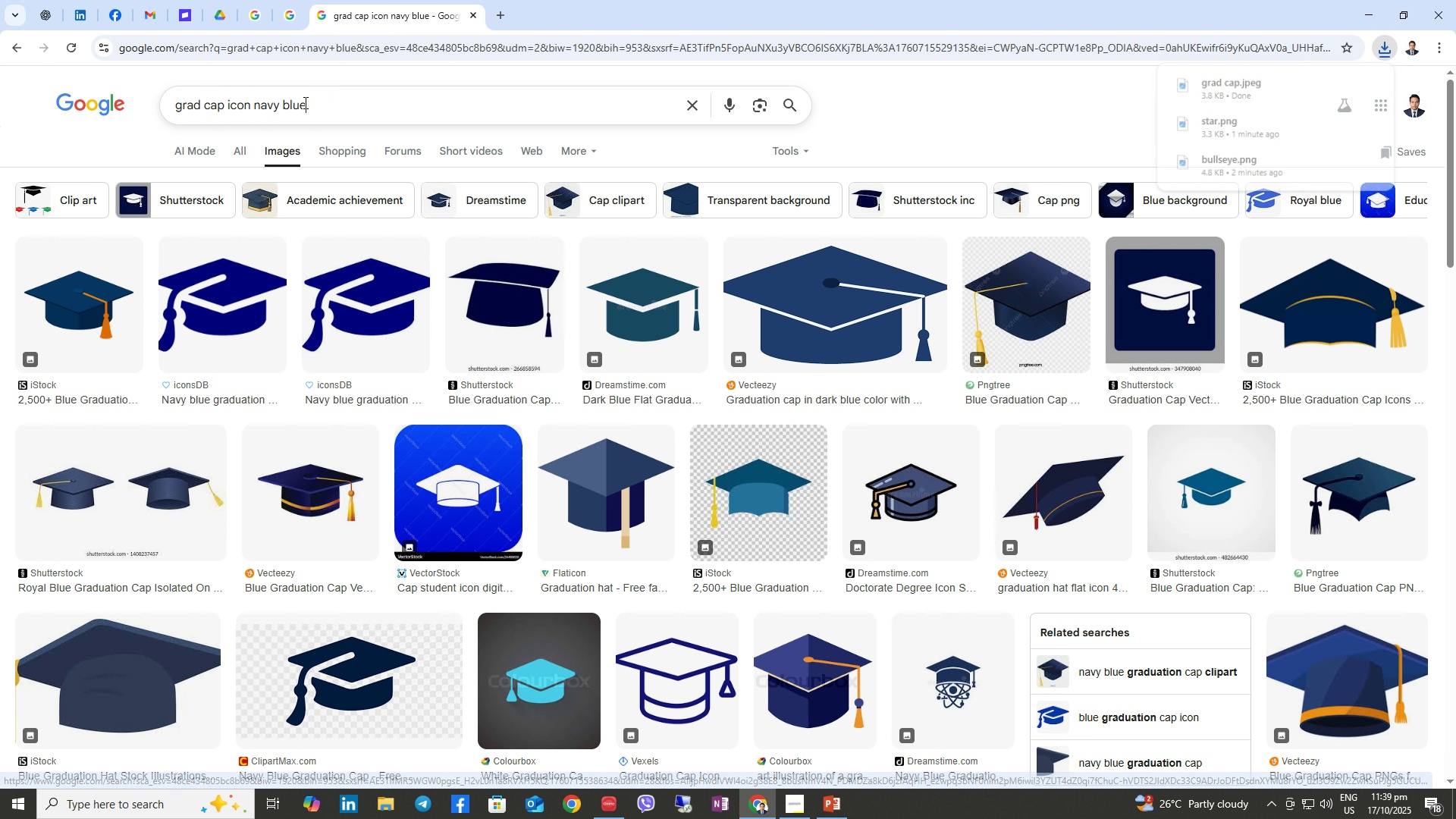 
type(cl)
key(Backspace)
type(alendar icon navy blue)
 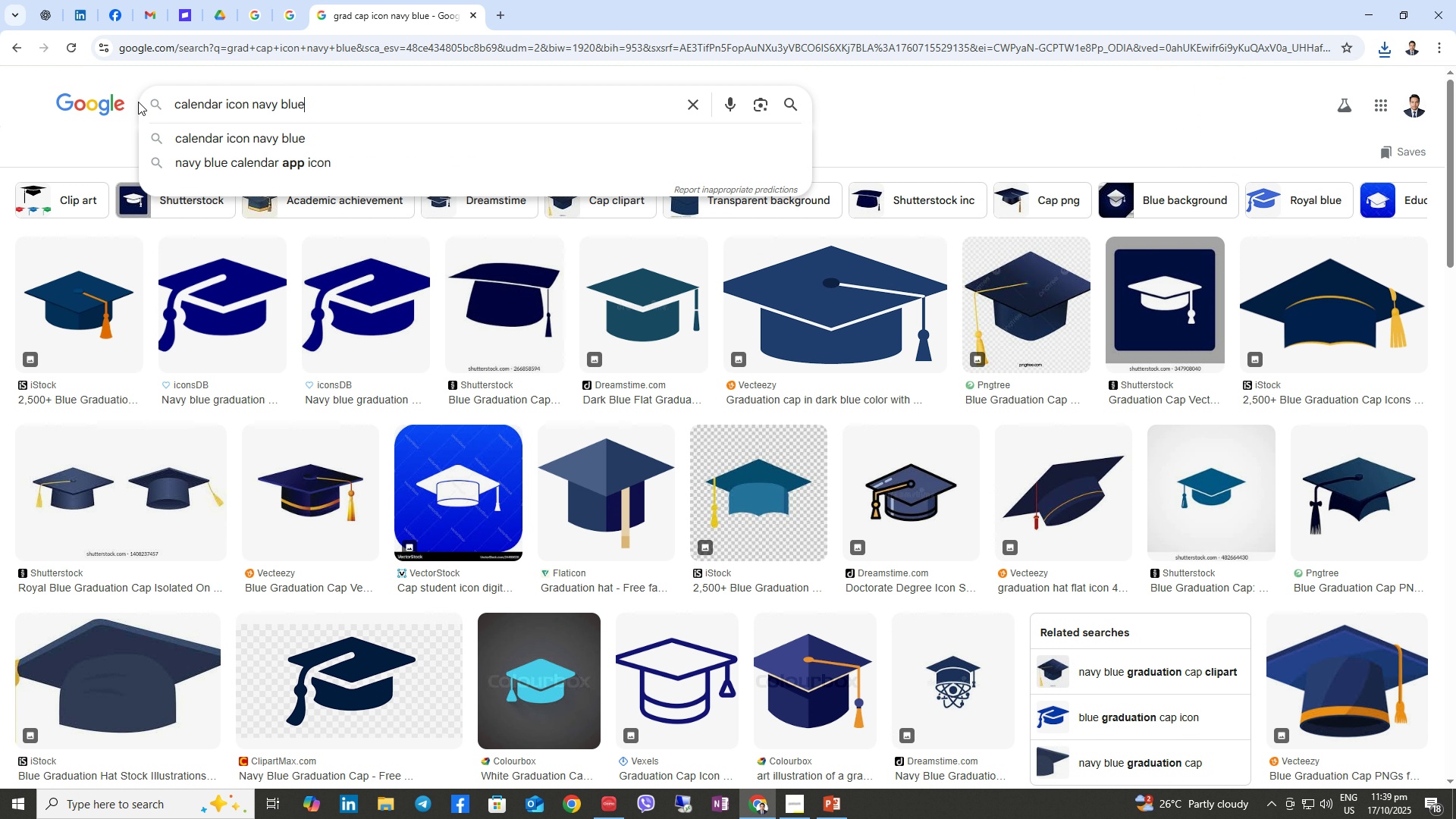 
key(Enter)
 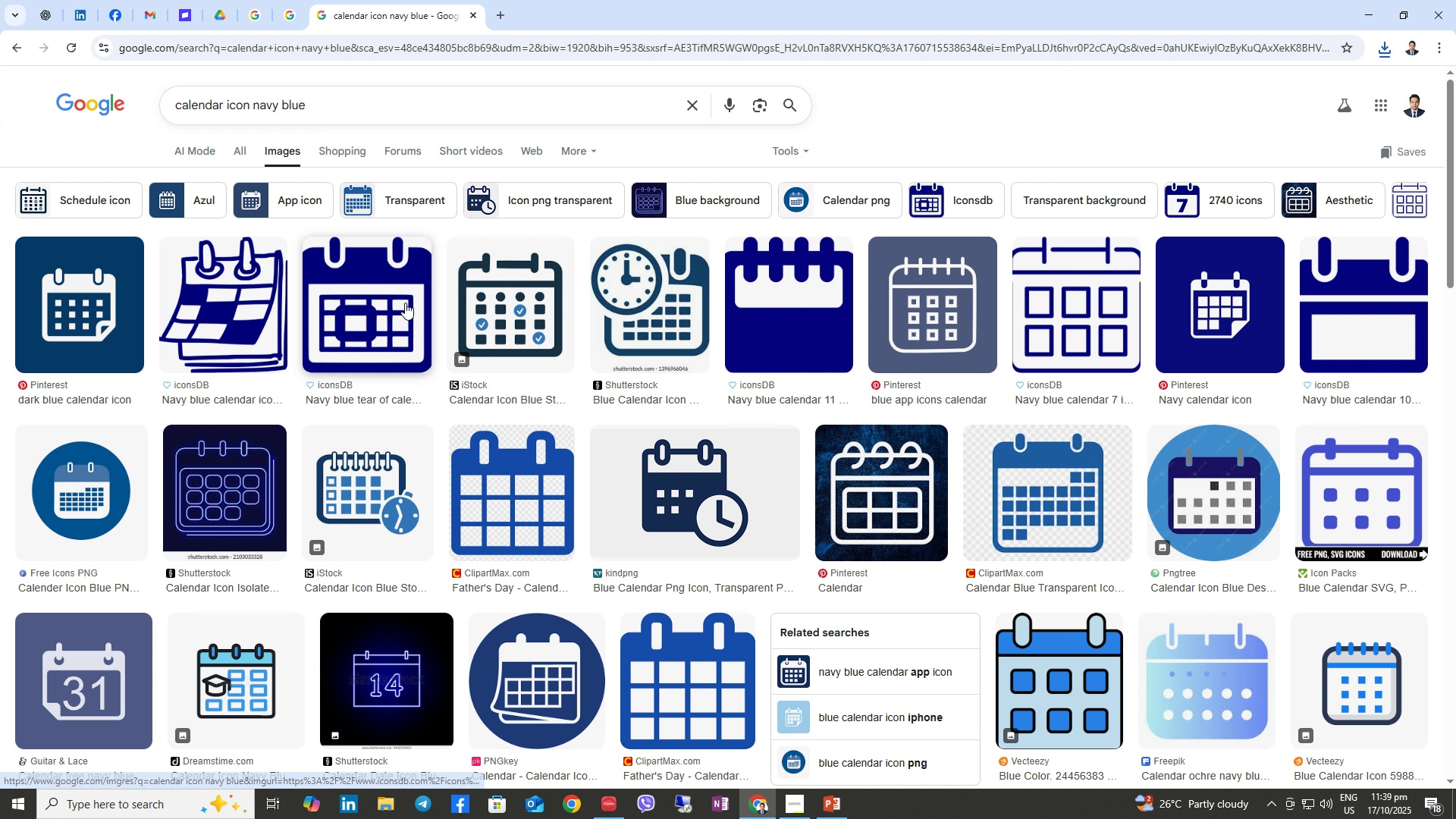 
wait(8.38)
 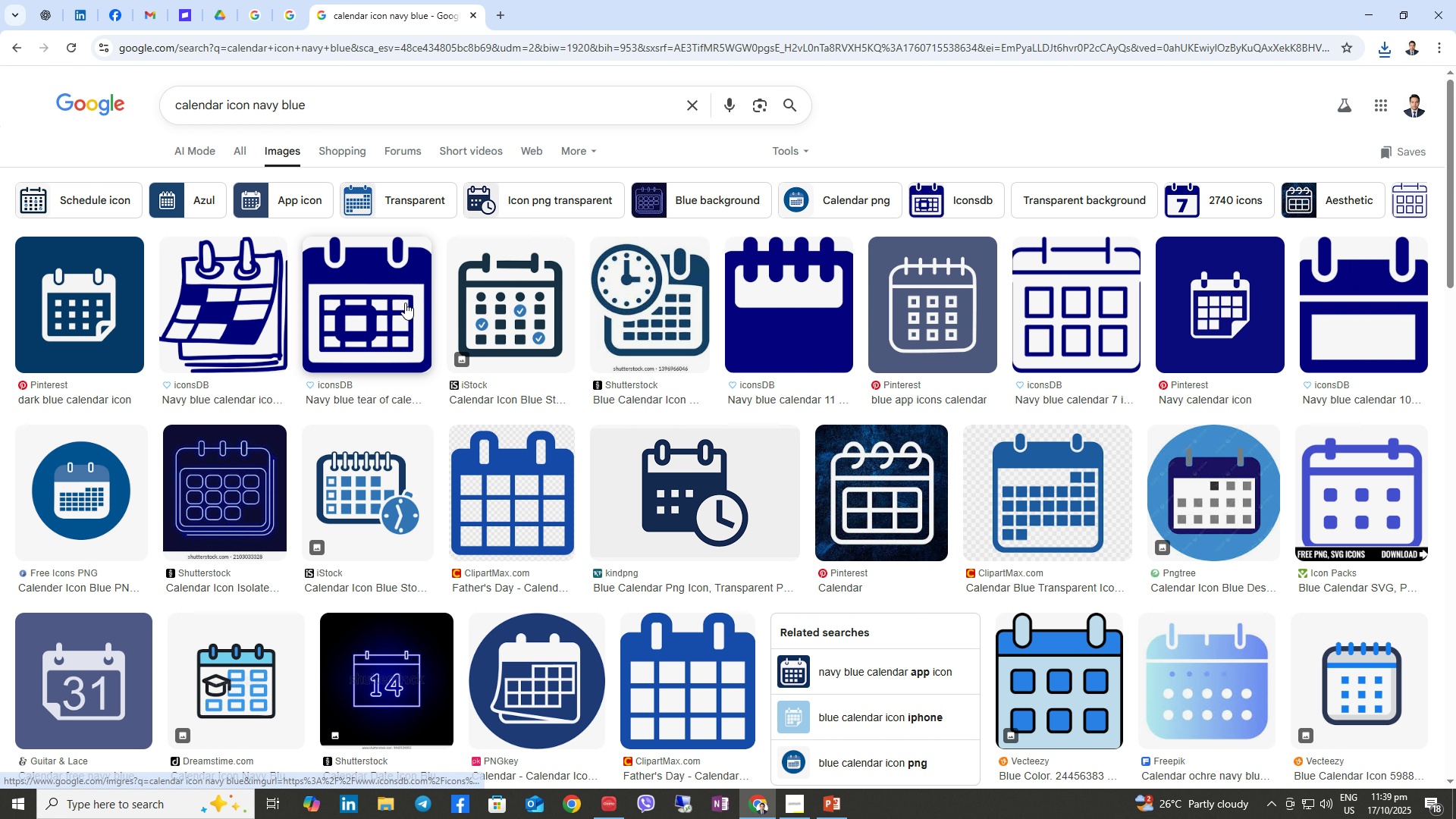 
right_click([381, 315])
 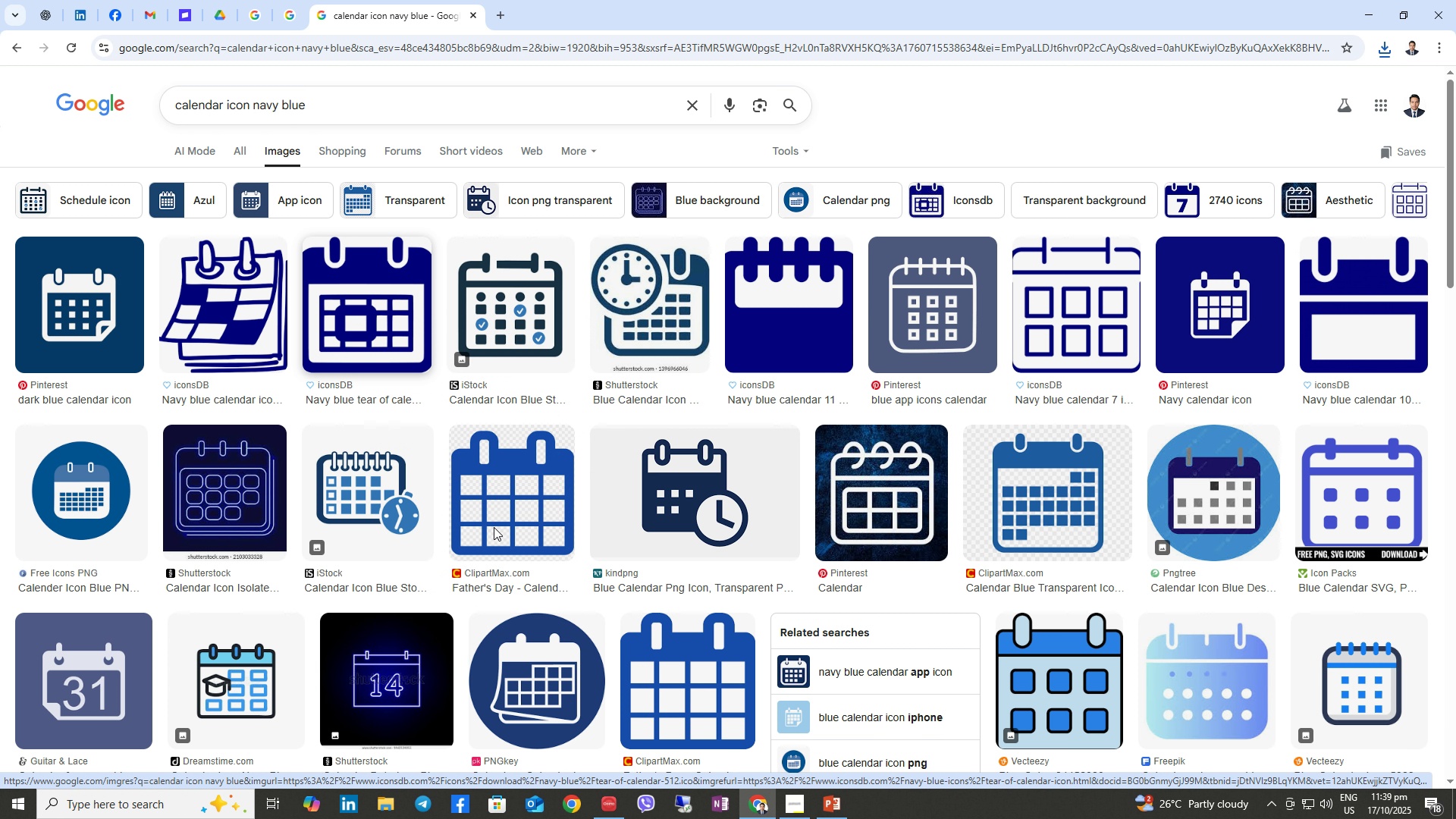 
left_click([494, 527])
 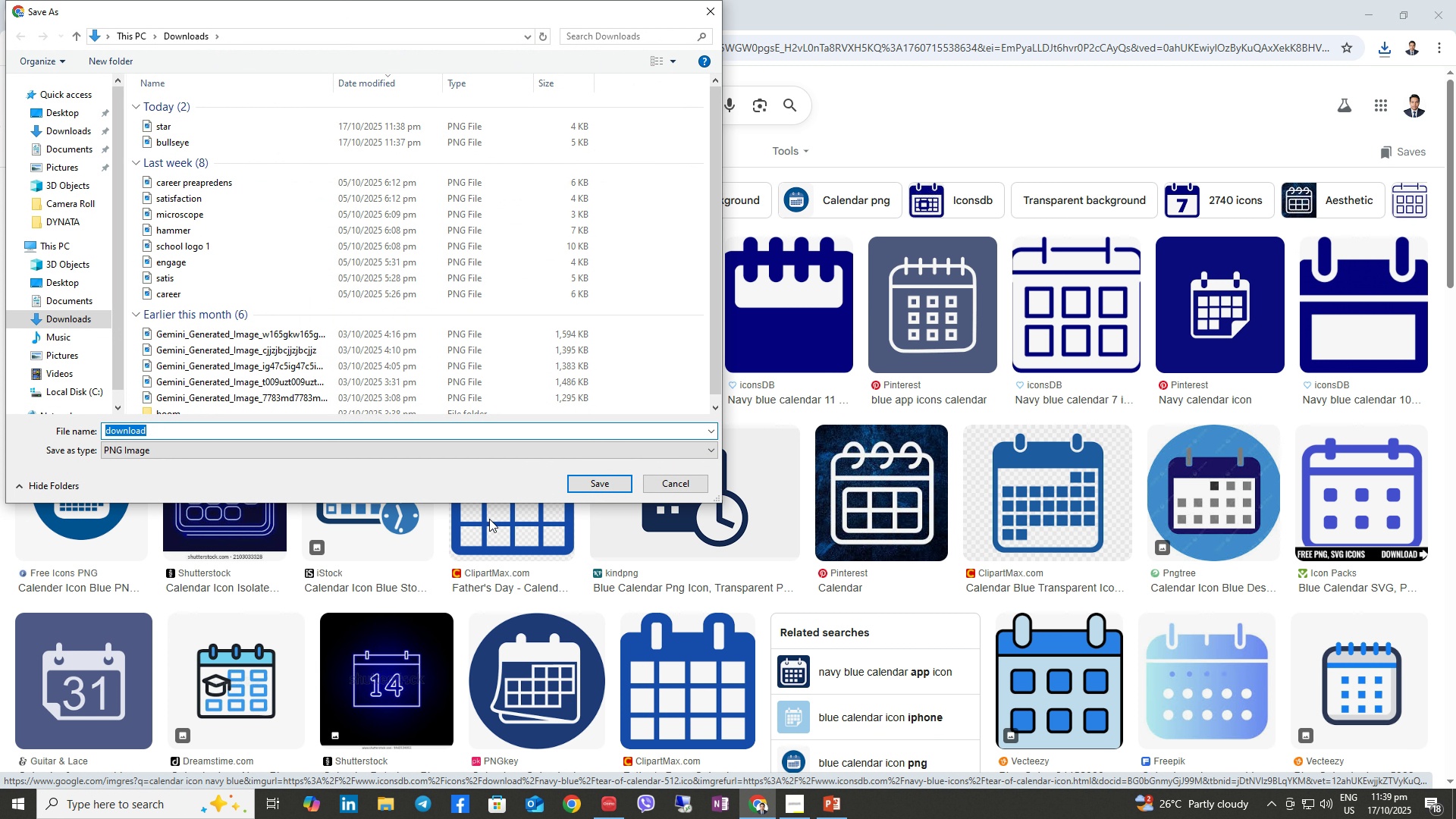 
type(calendar)
 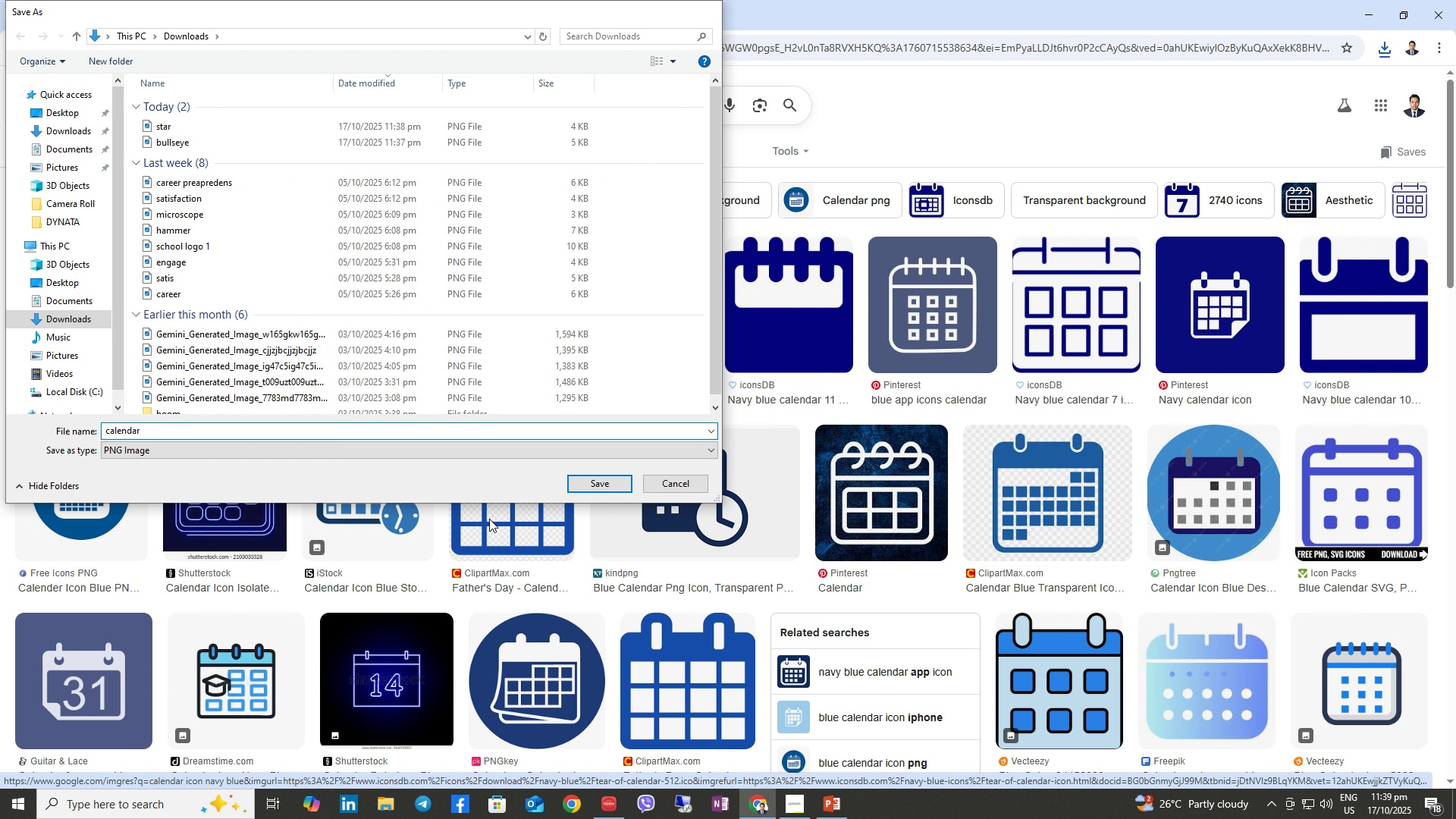 
key(Enter)
 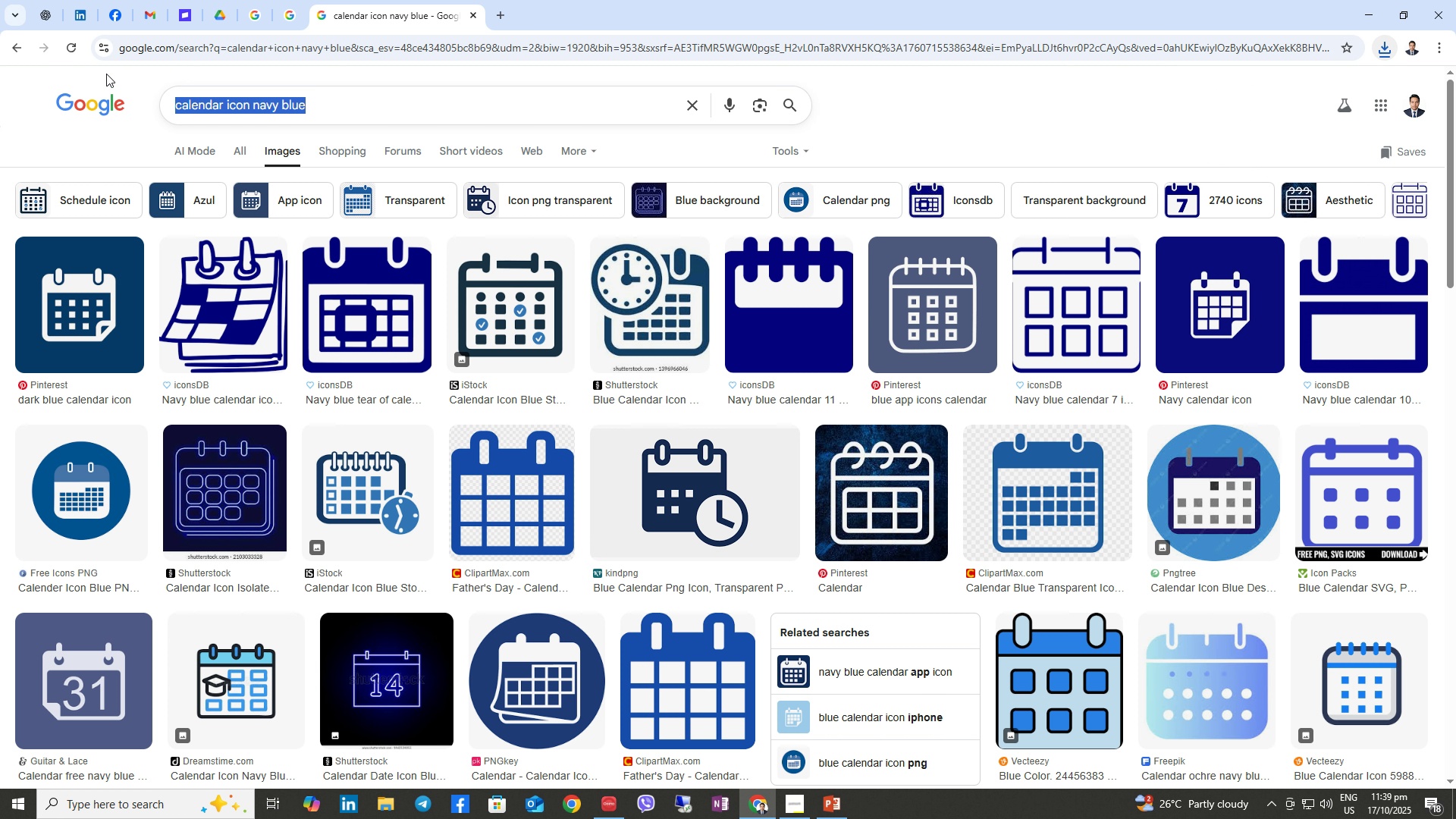 
type(phone icon white)
 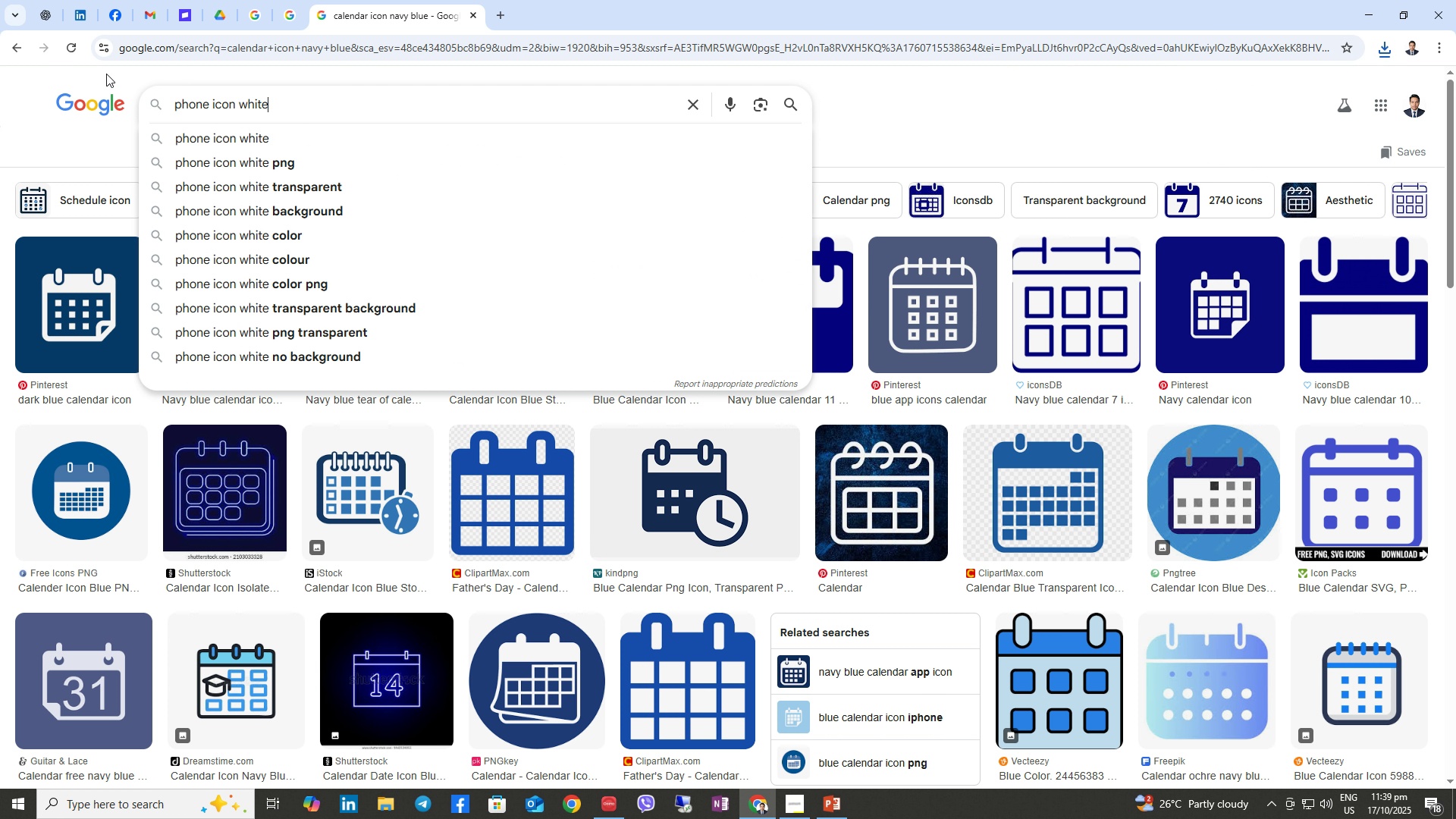 
key(Enter)
 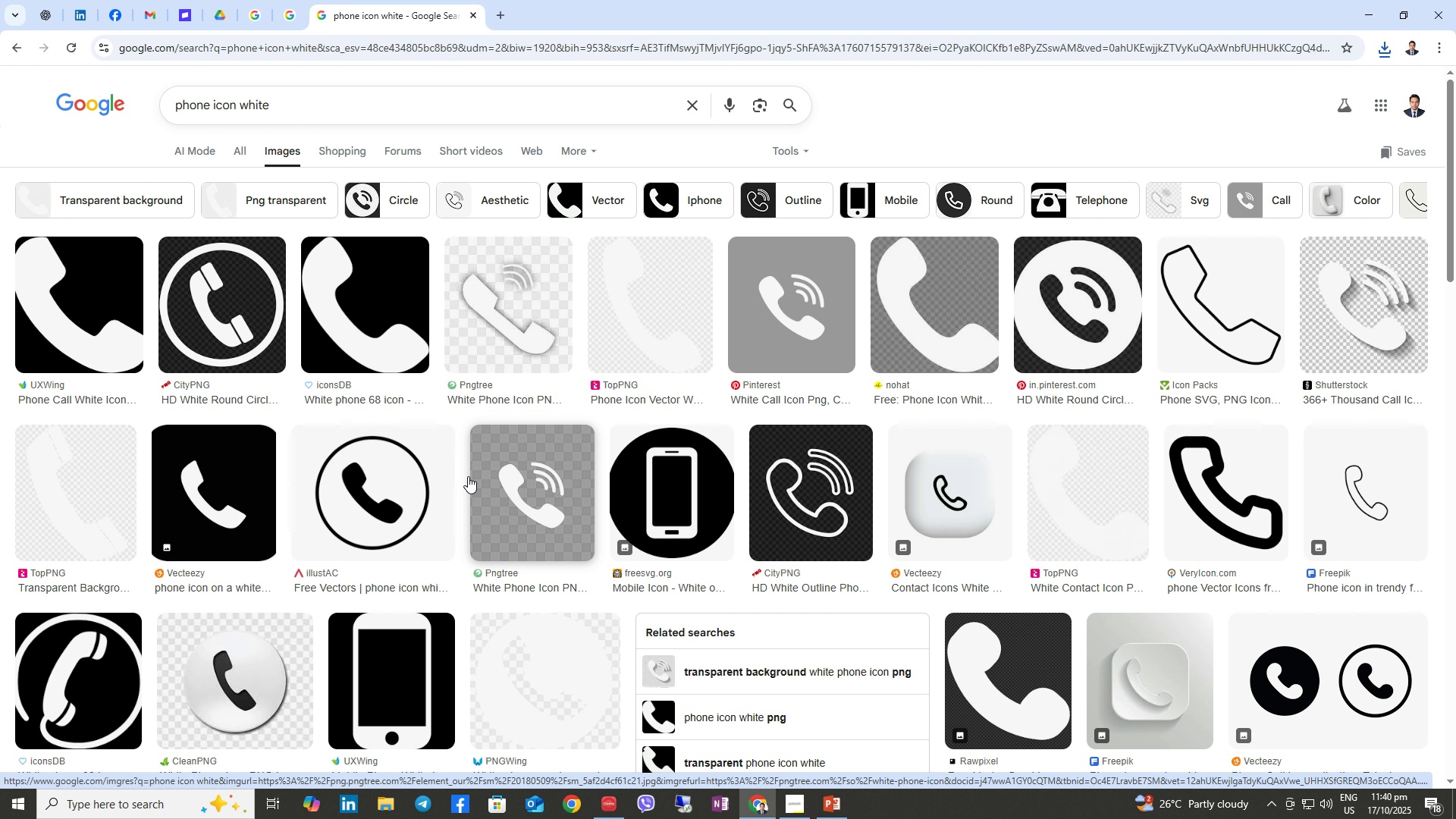 
wait(6.62)
 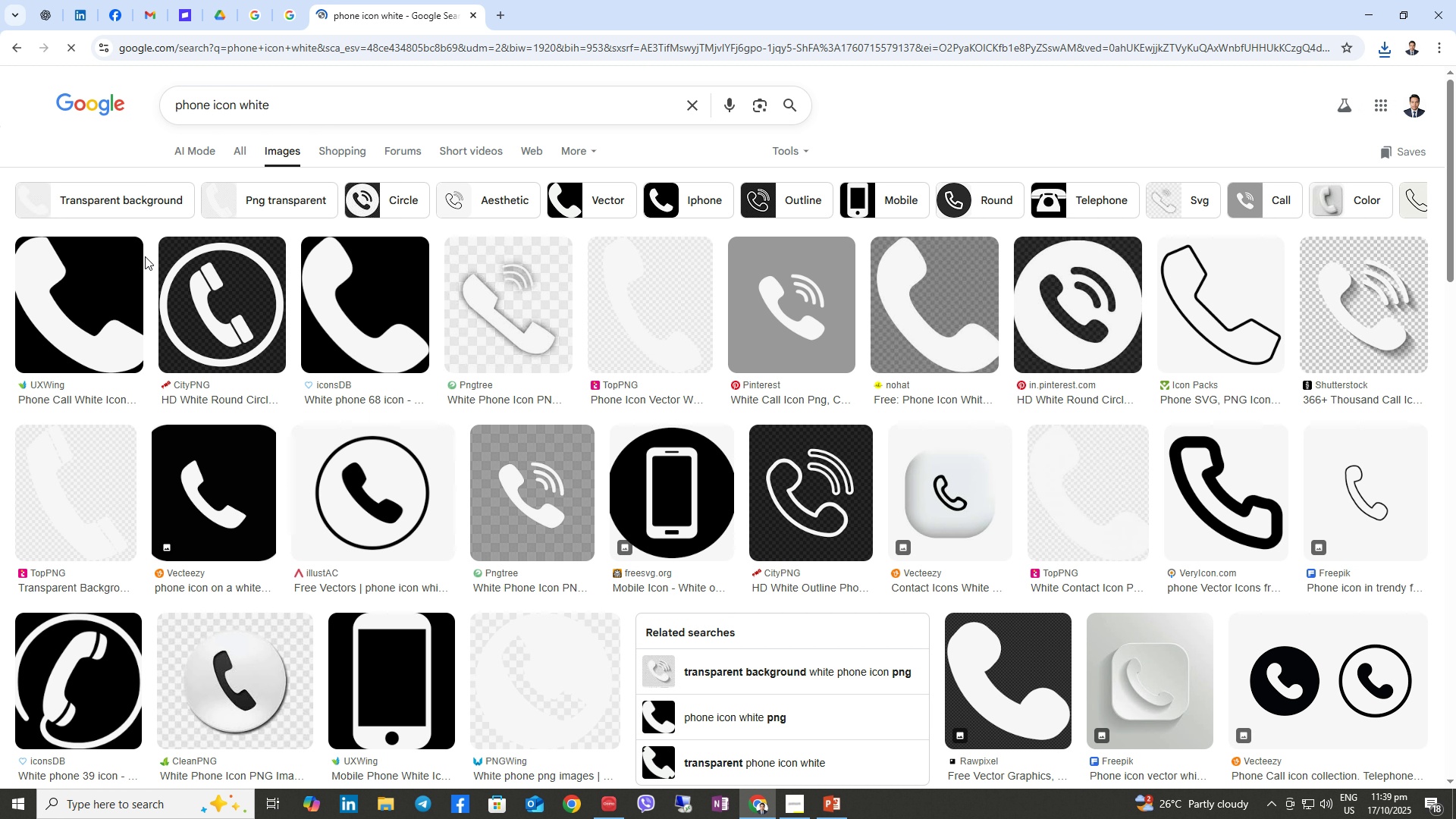 
right_click([377, 492])
 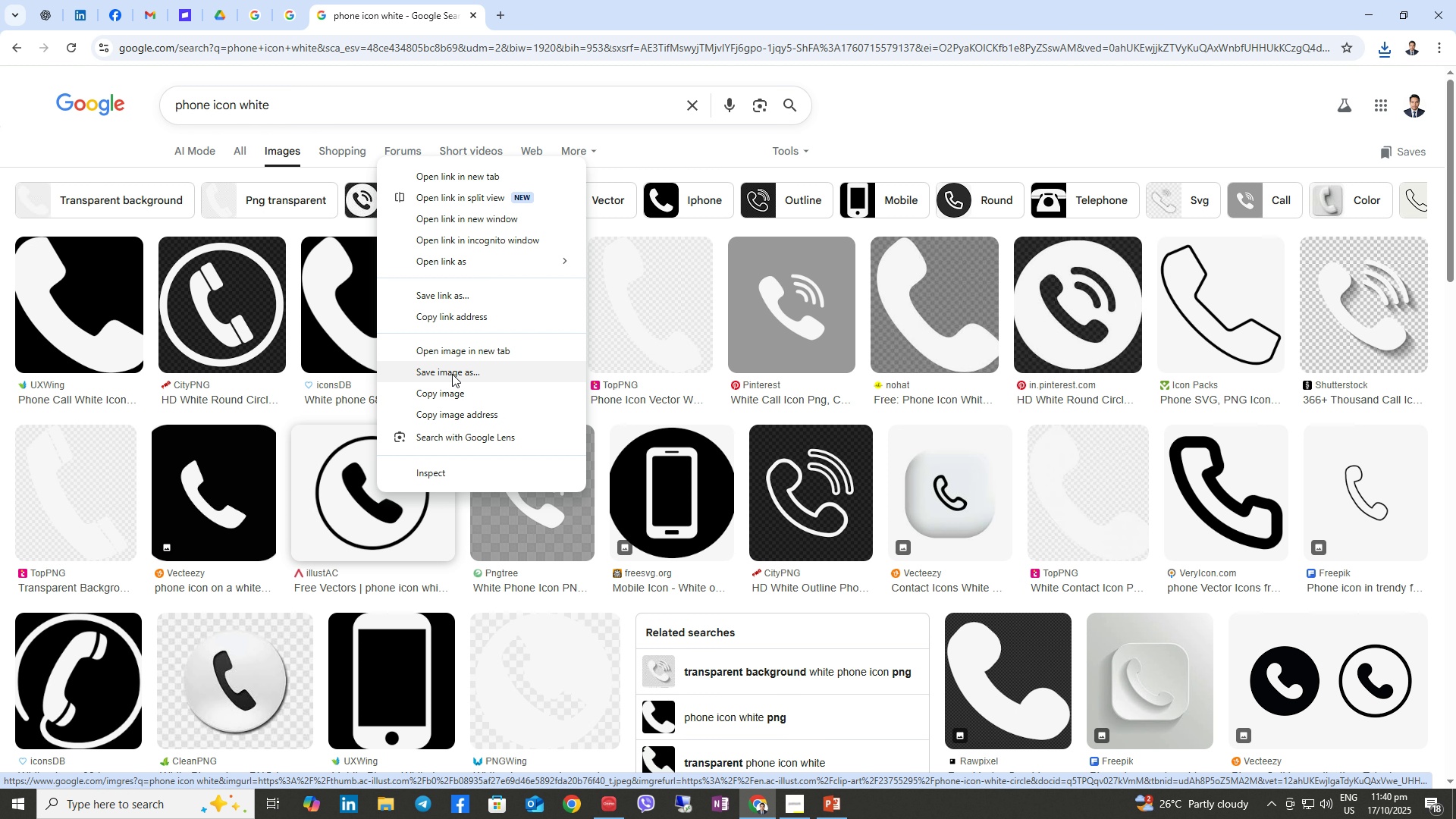 
left_click([452, 376])
 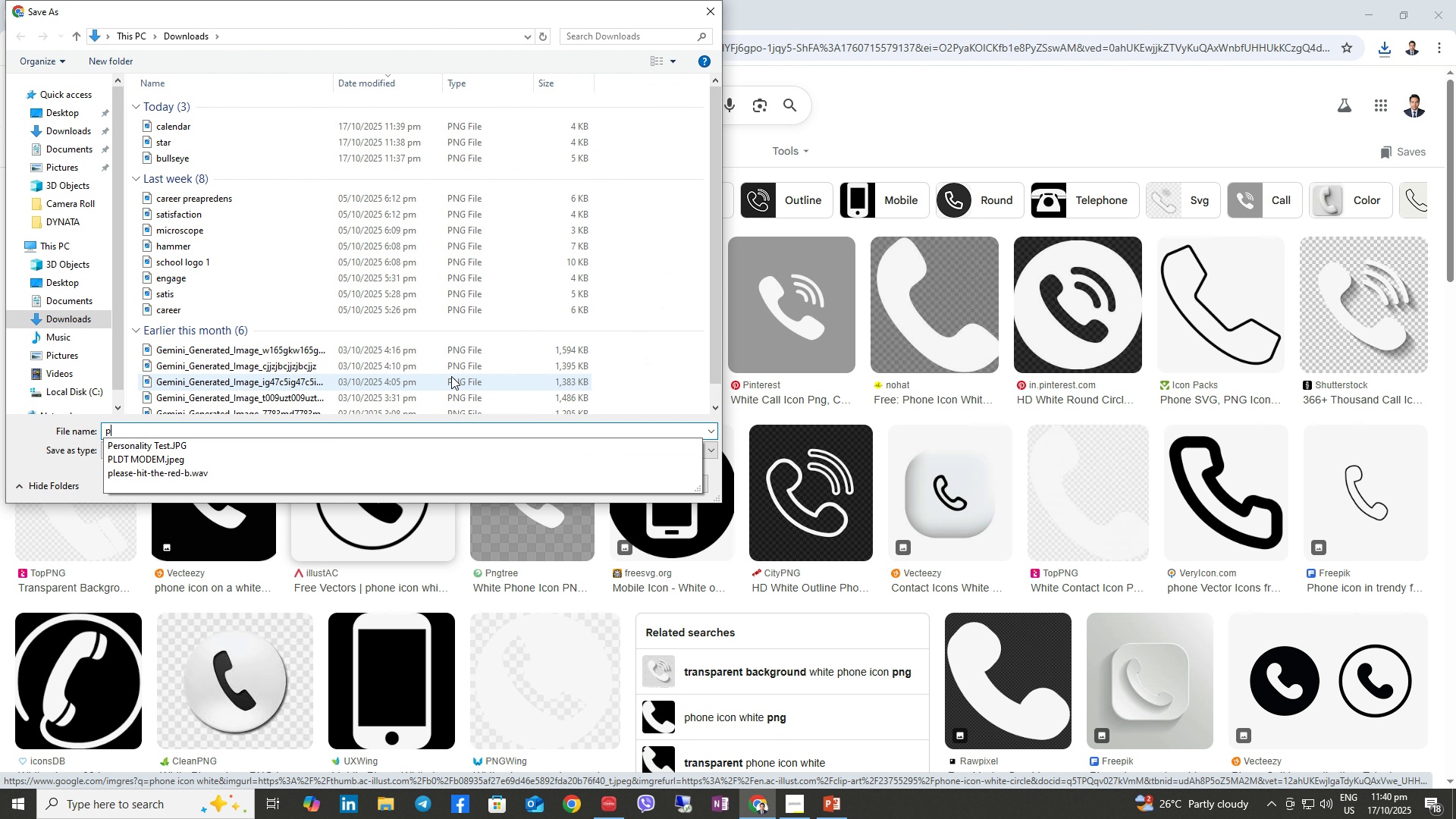 
type(phone)
 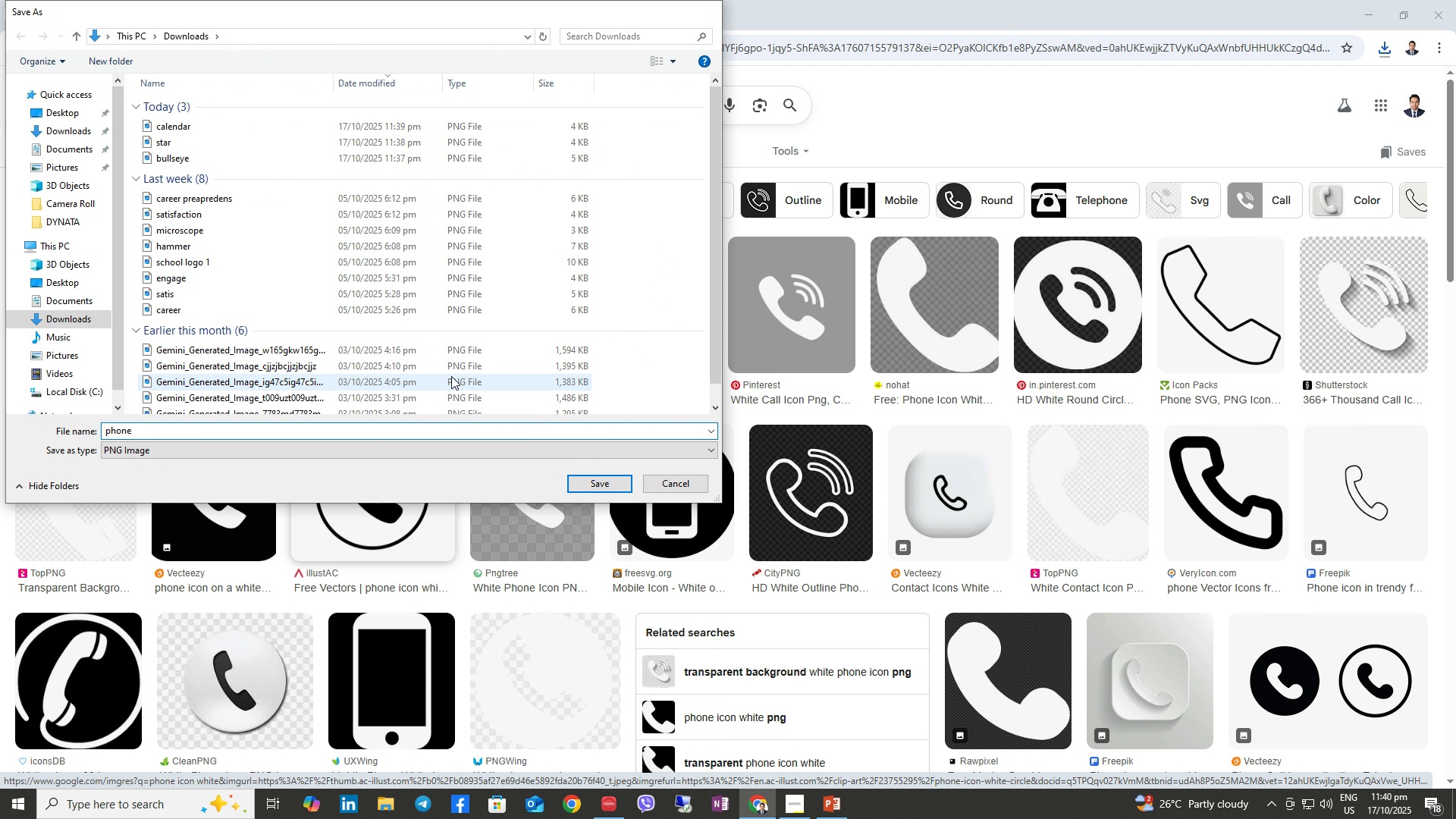 
key(Enter)
 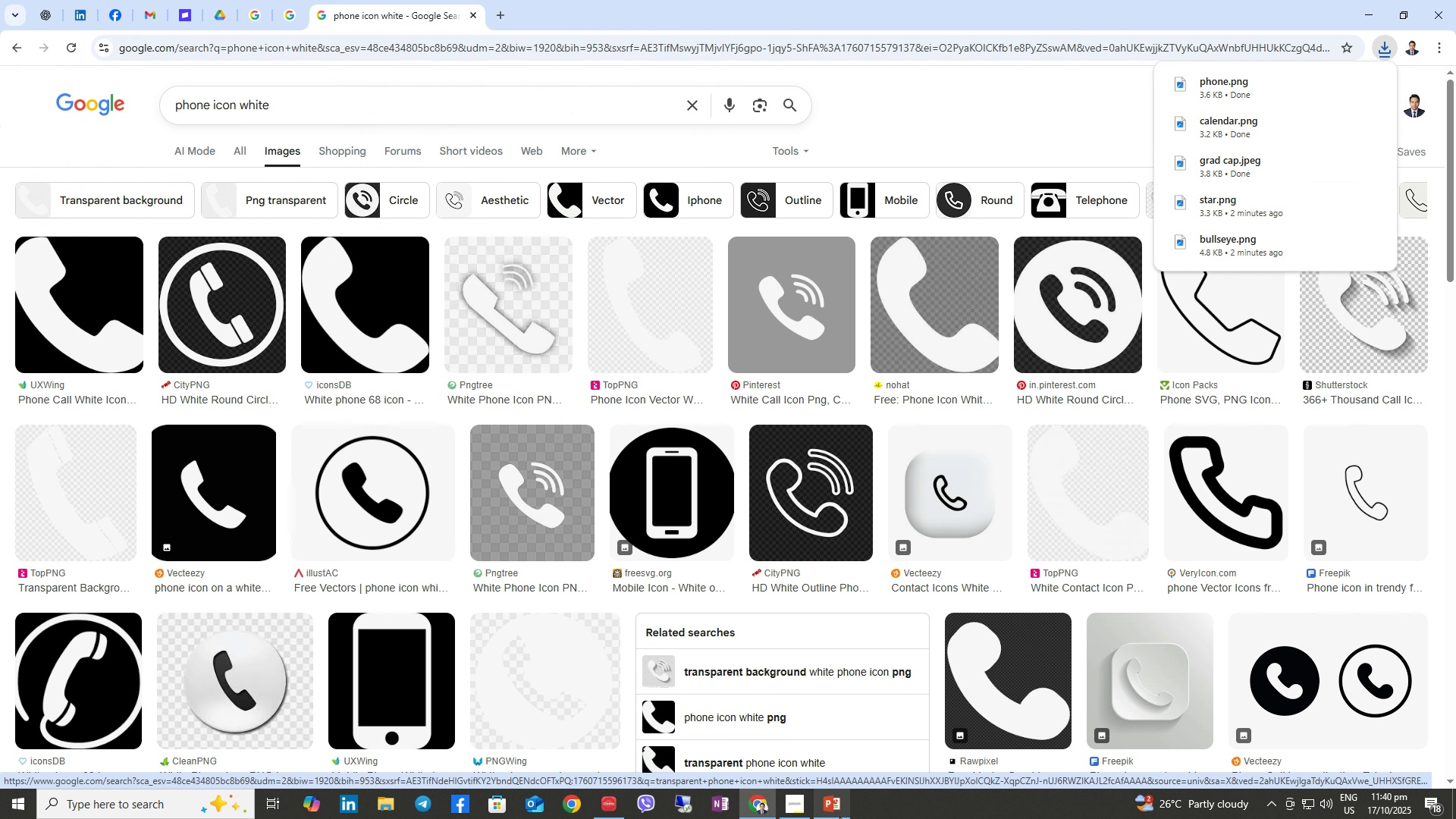 
left_click([834, 805])
 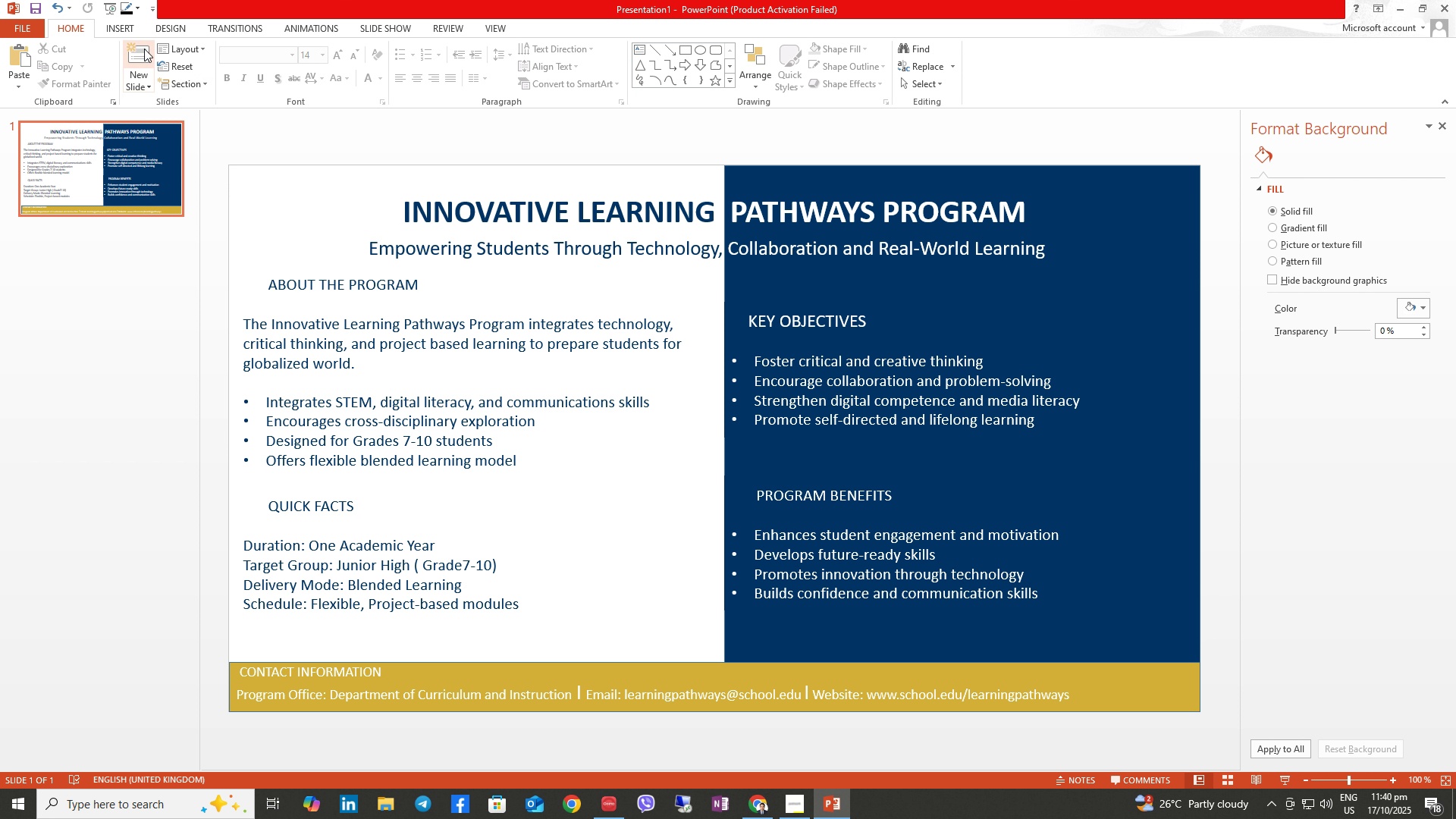 
left_click([134, 33])
 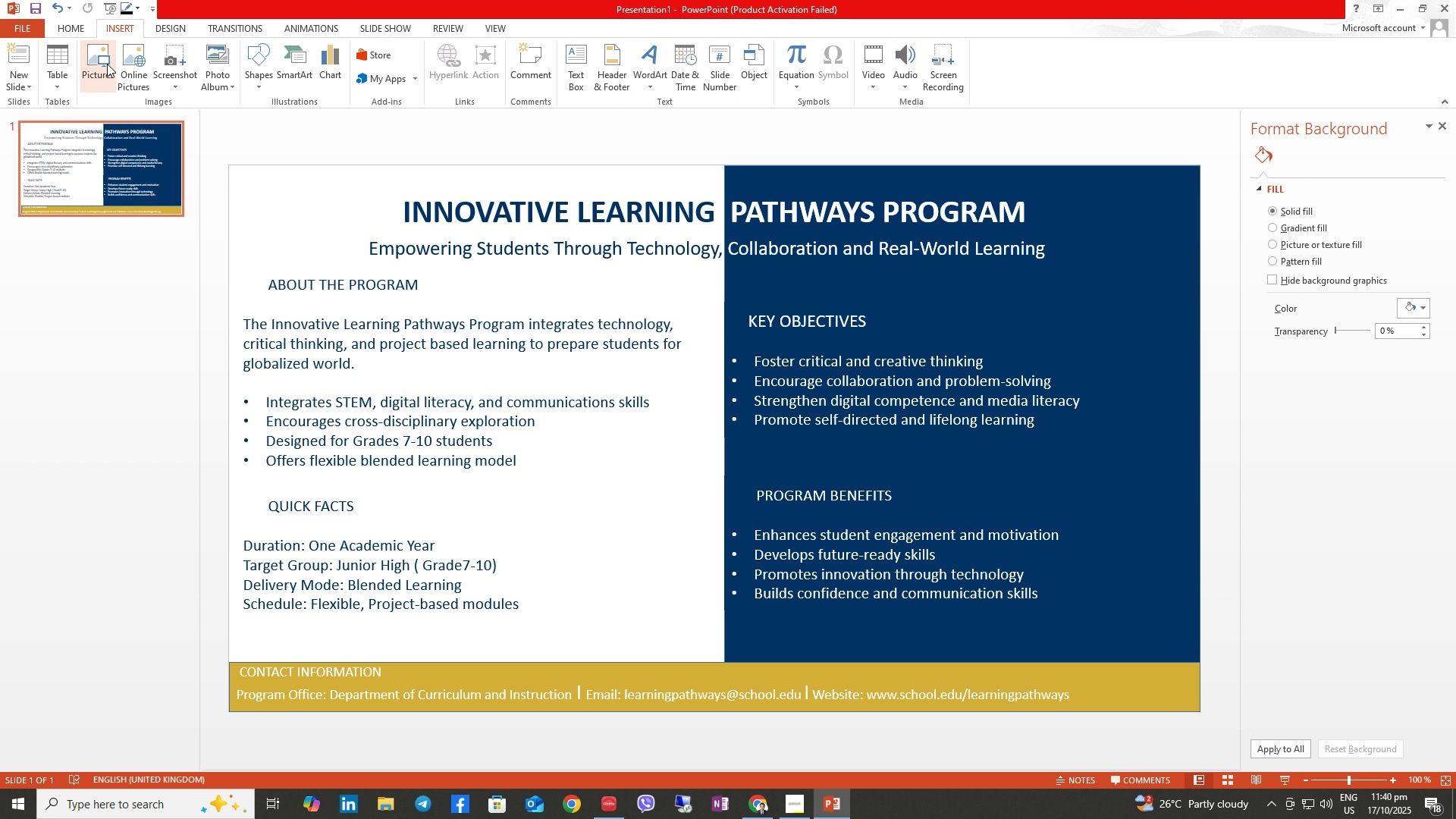 
left_click([107, 63])
 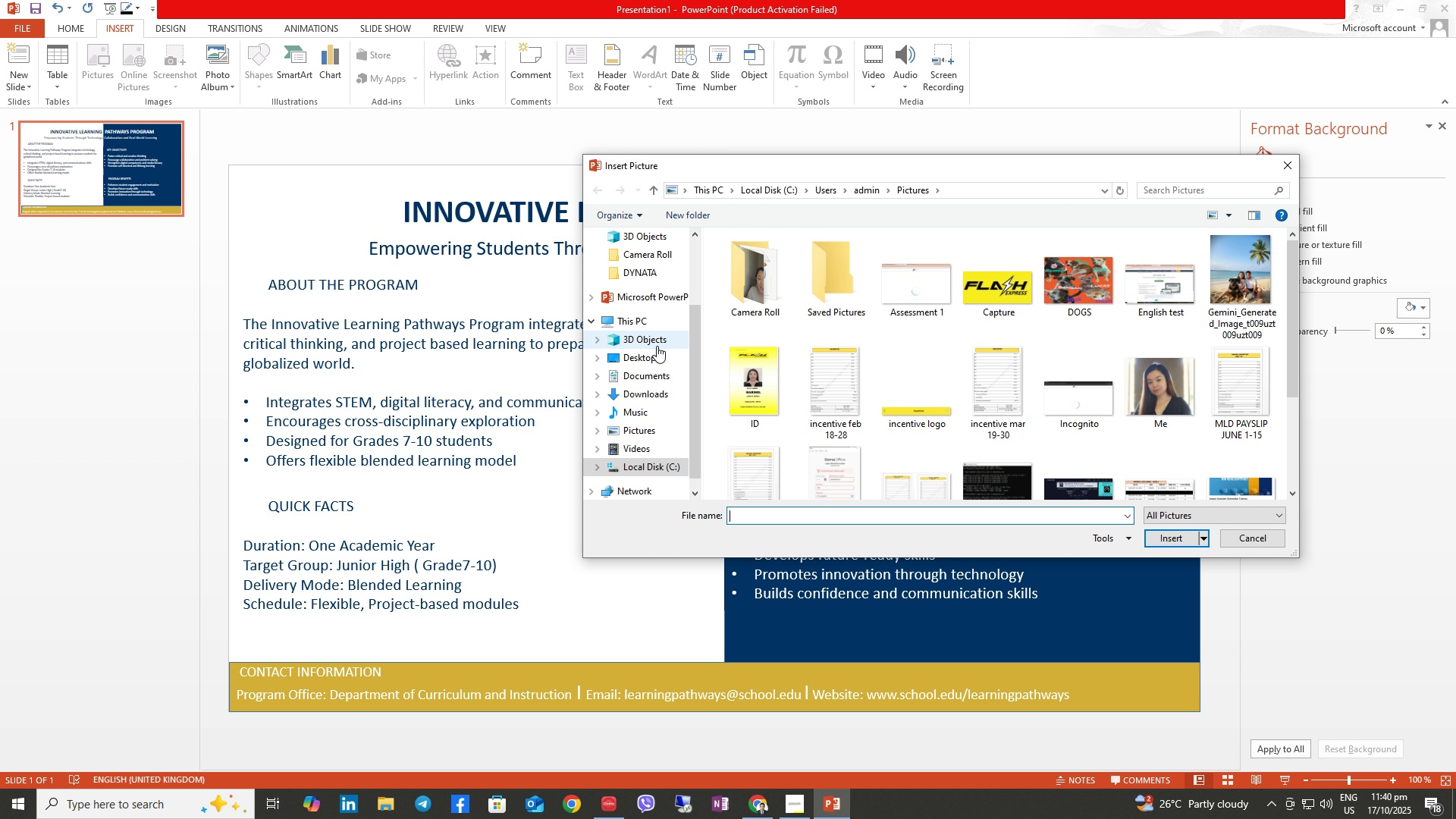 
left_click([654, 396])
 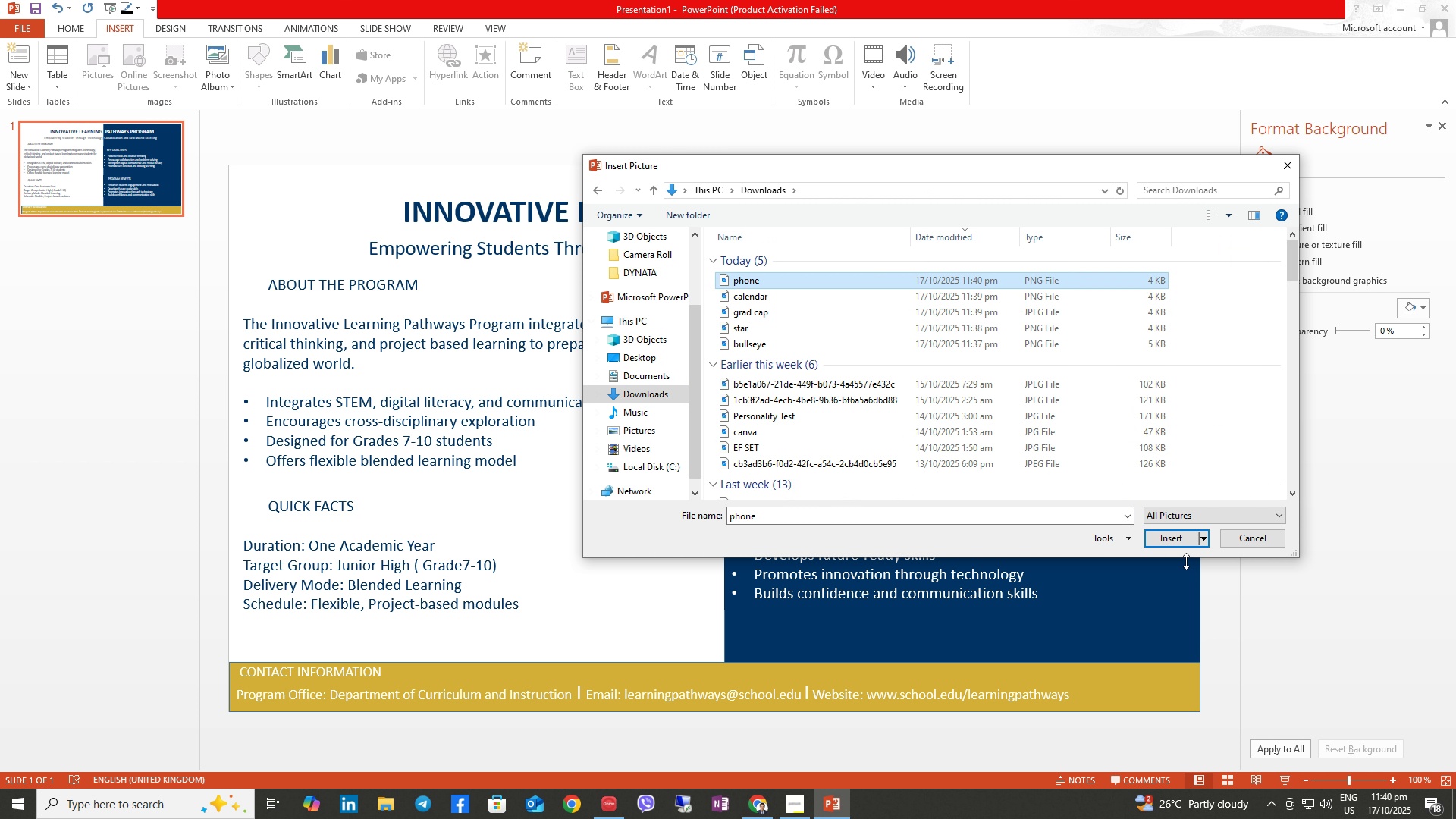 
left_click([1168, 539])
 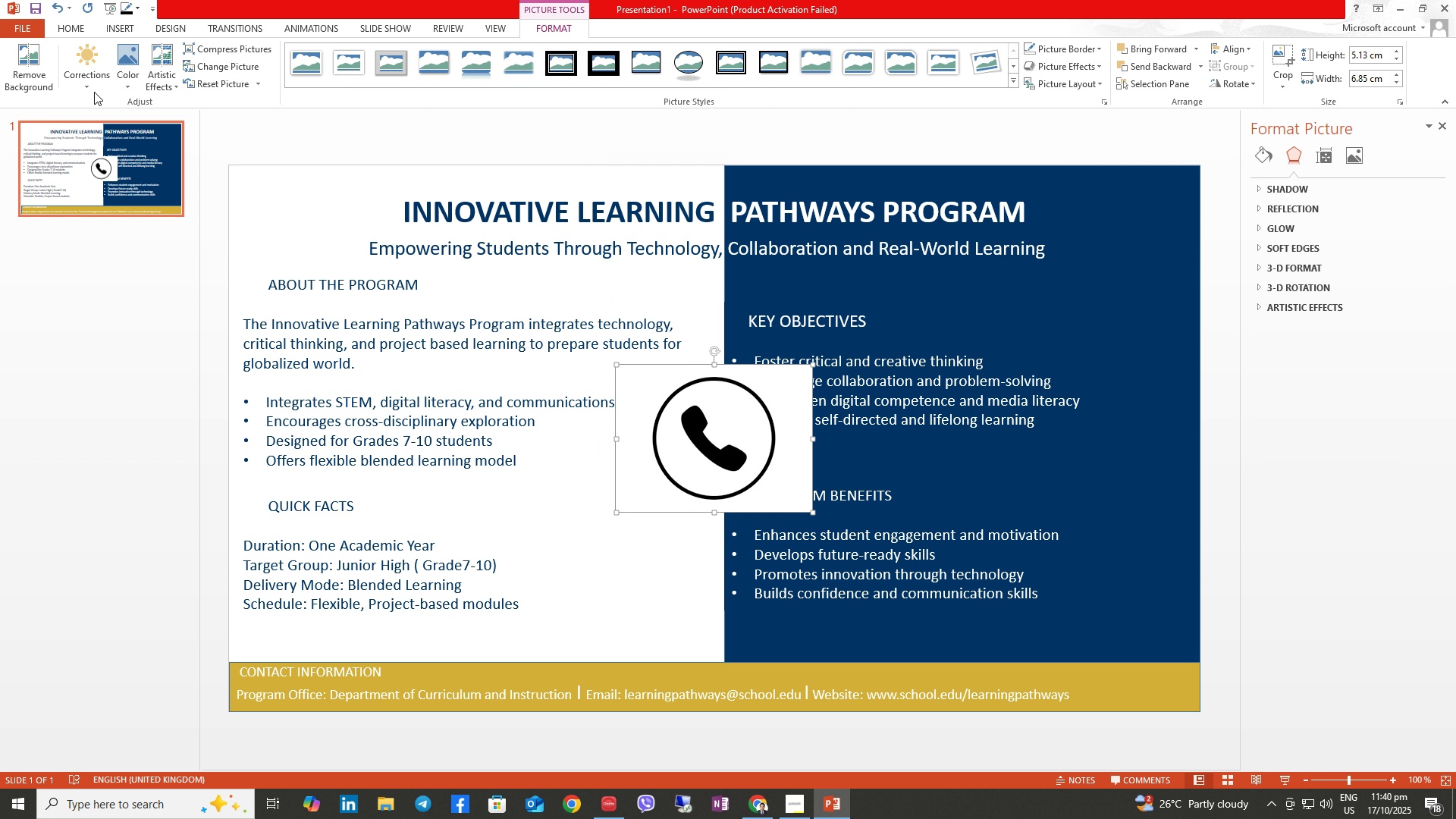 
left_click([36, 56])
 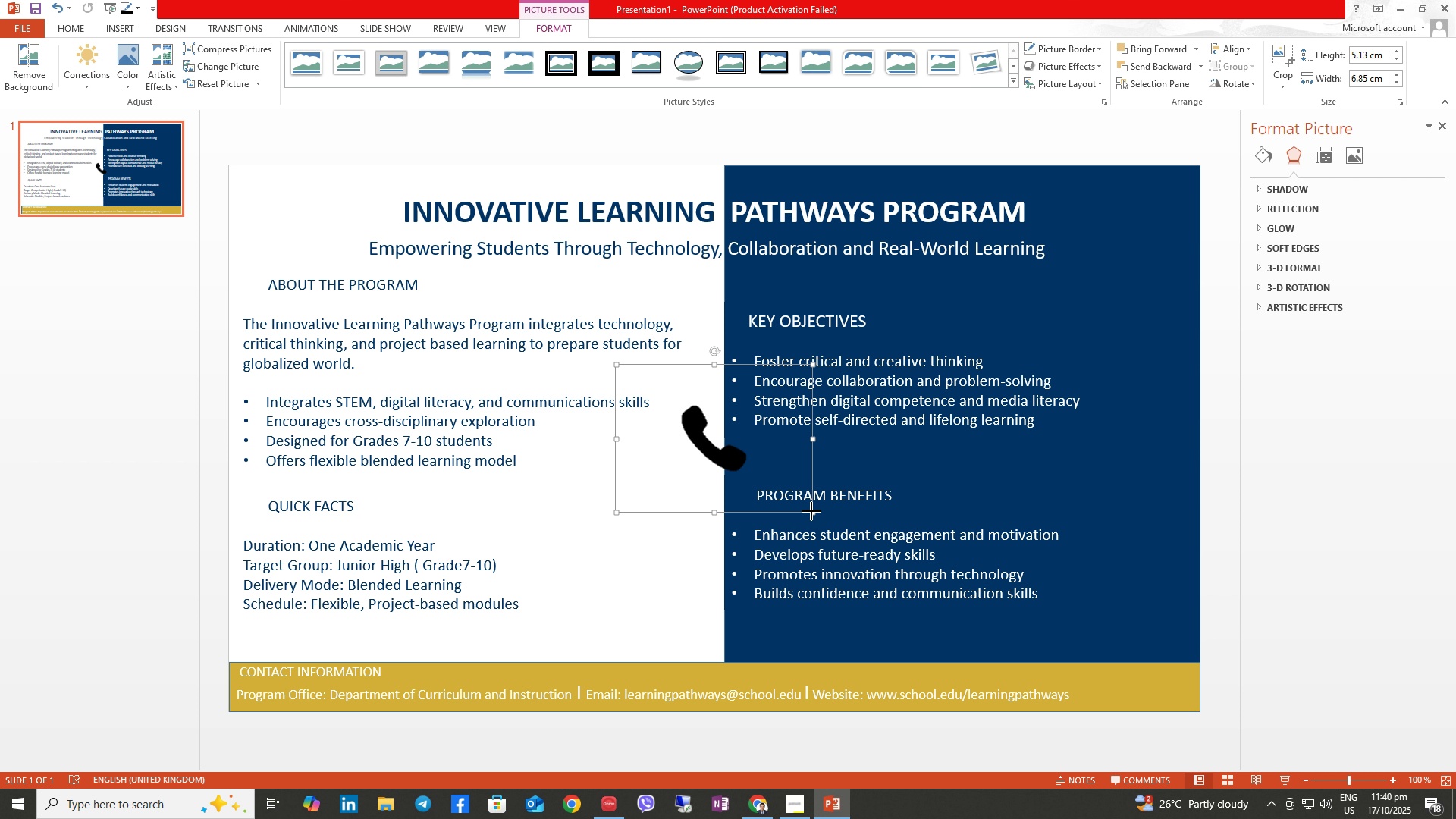 
wait(13.04)
 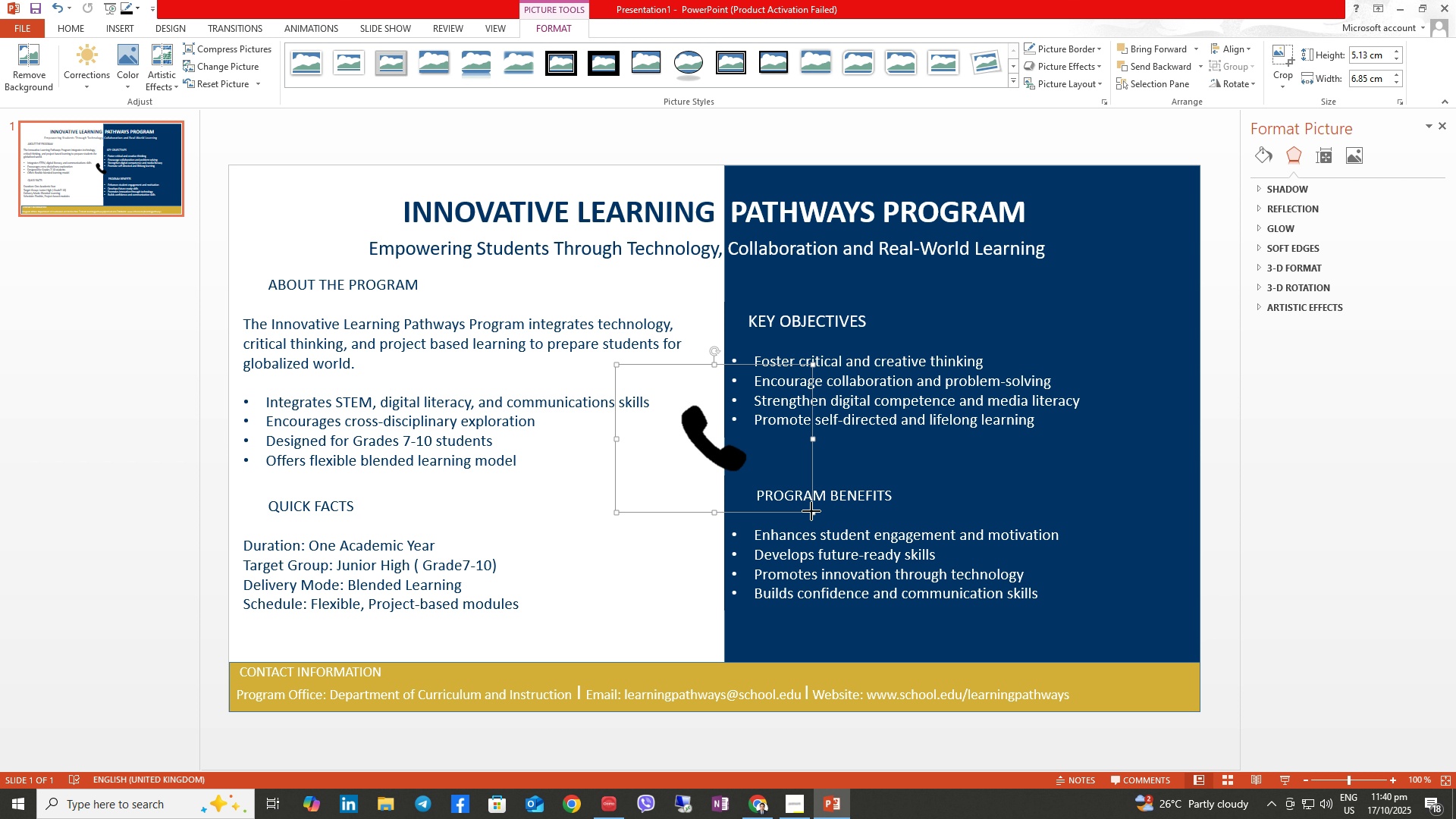 
left_click([384, 676])
 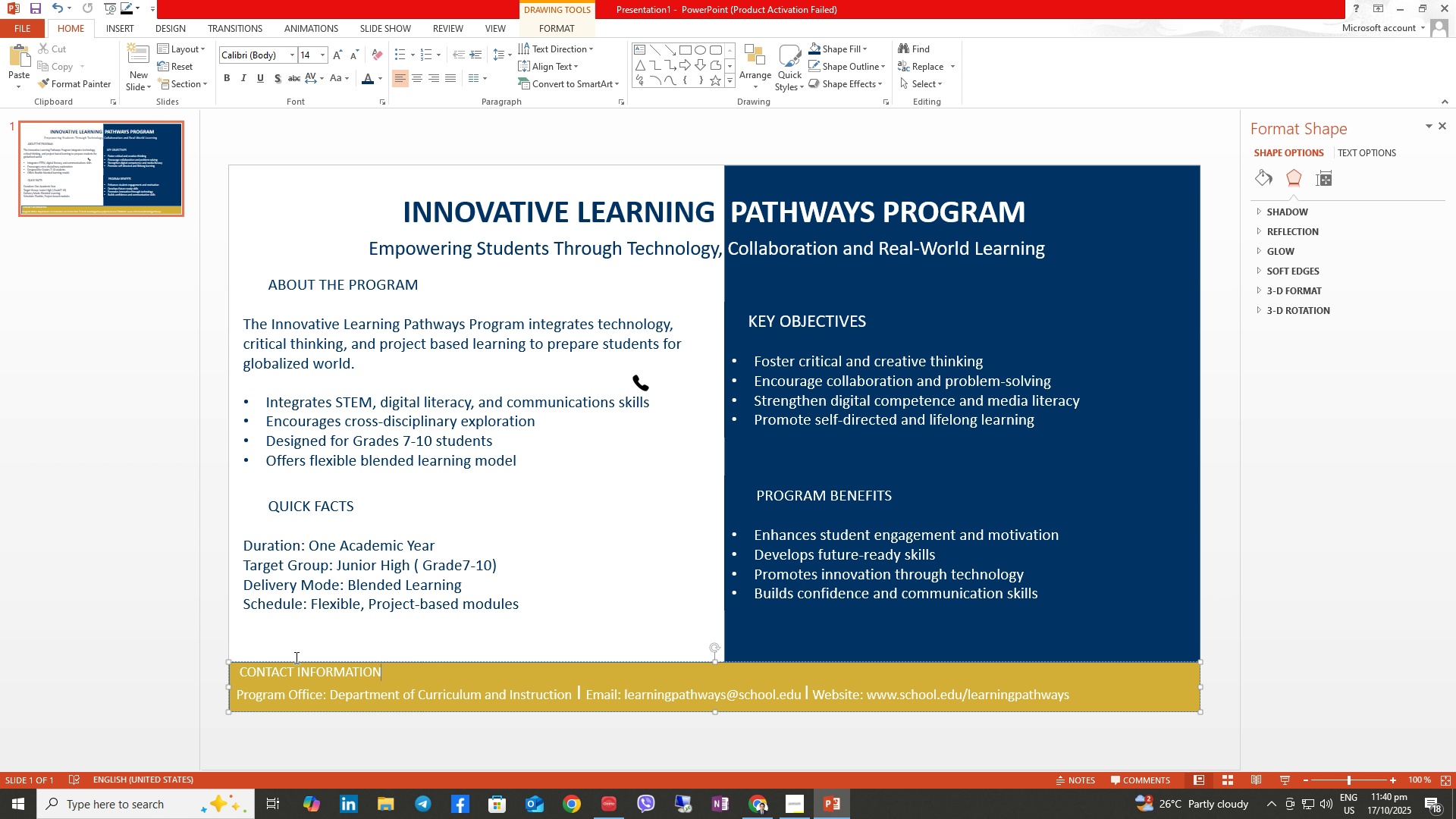 
key(Space)
 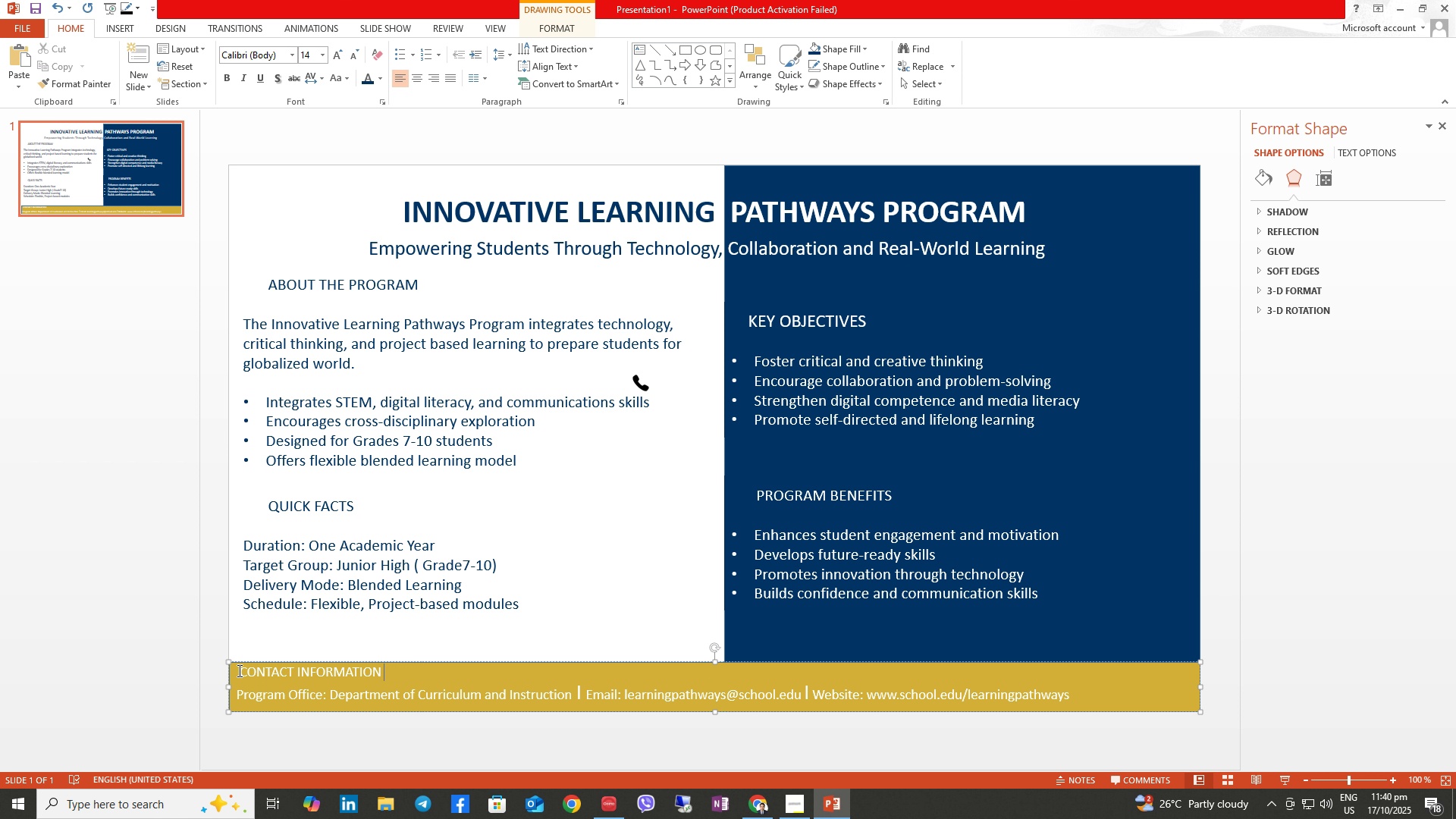 
left_click([238, 672])
 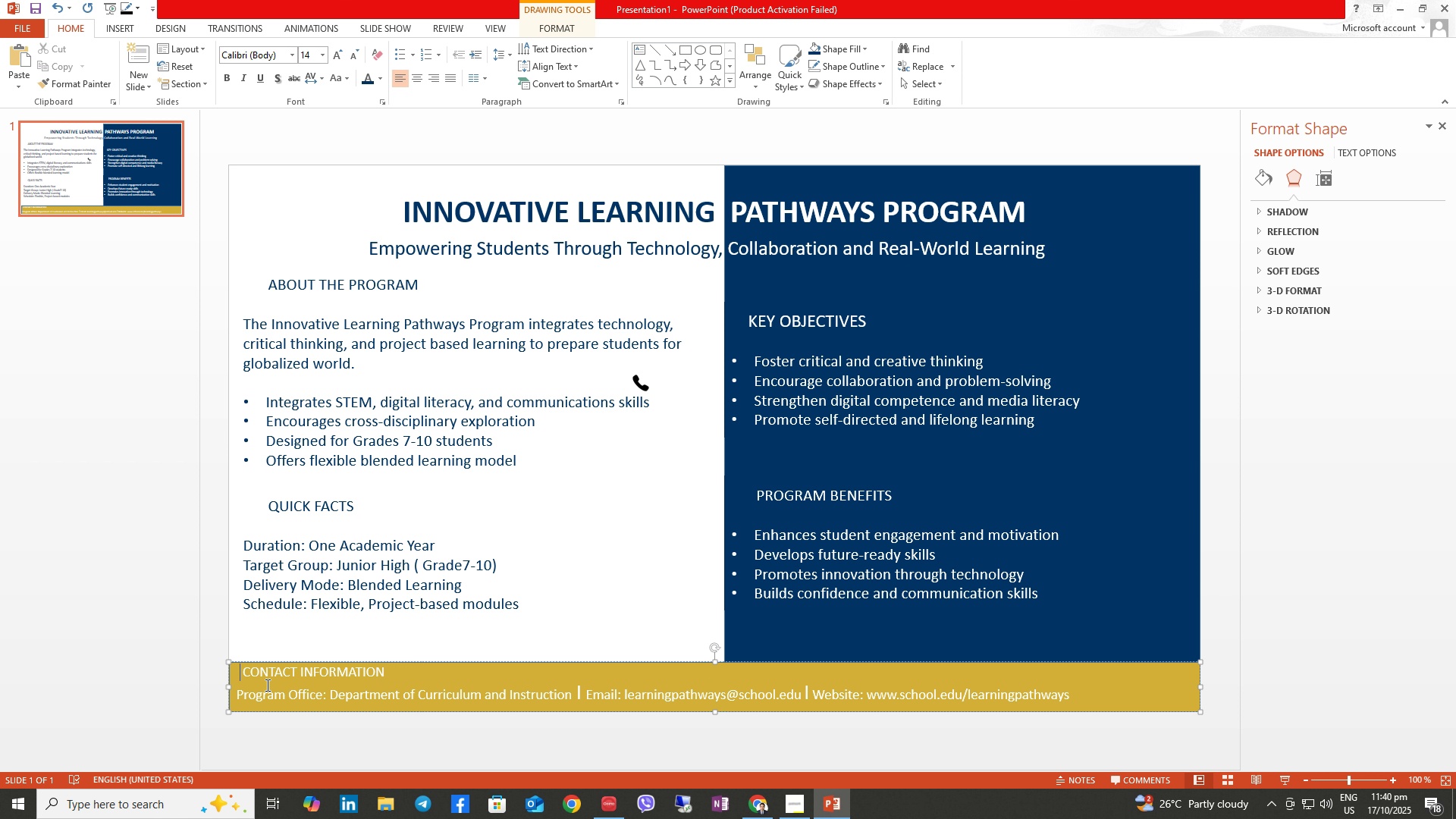 
key(Space)
 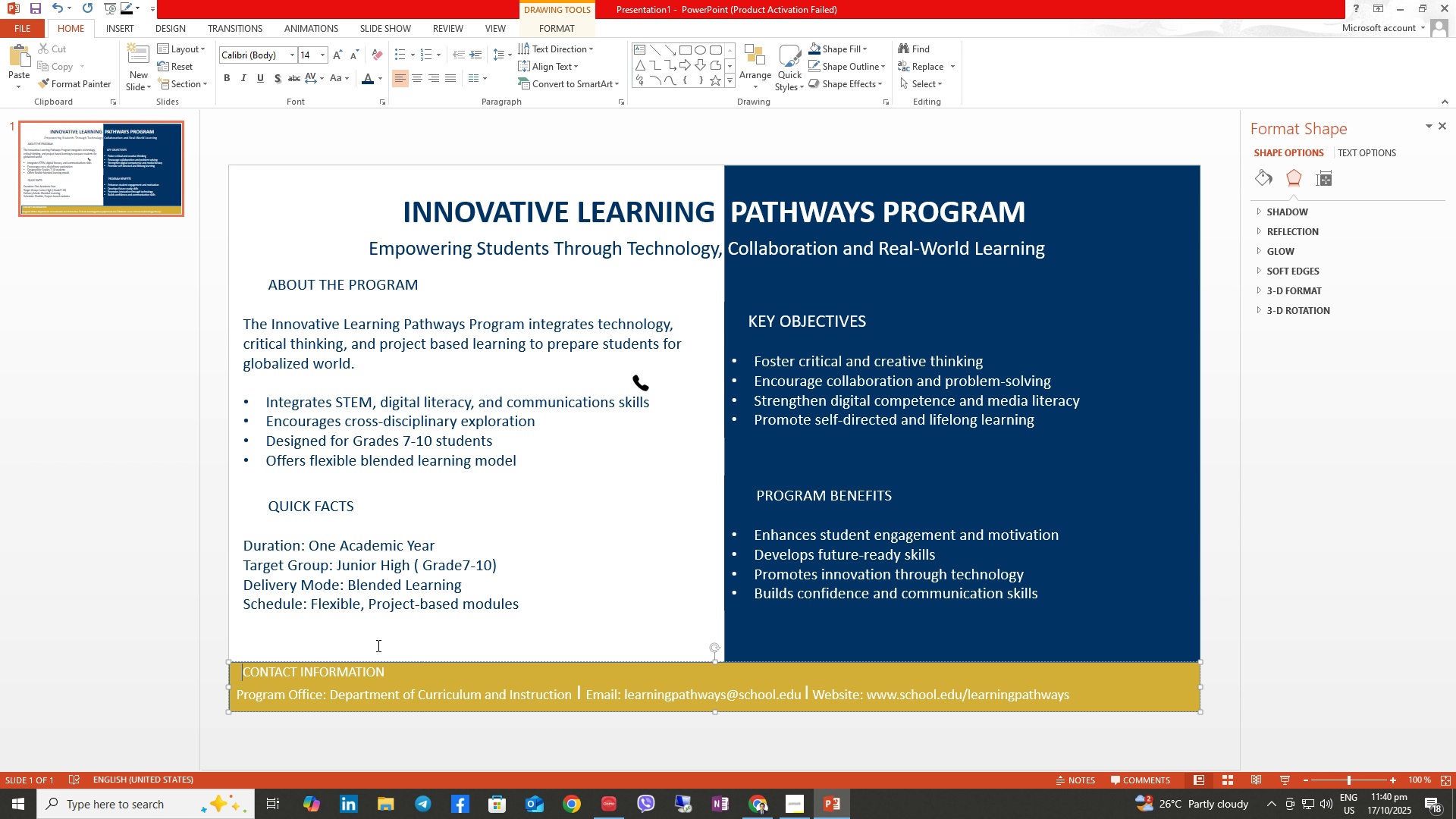 
key(Space)
 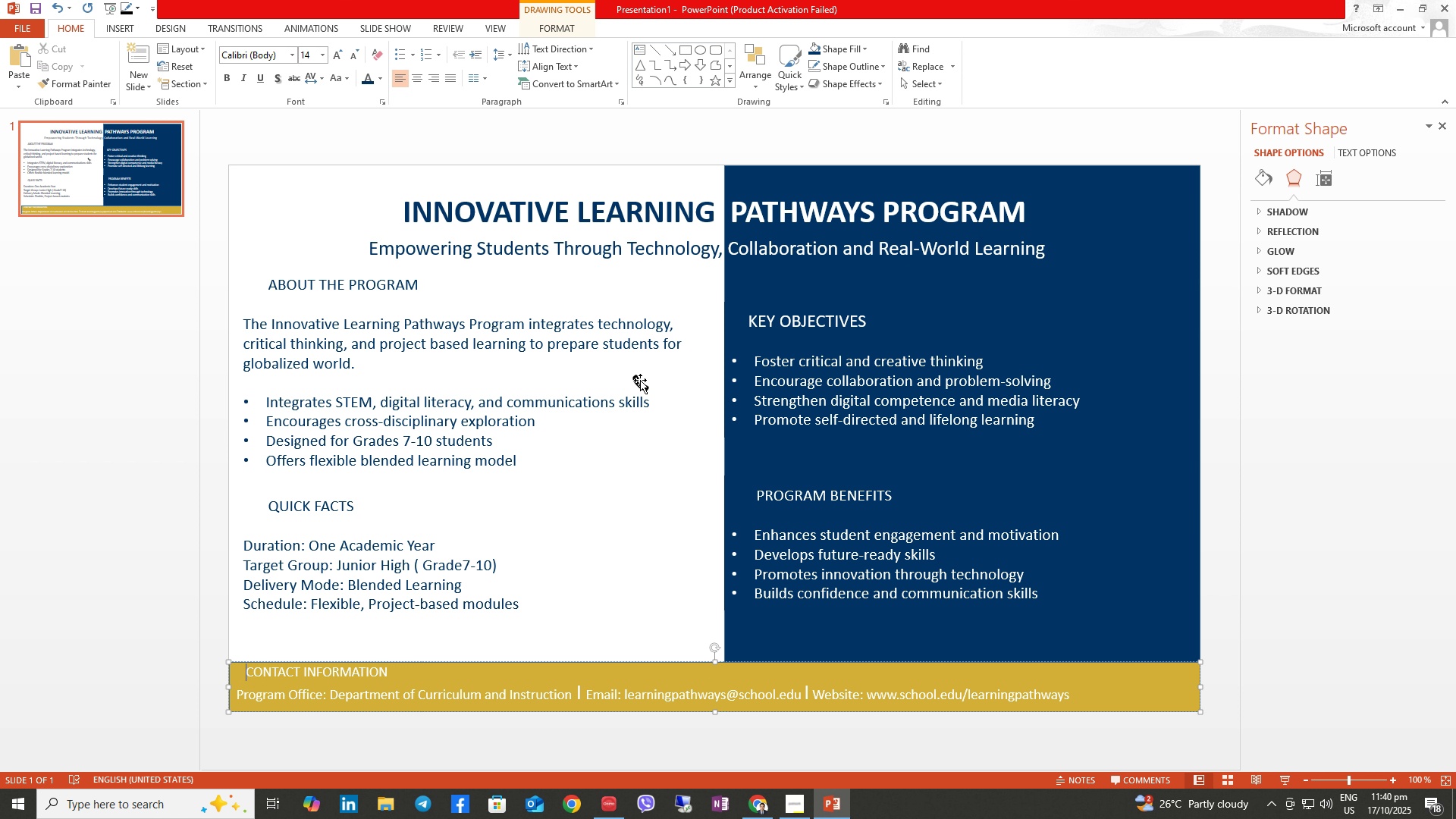 
key(Space)
 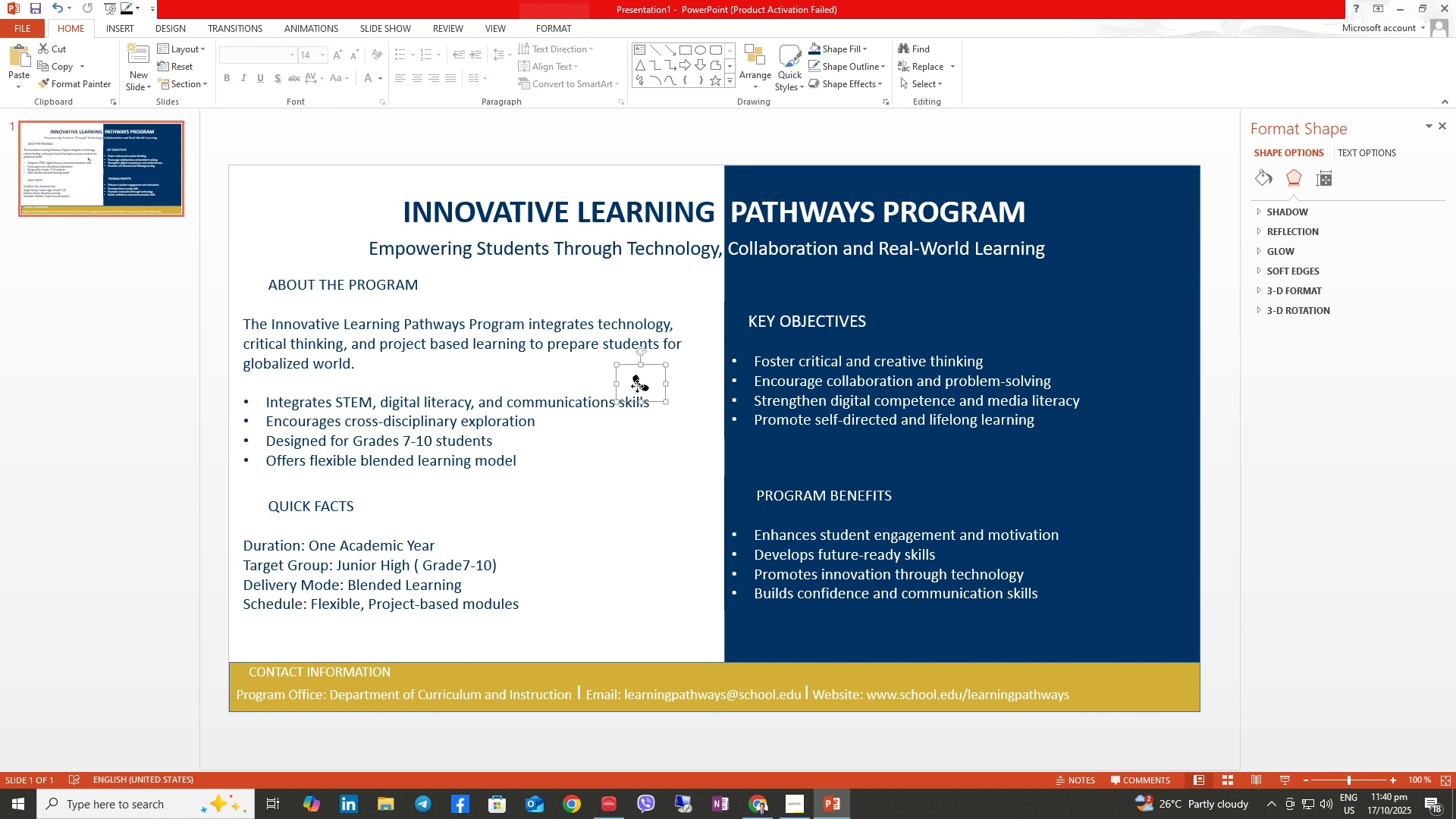 
left_click([637, 386])
 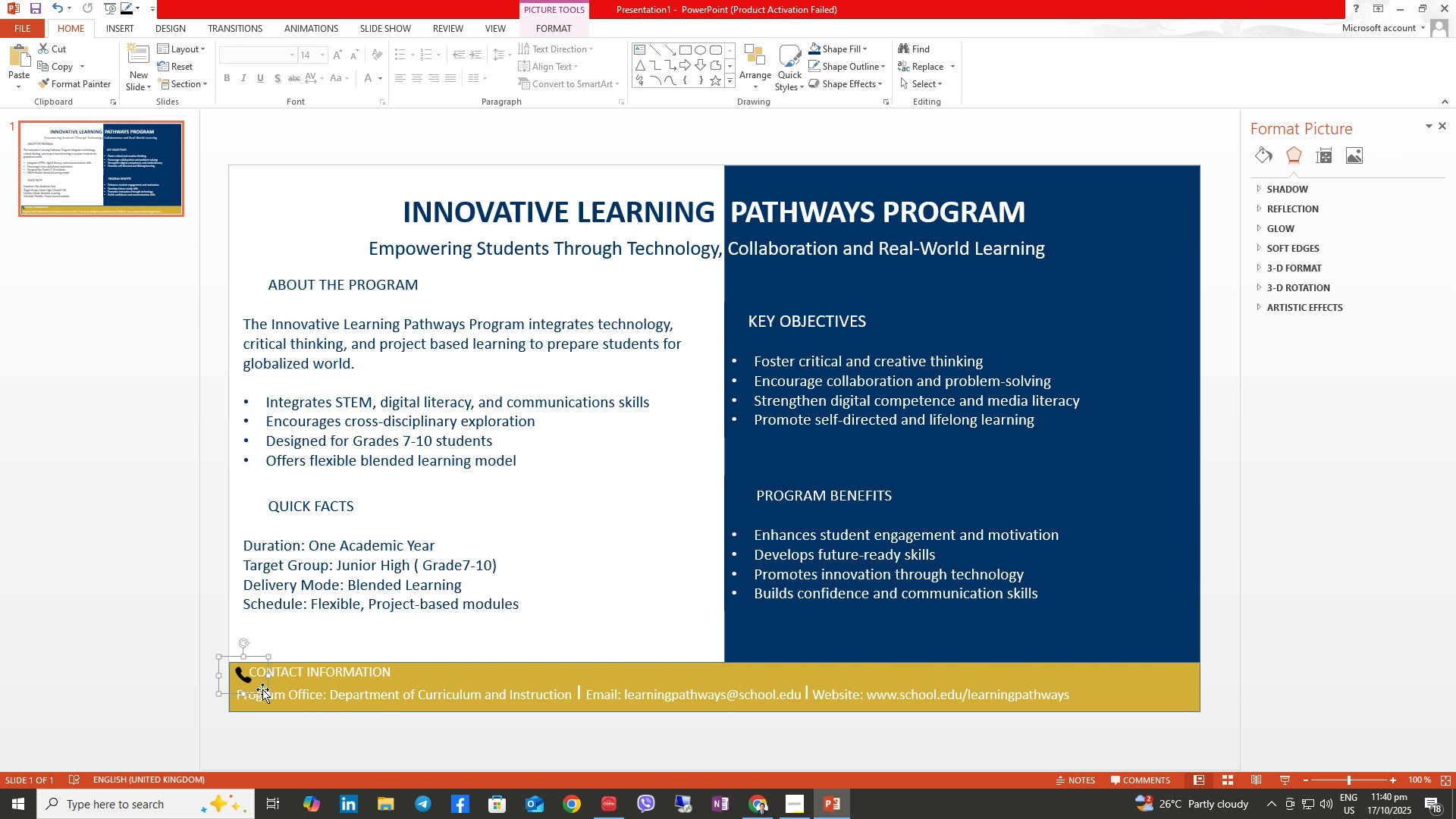 
left_click([256, 672])
 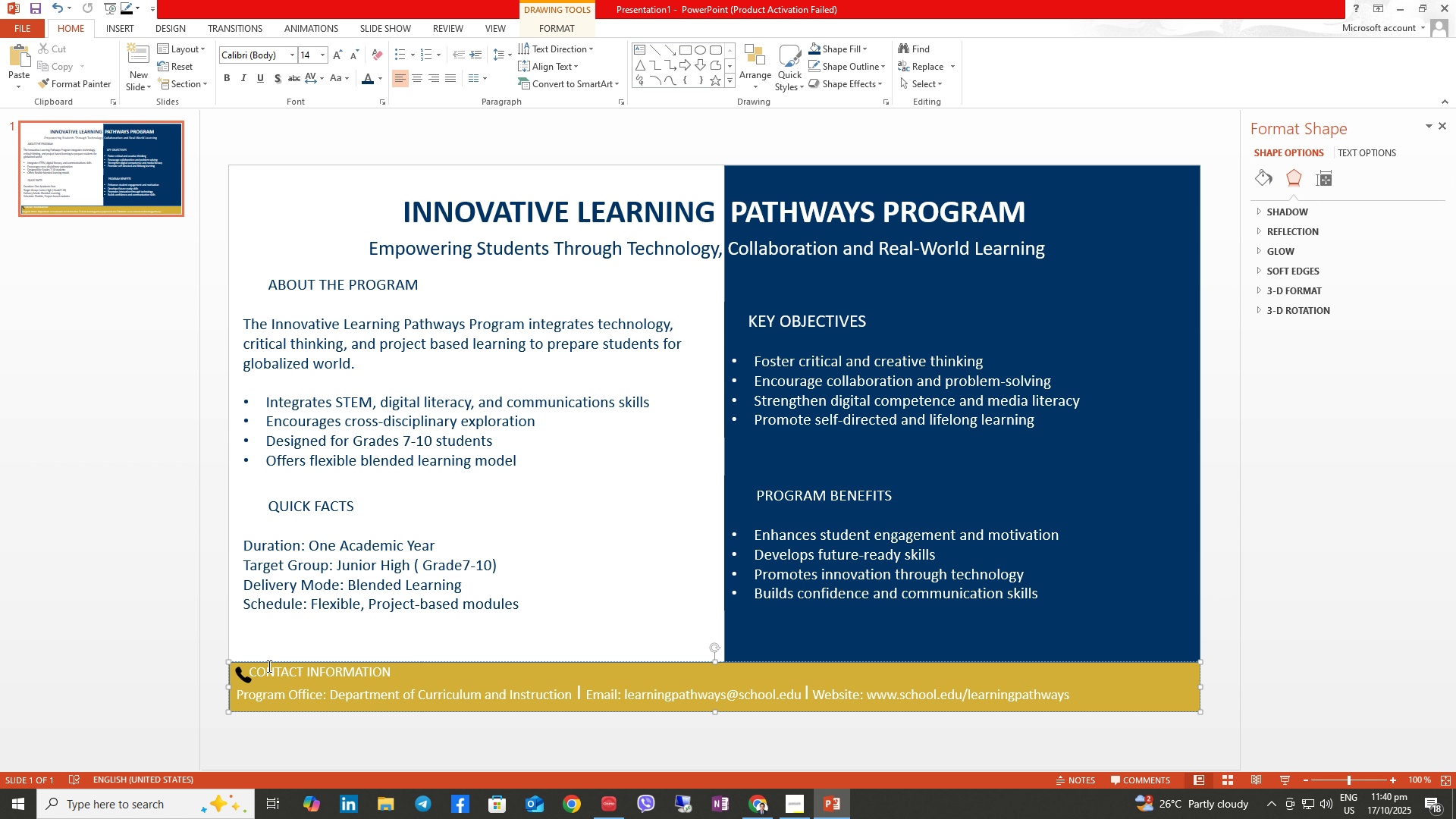 
left_click([247, 670])
 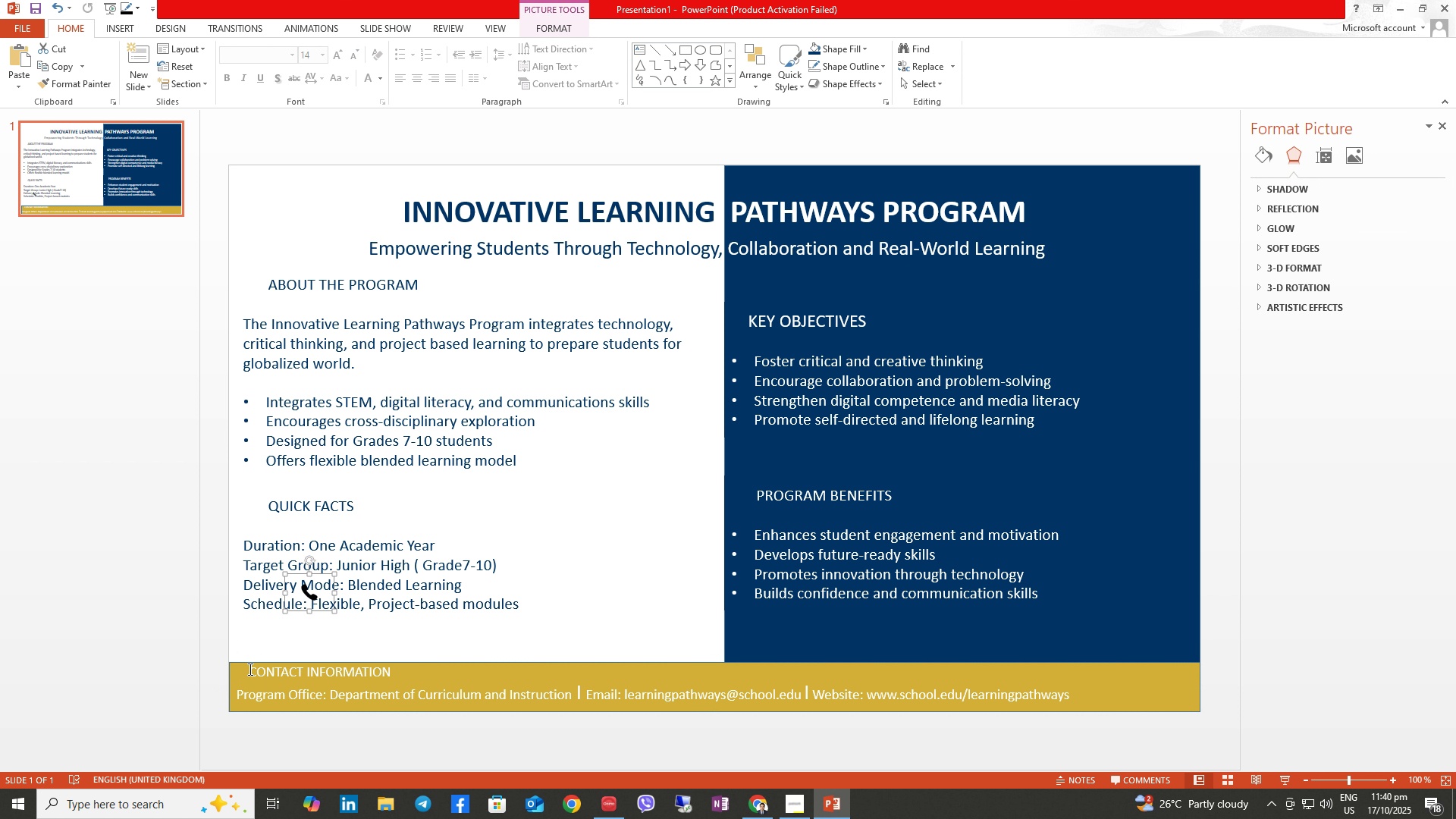 
left_click([248, 670])
 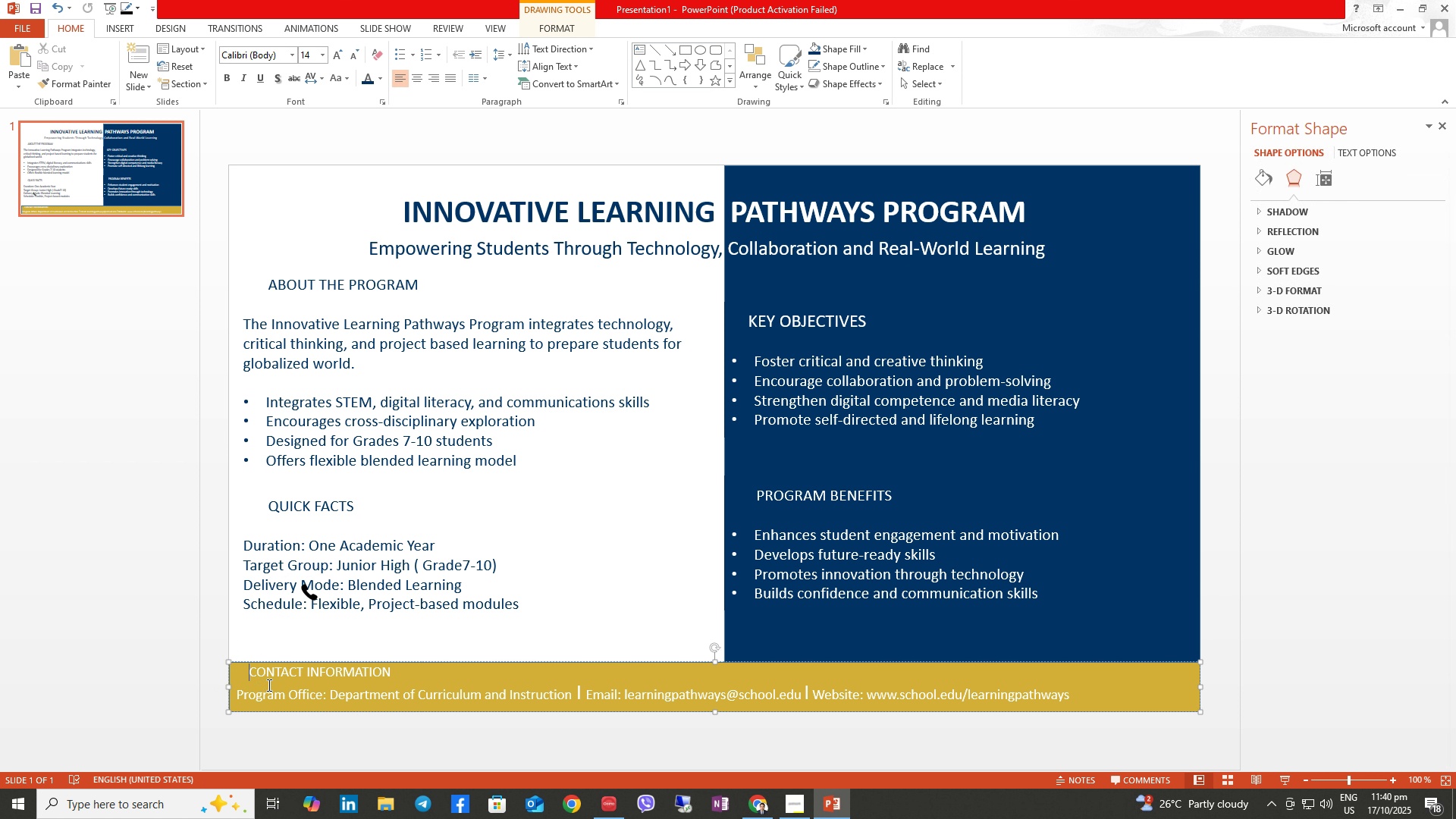 
key(Space)
 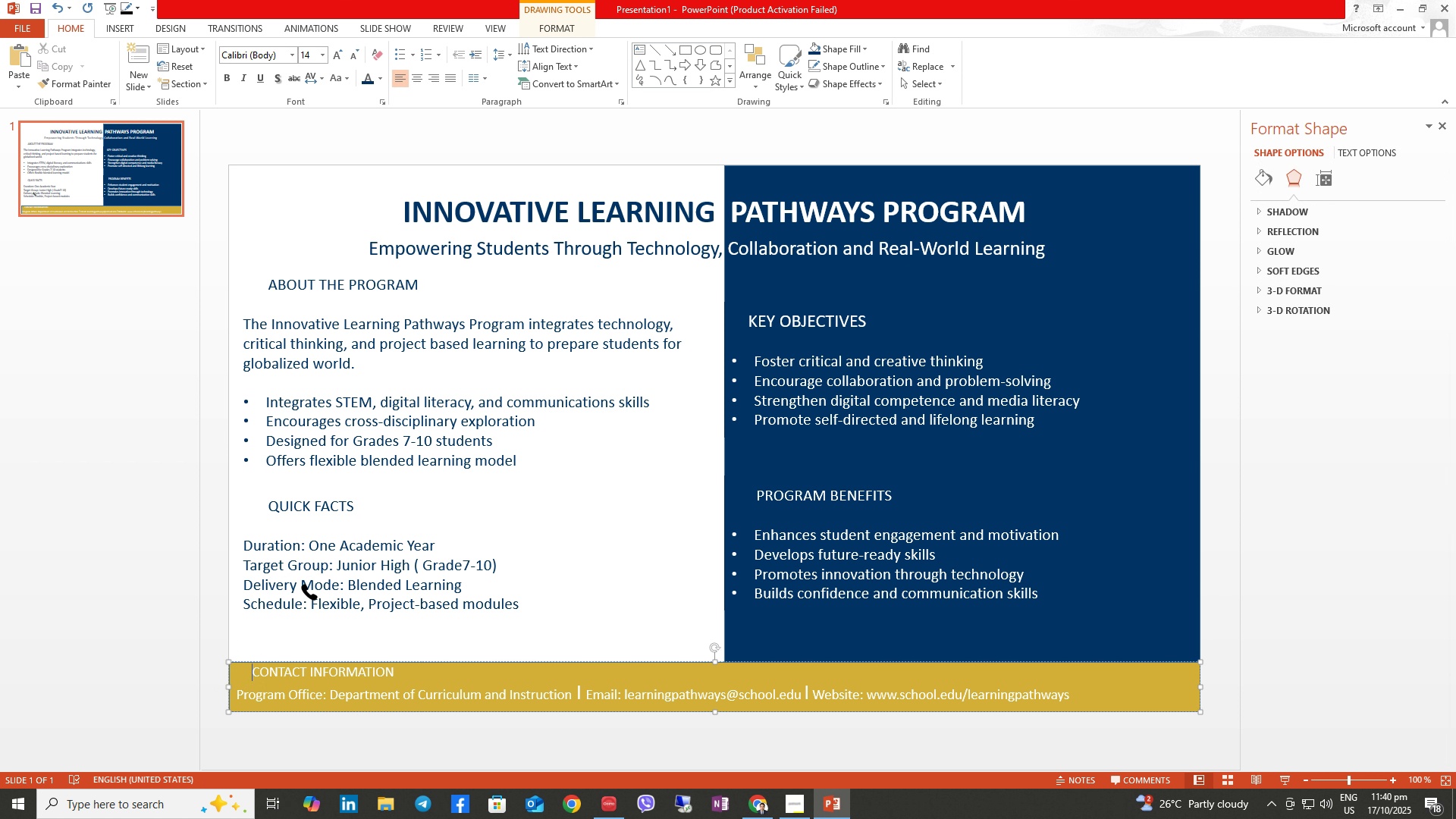 
key(Space)
 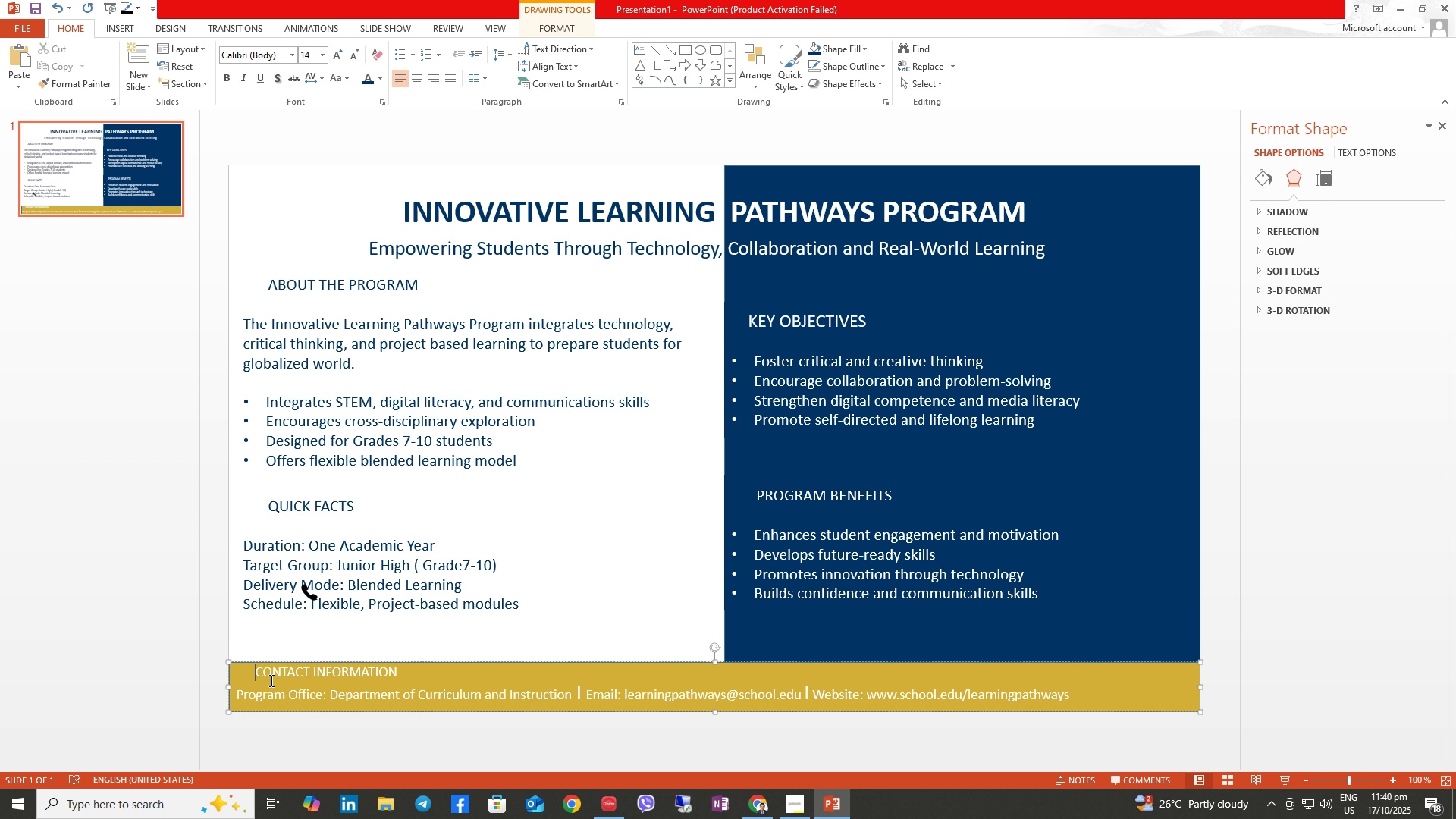 
key(Space)
 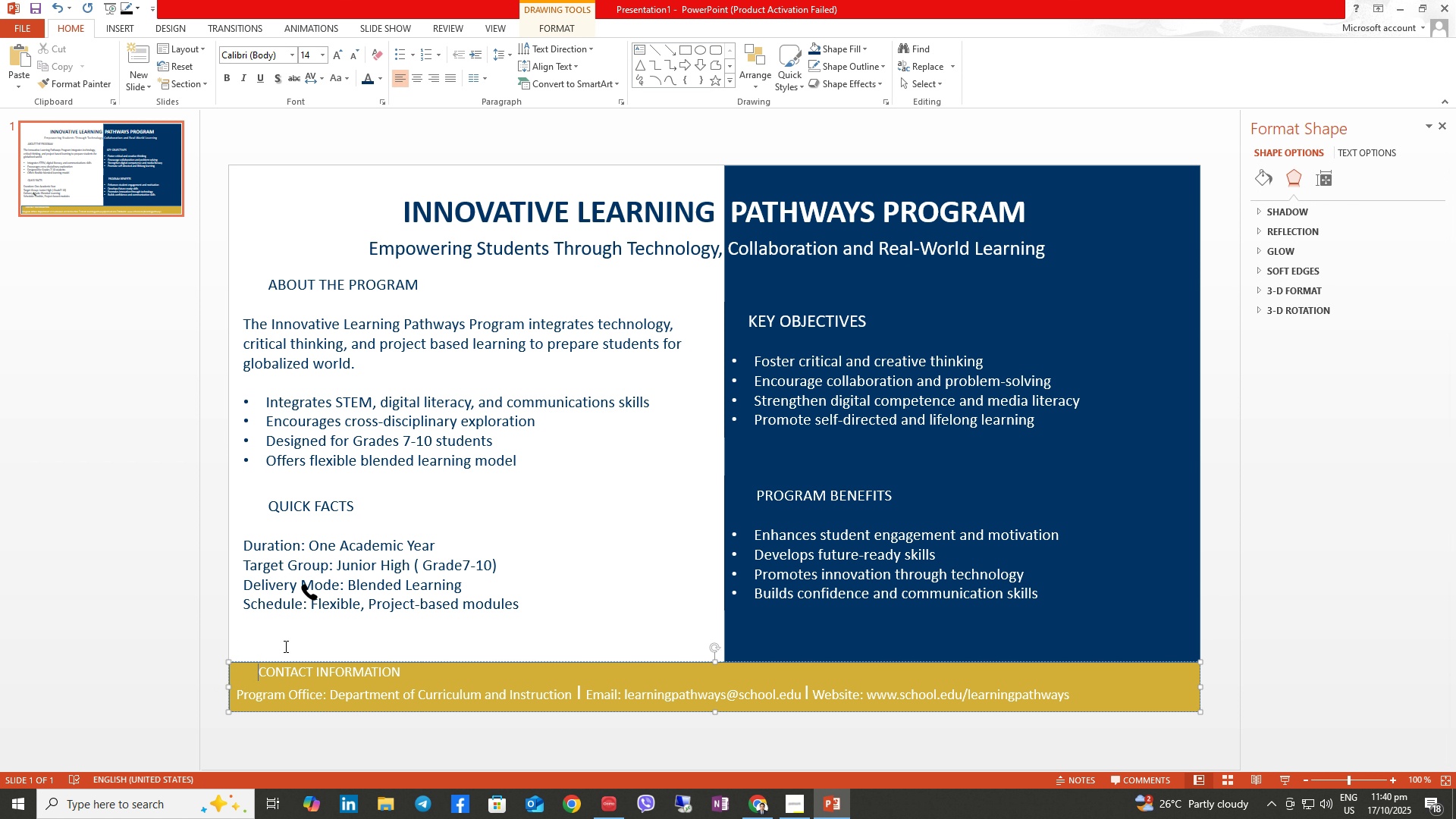 
key(Space)
 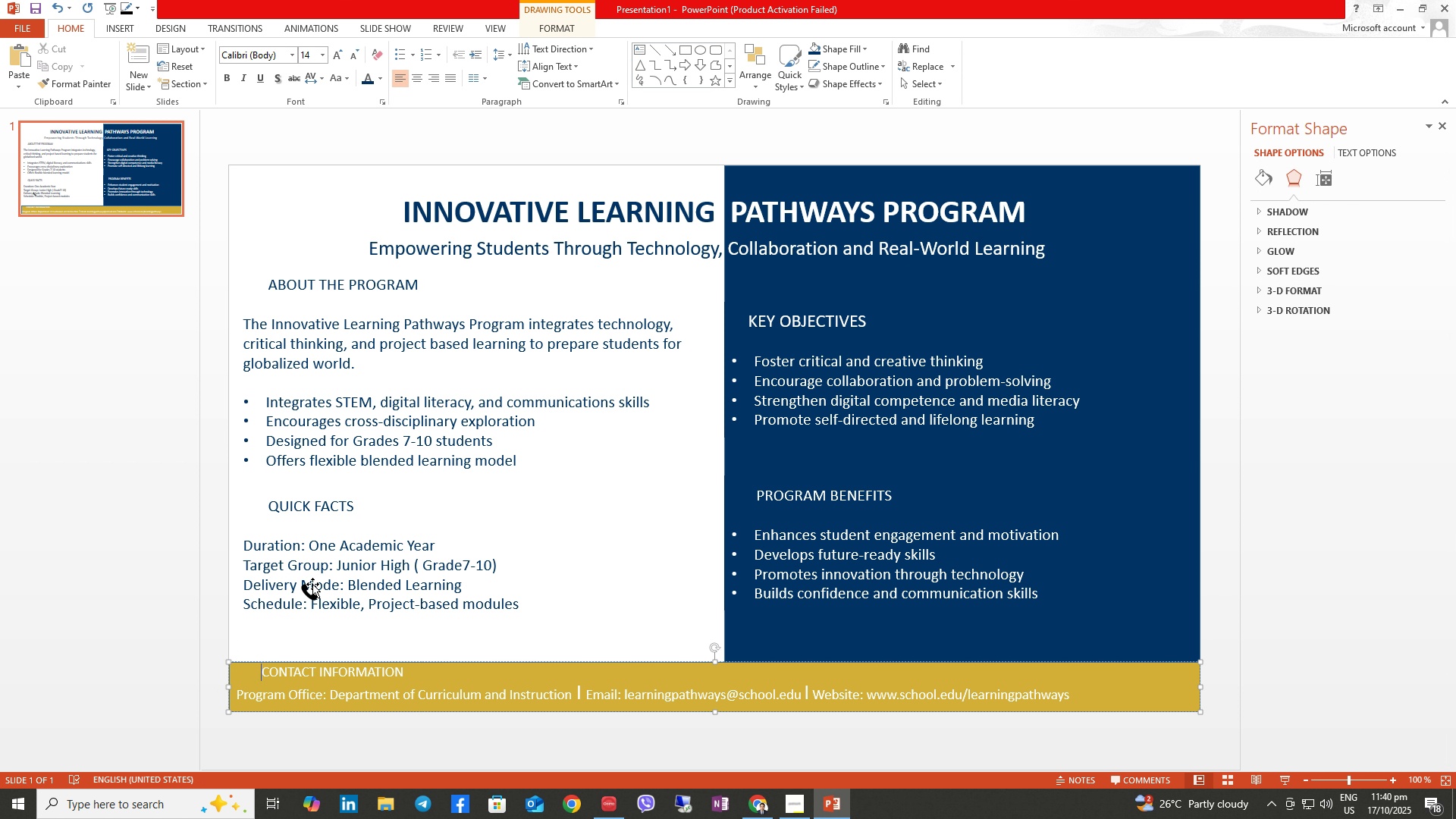 
key(Space)
 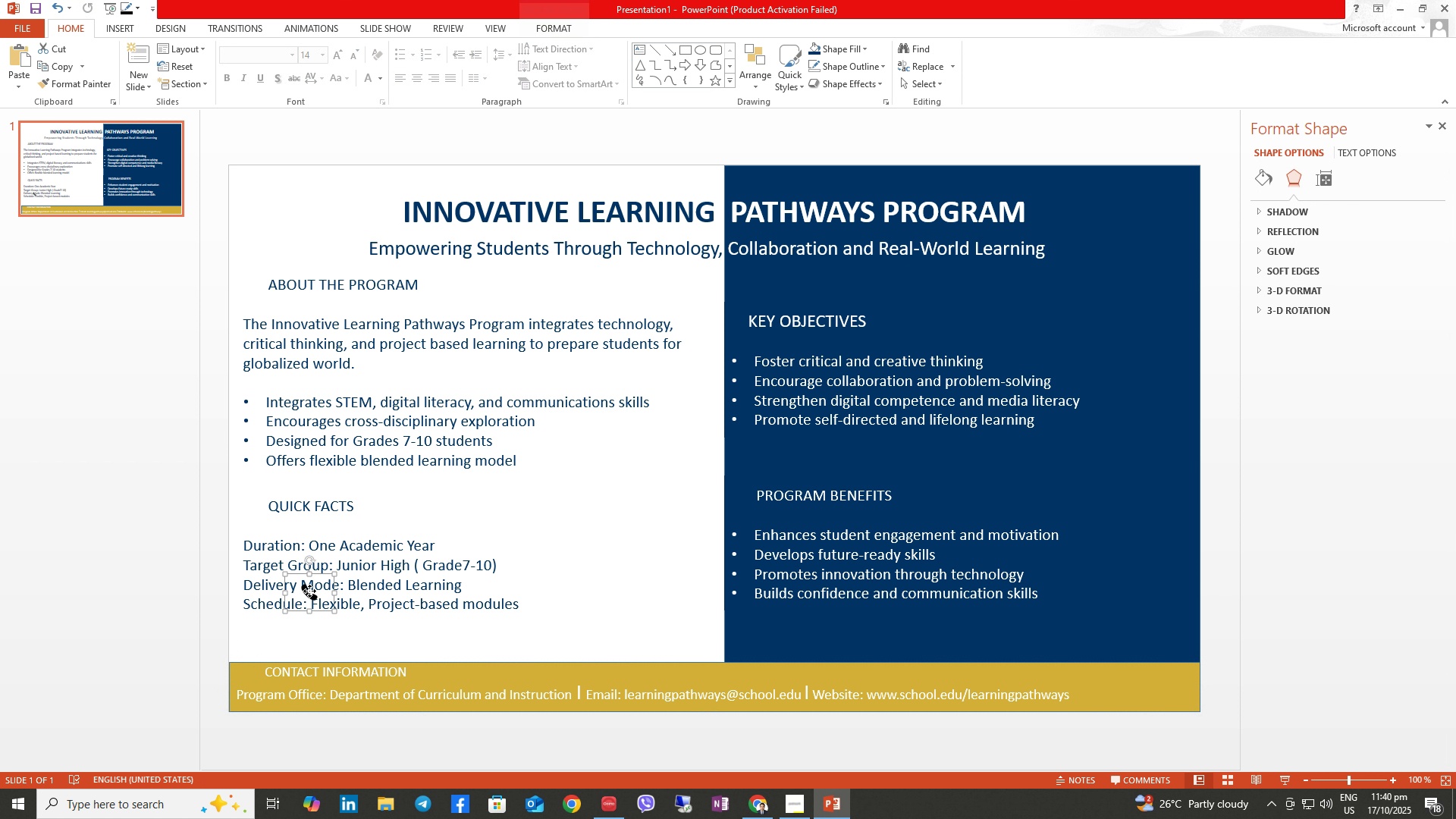 
left_click([309, 590])
 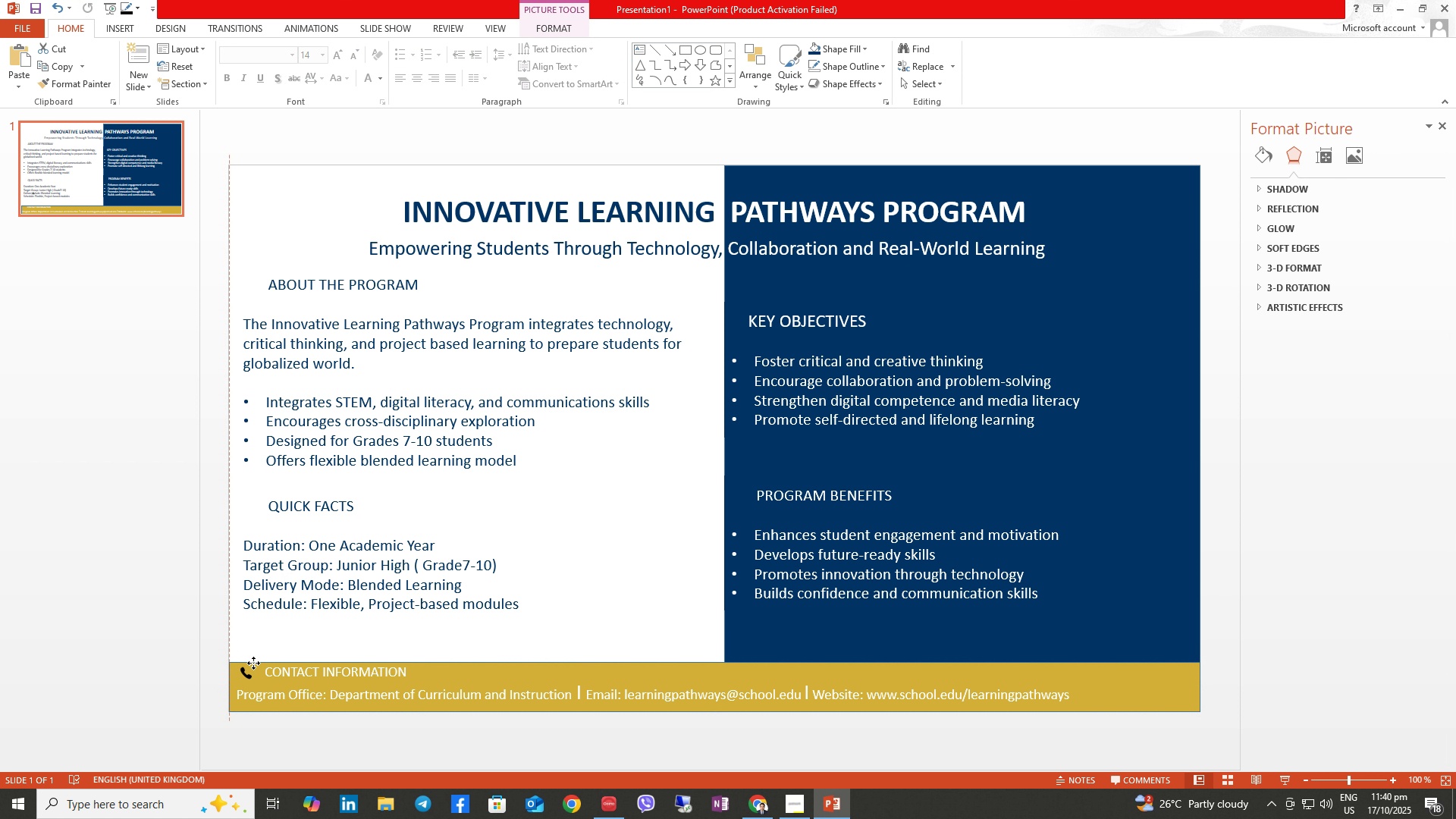 
wait(8.51)
 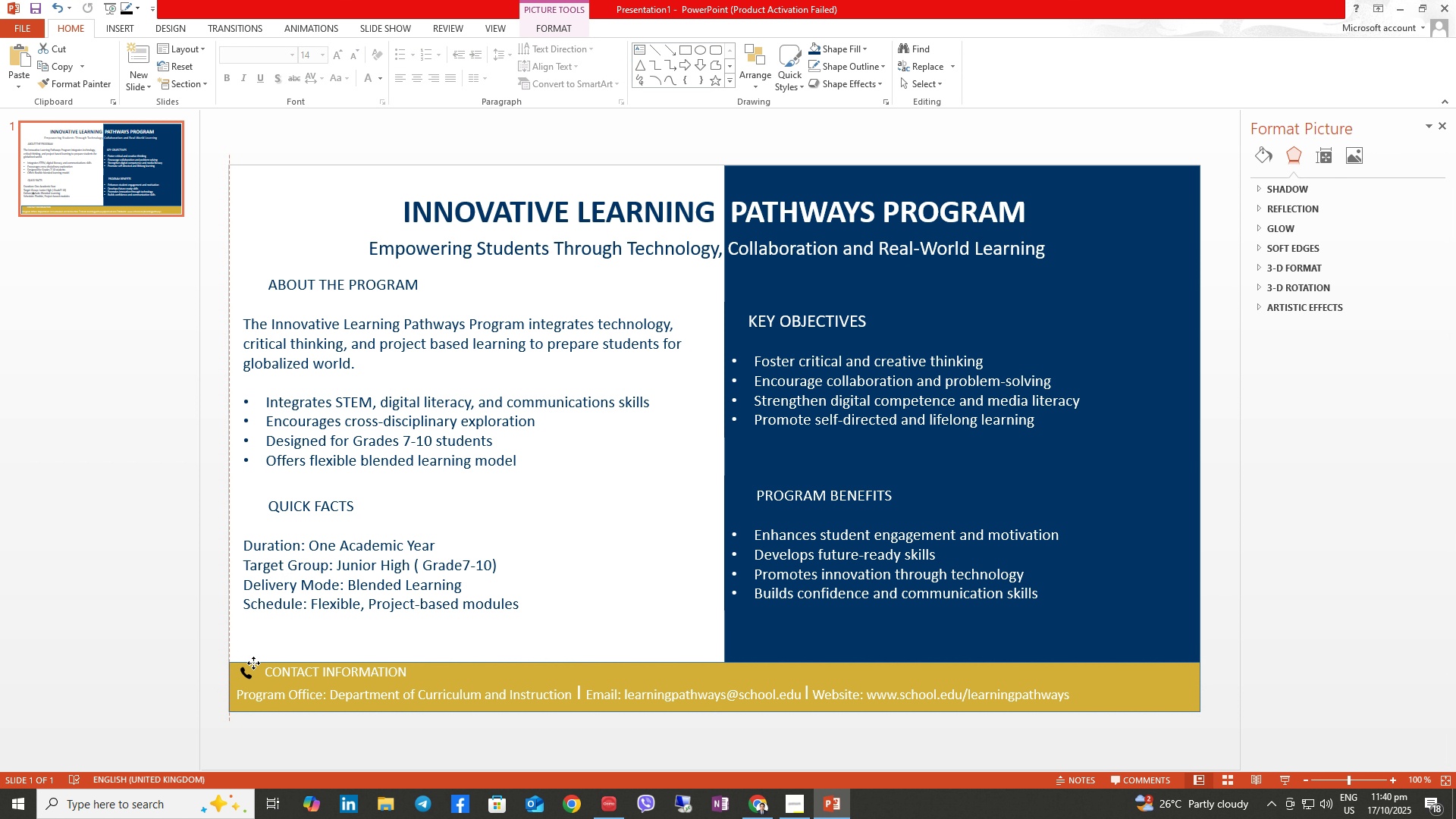 
left_click([266, 513])
 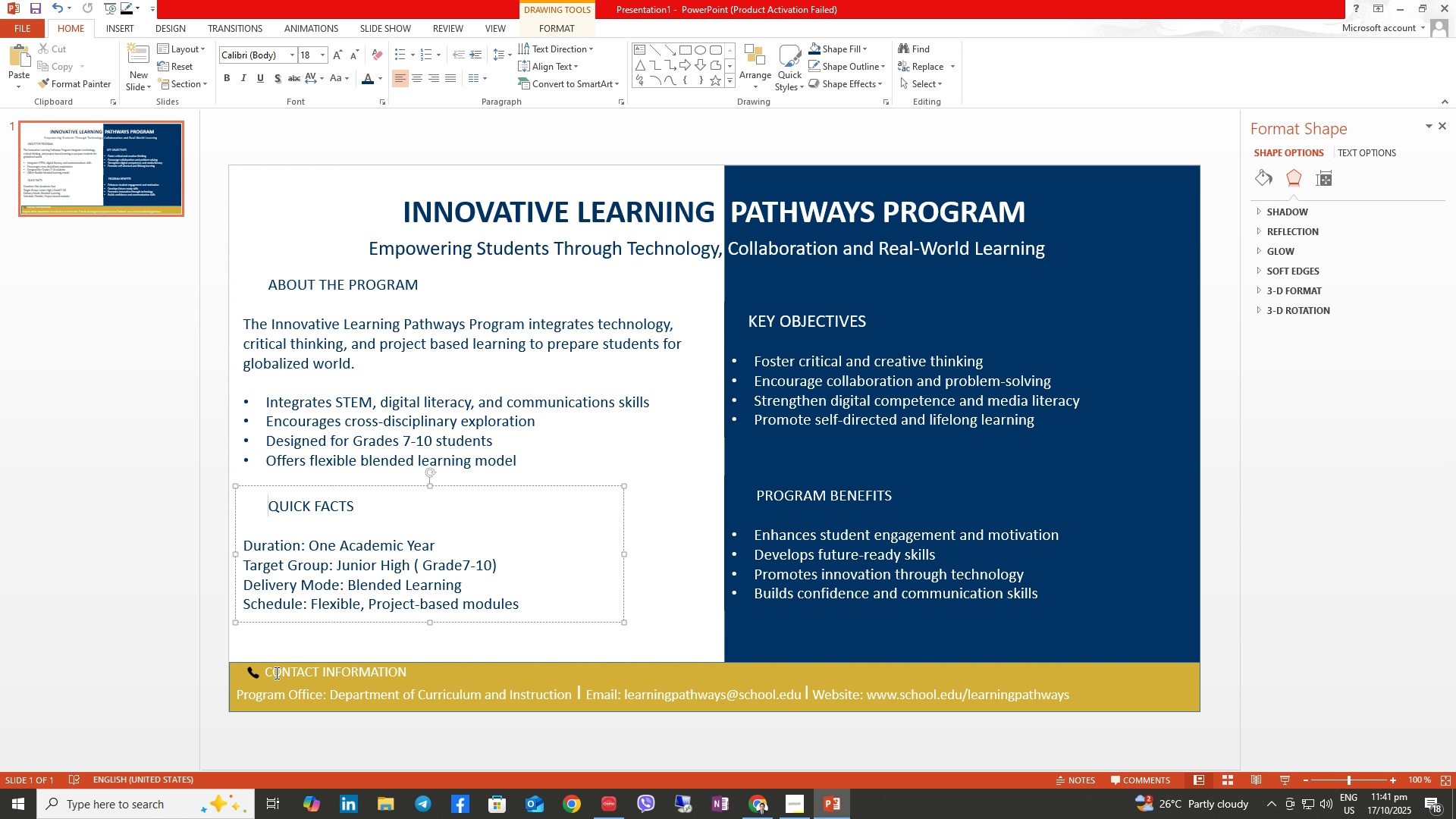 
left_click([253, 672])
 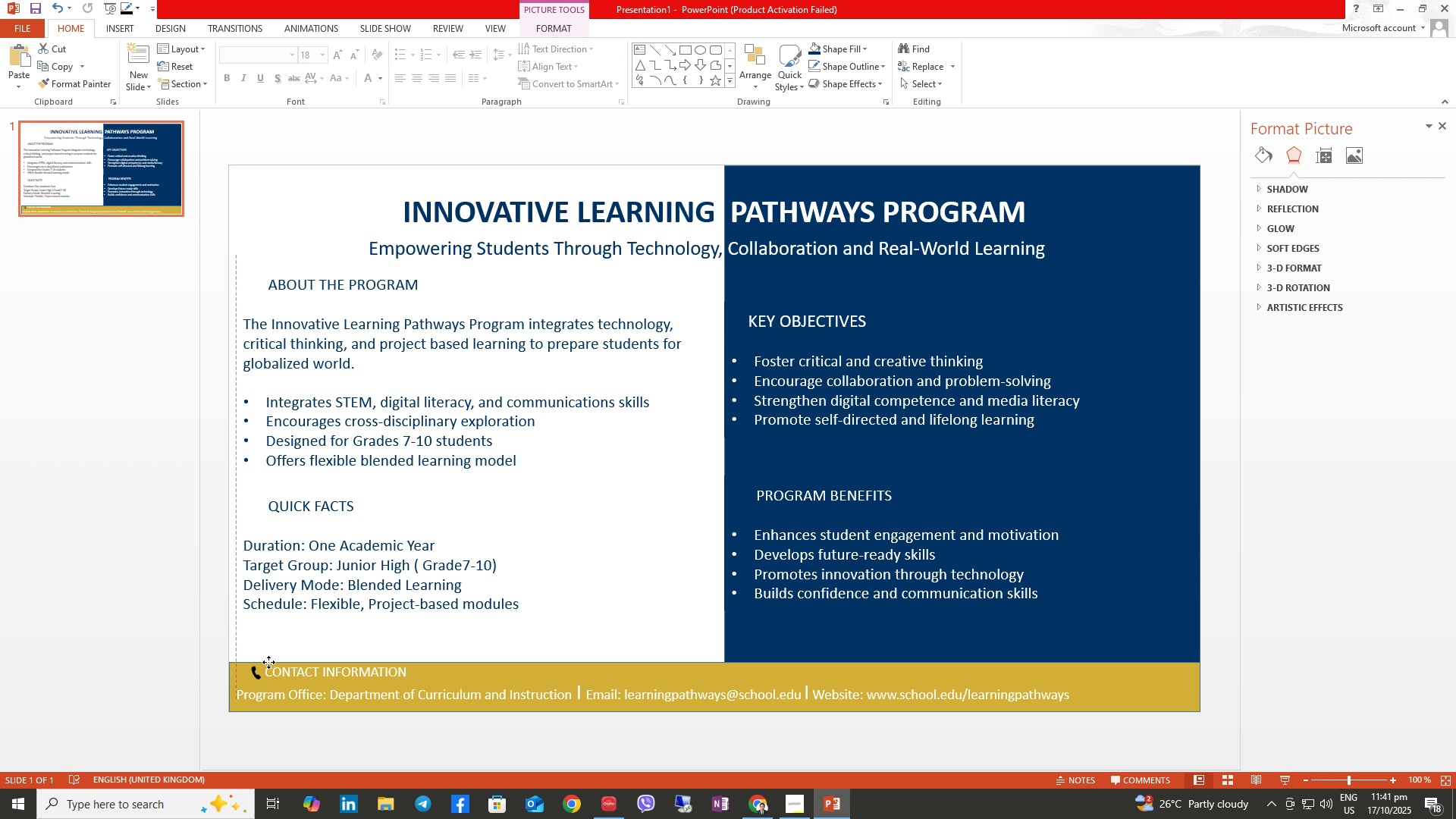 
wait(7.18)
 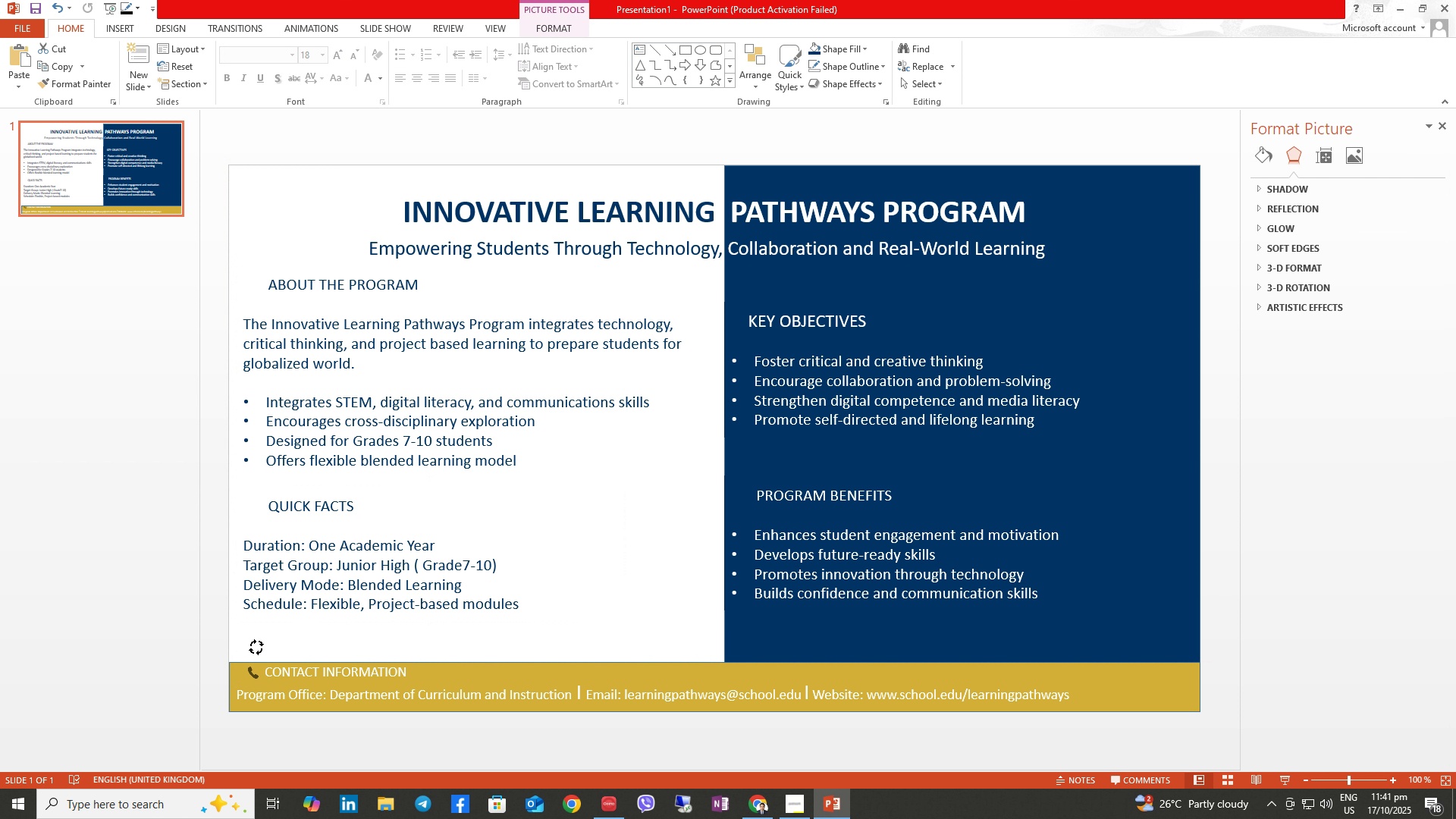 
left_click([569, 603])
 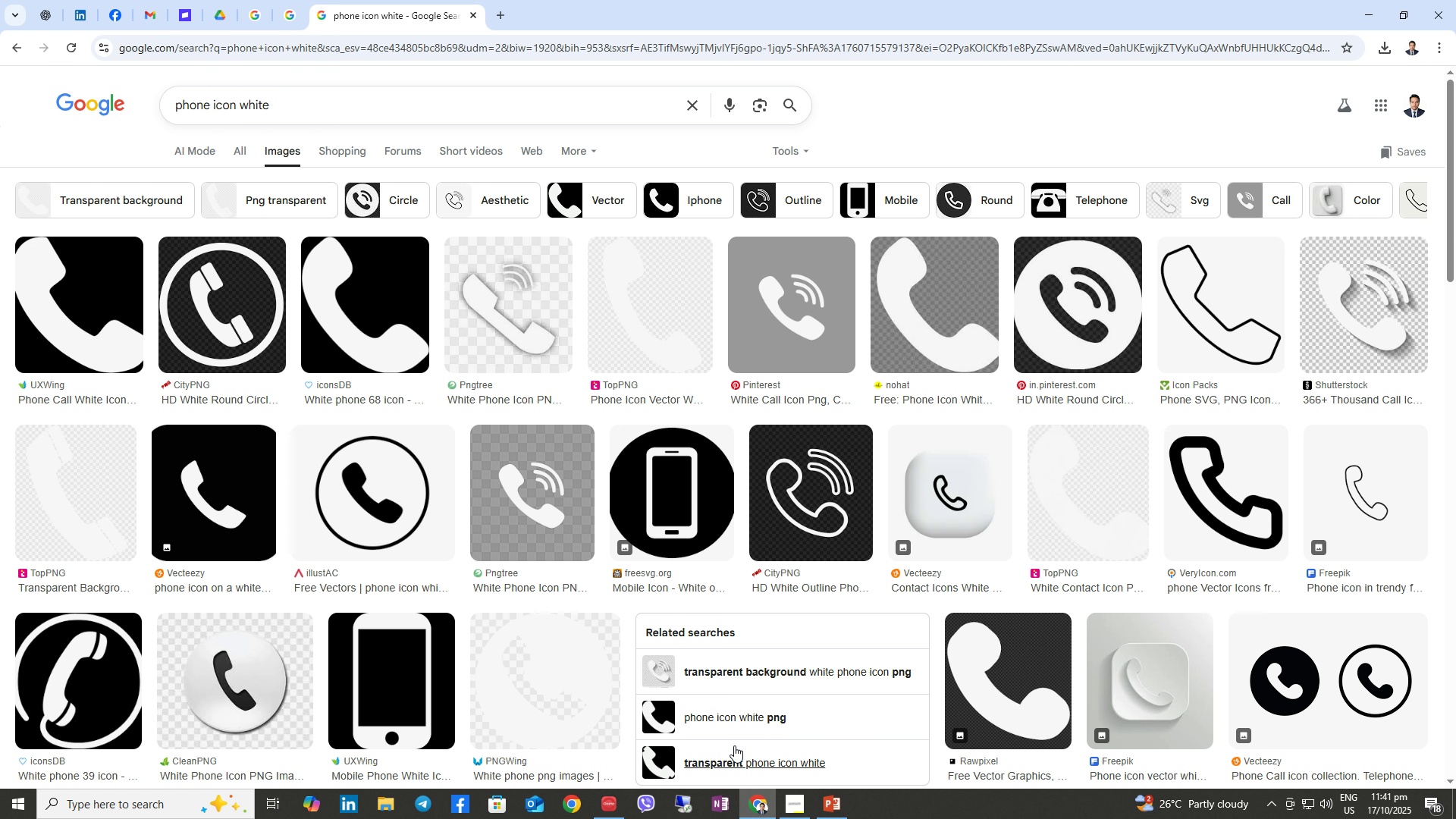 
wait(10.62)
 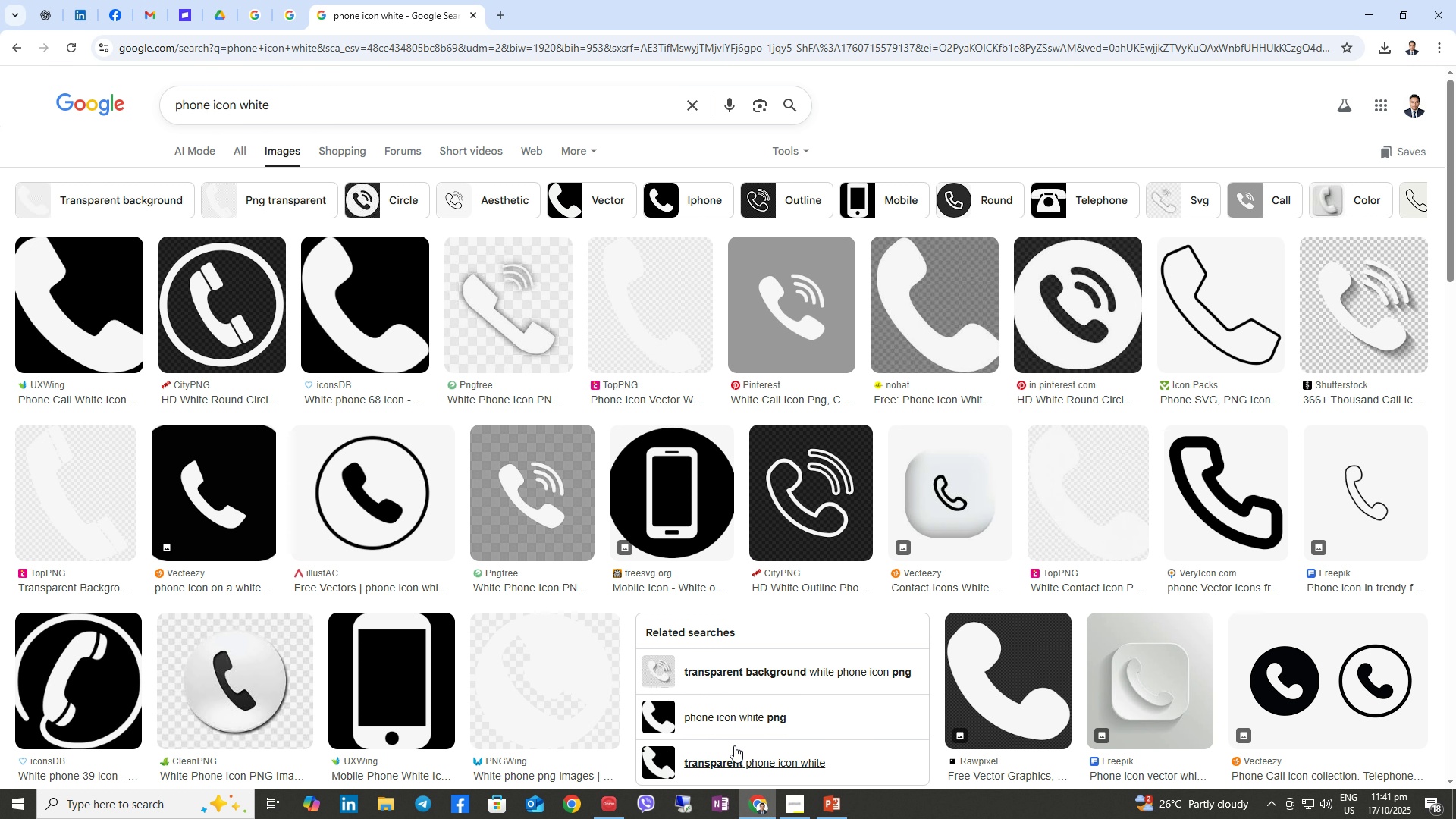 
right_click([362, 291])
 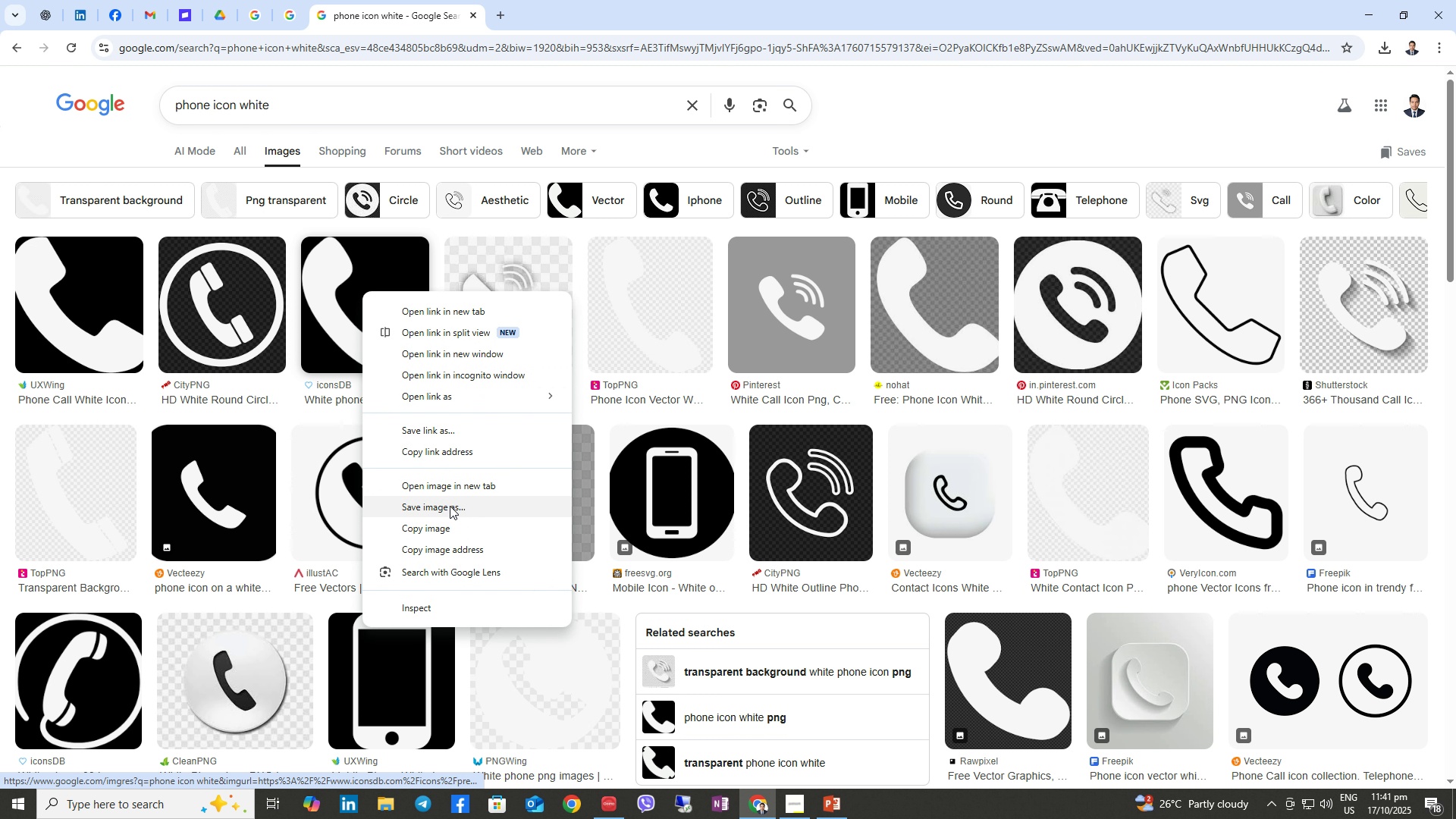 
left_click([448, 506])
 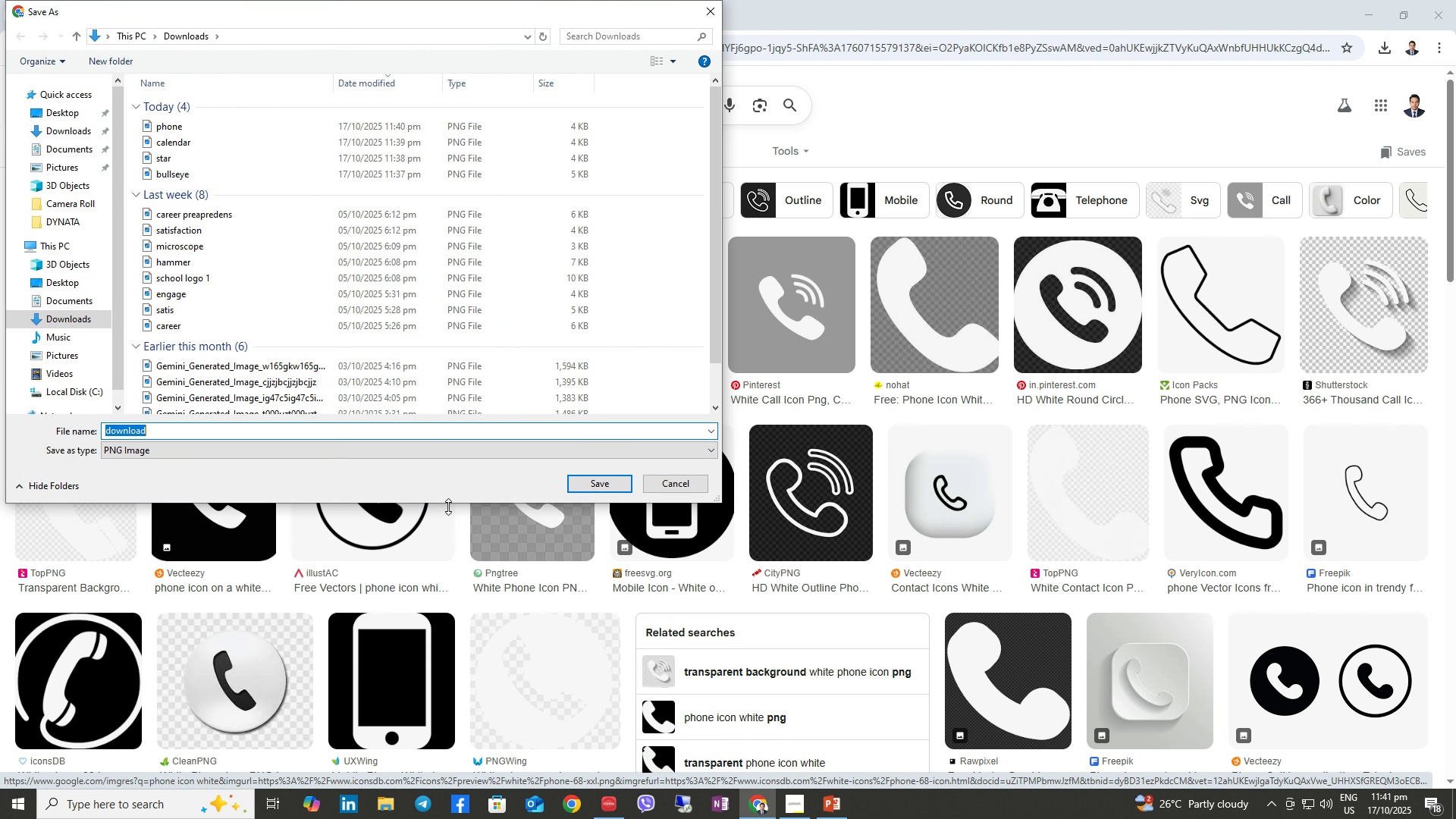 
type(phone white)
 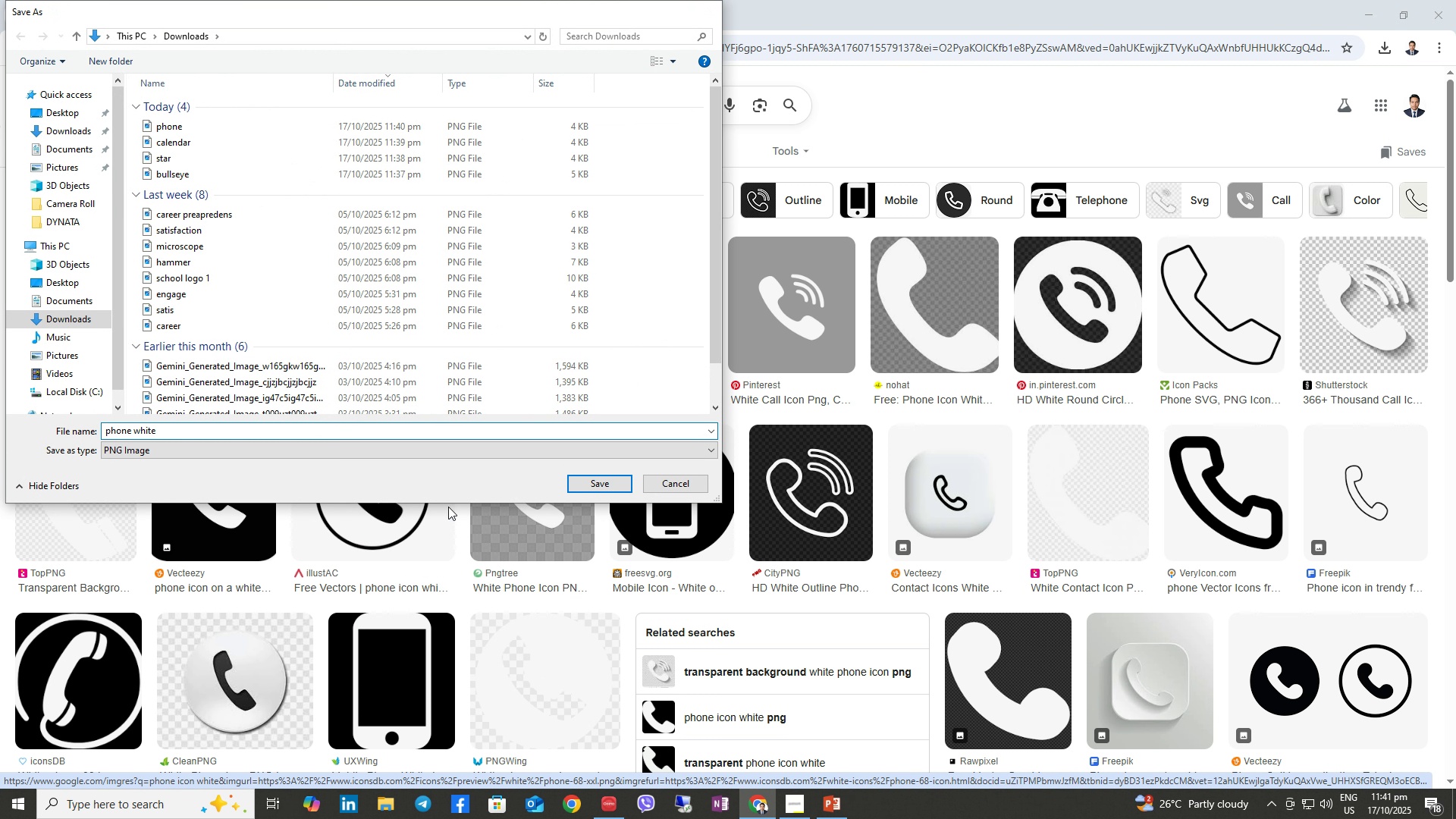 
key(Enter)
 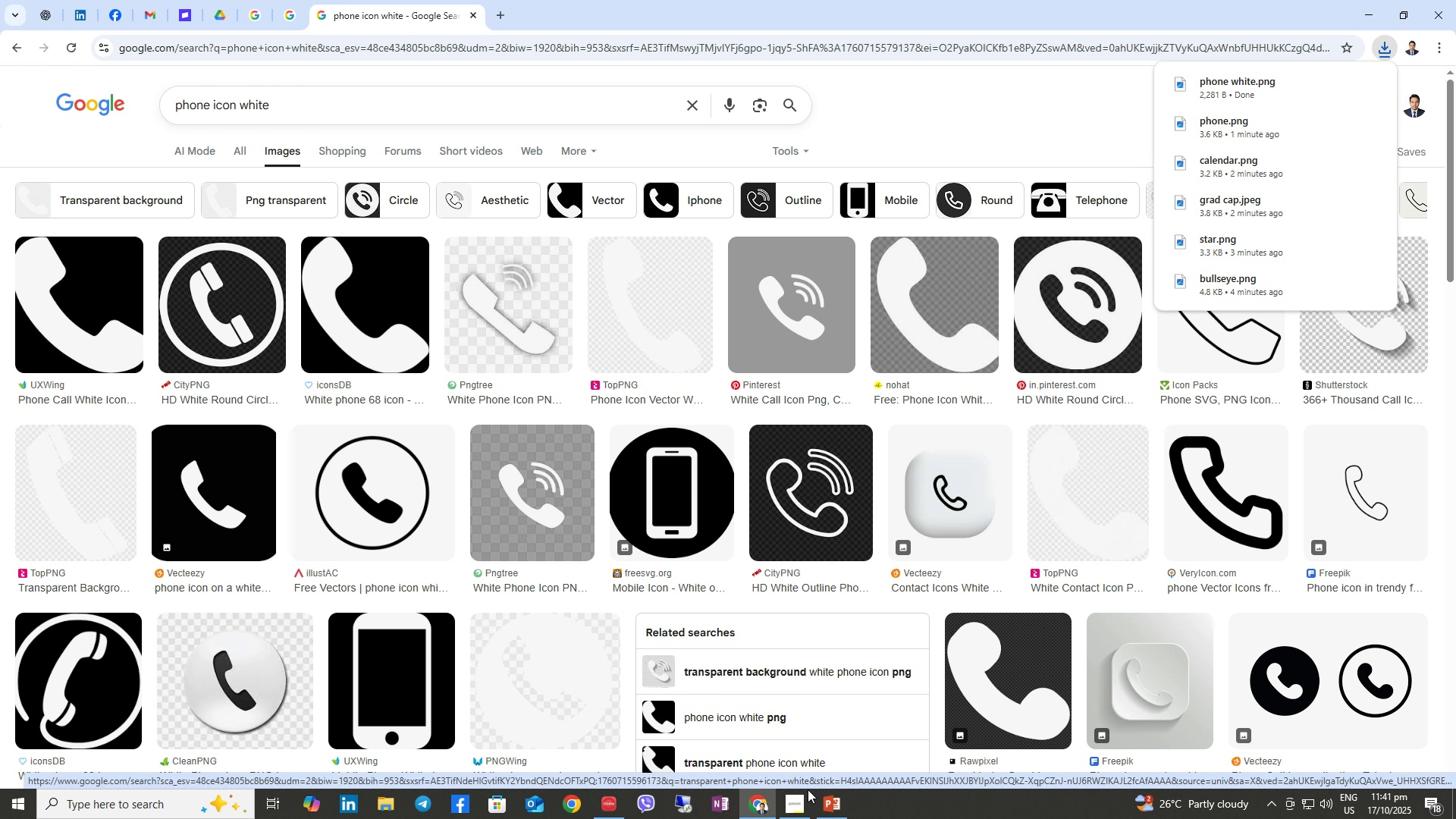 
left_click([829, 806])
 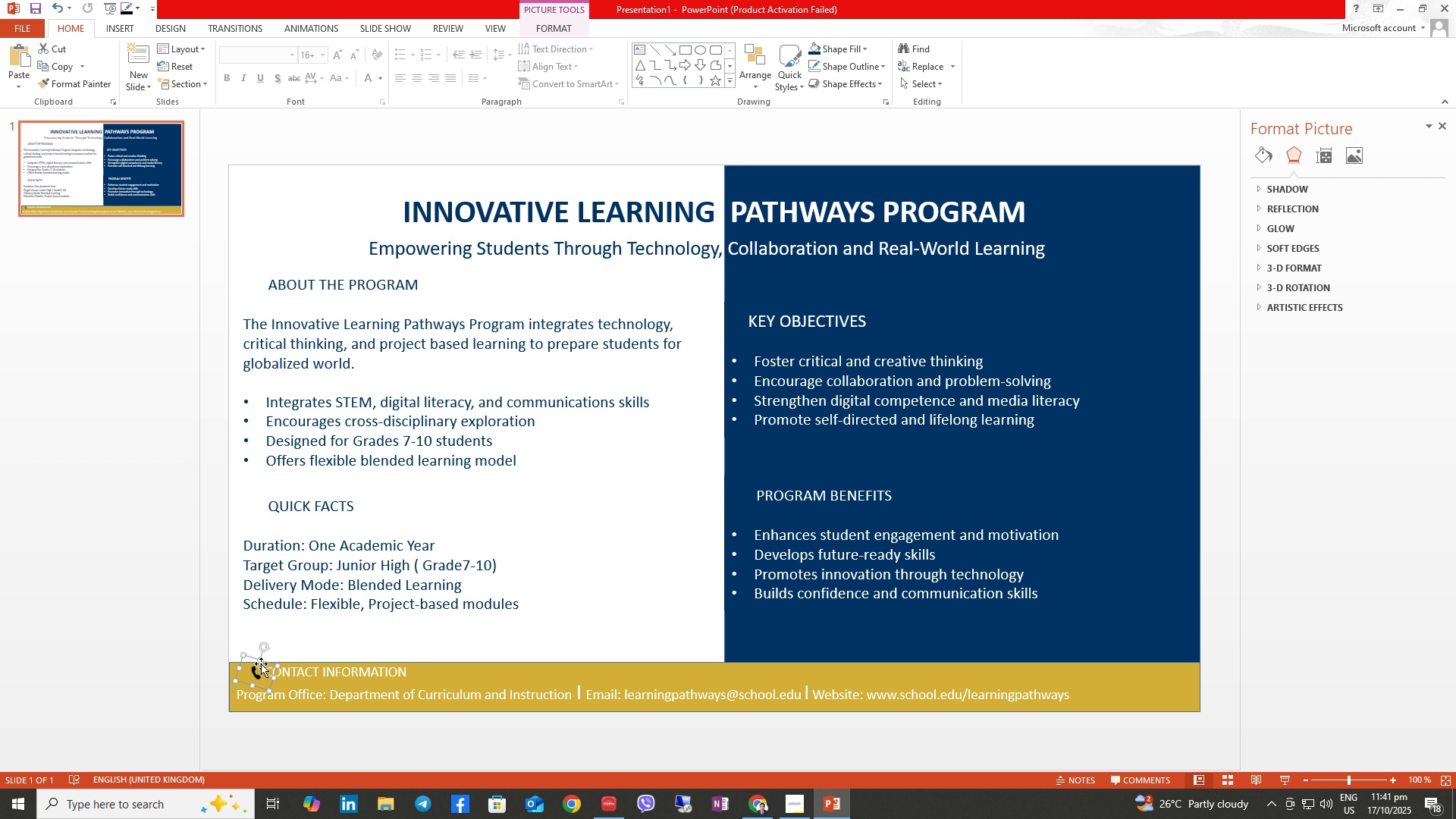 
right_click([258, 667])
 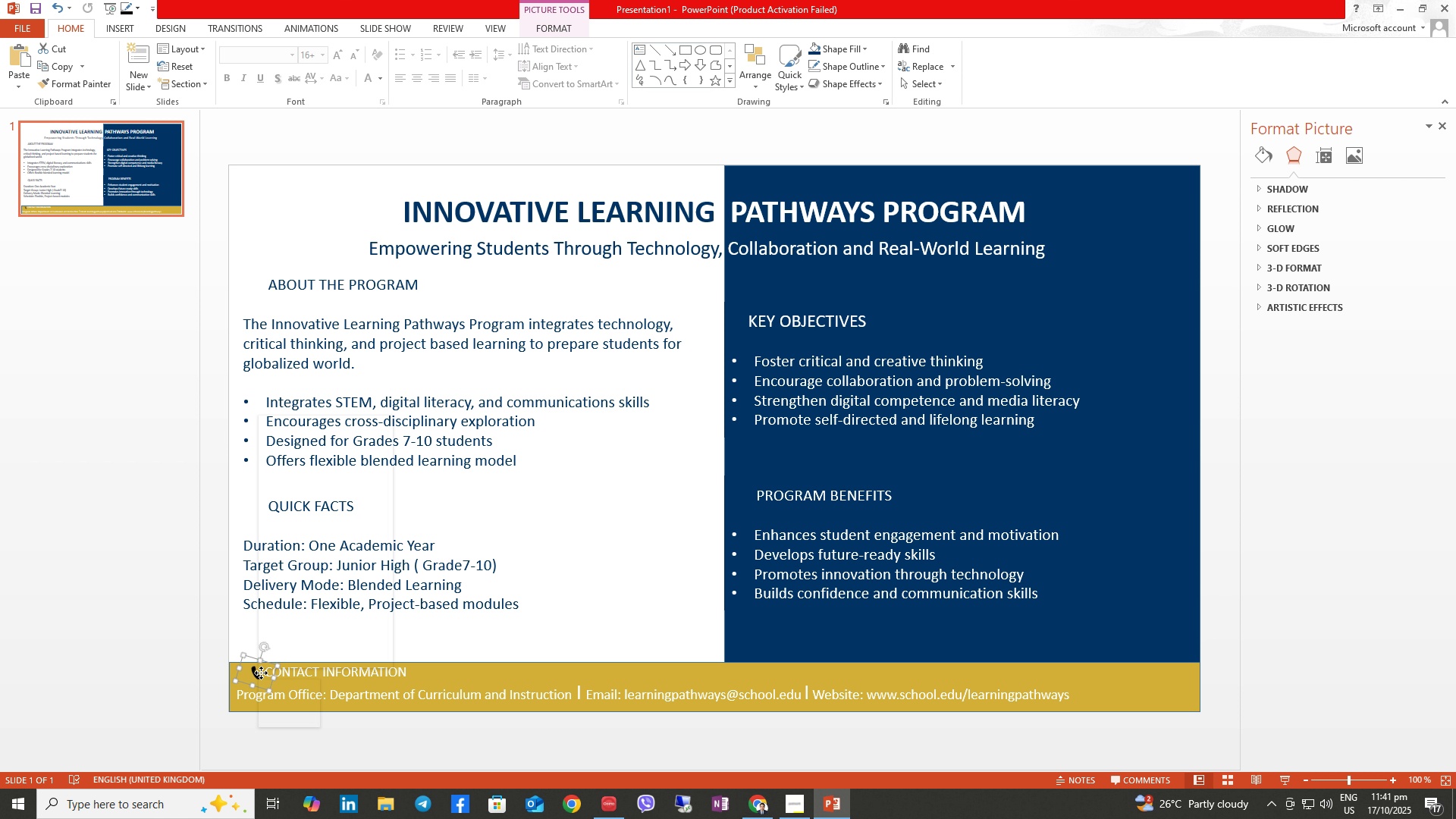 
right_click([259, 674])
 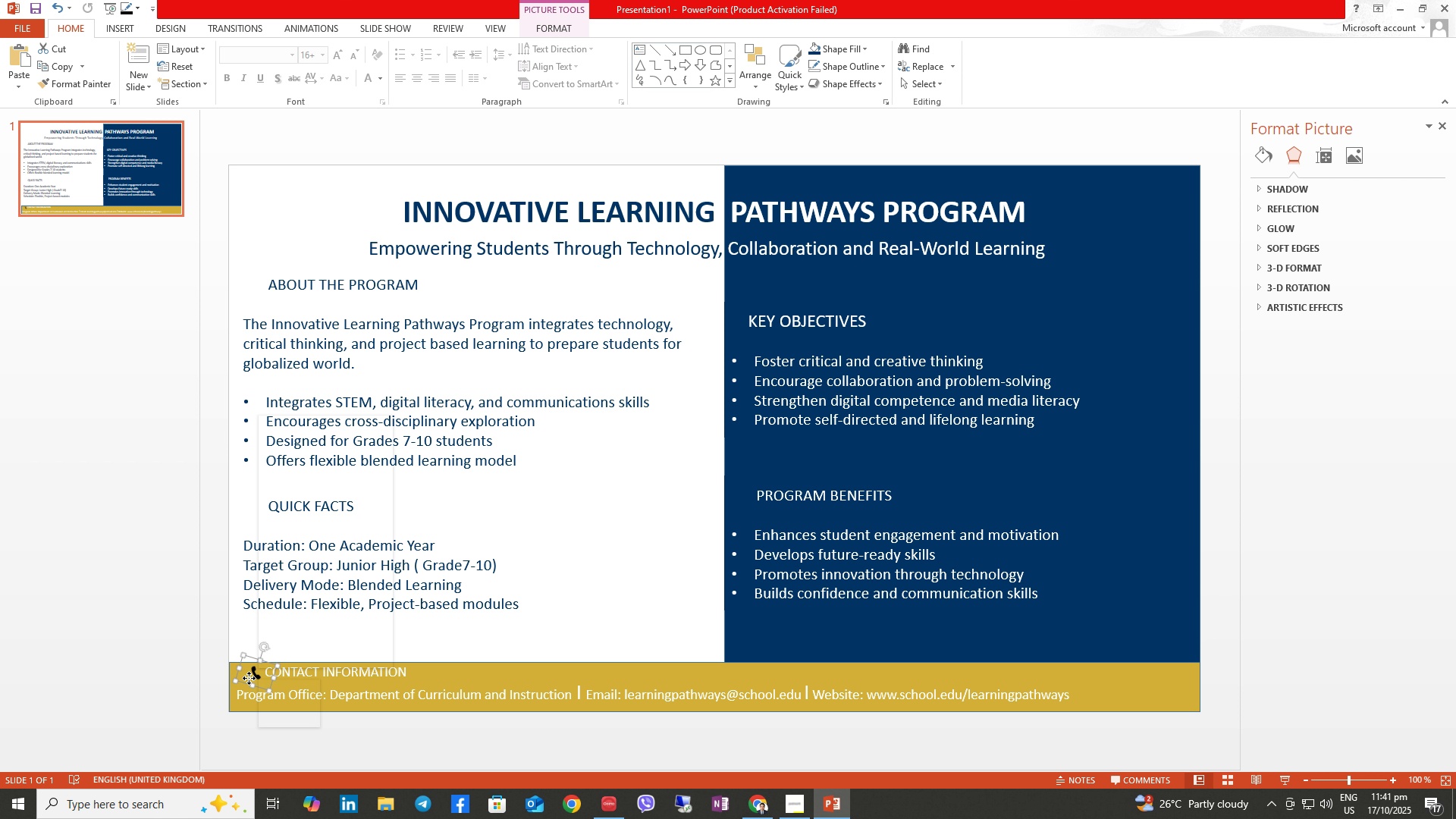 
left_click([243, 673])
 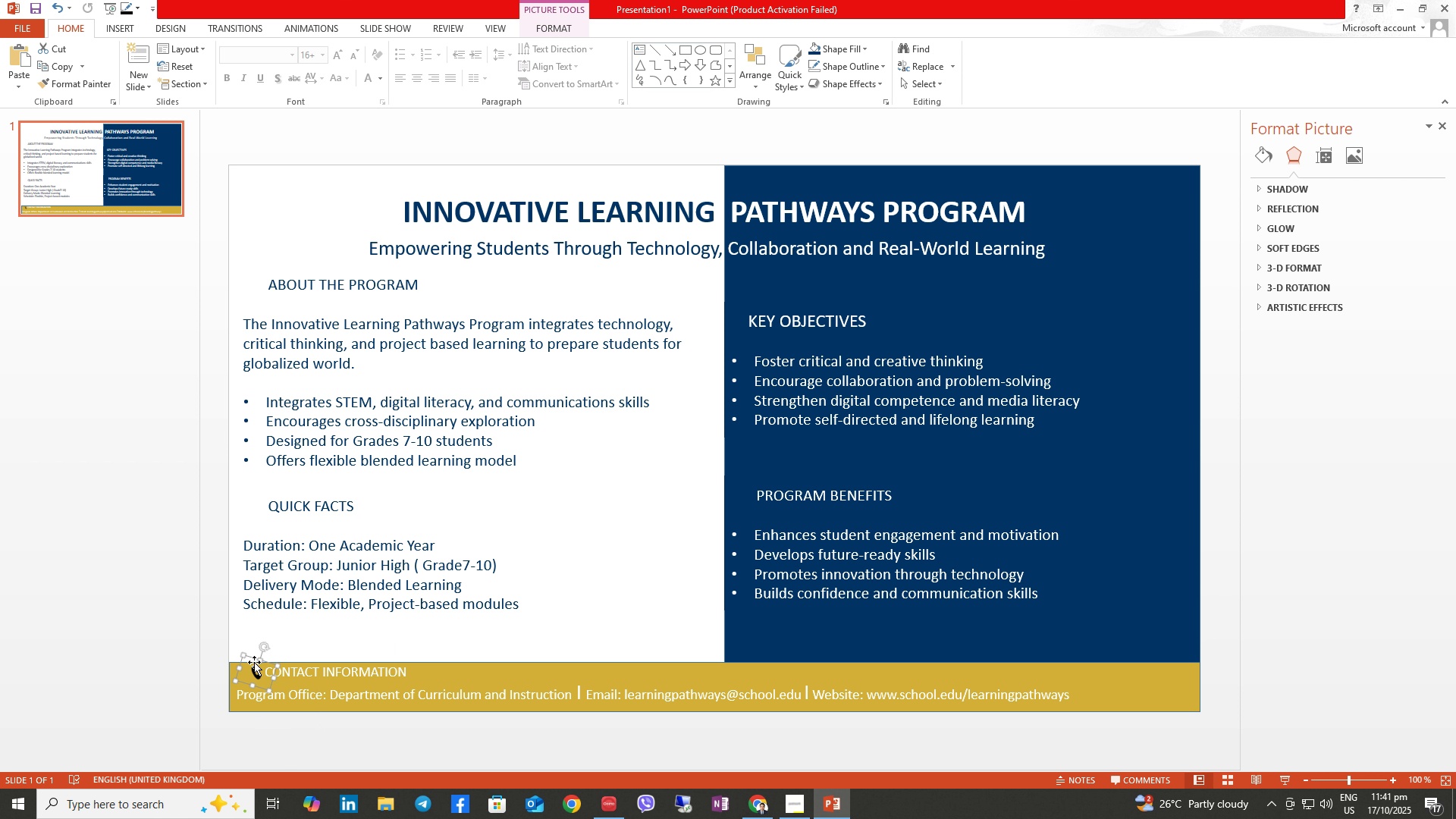 
right_click([251, 667])
 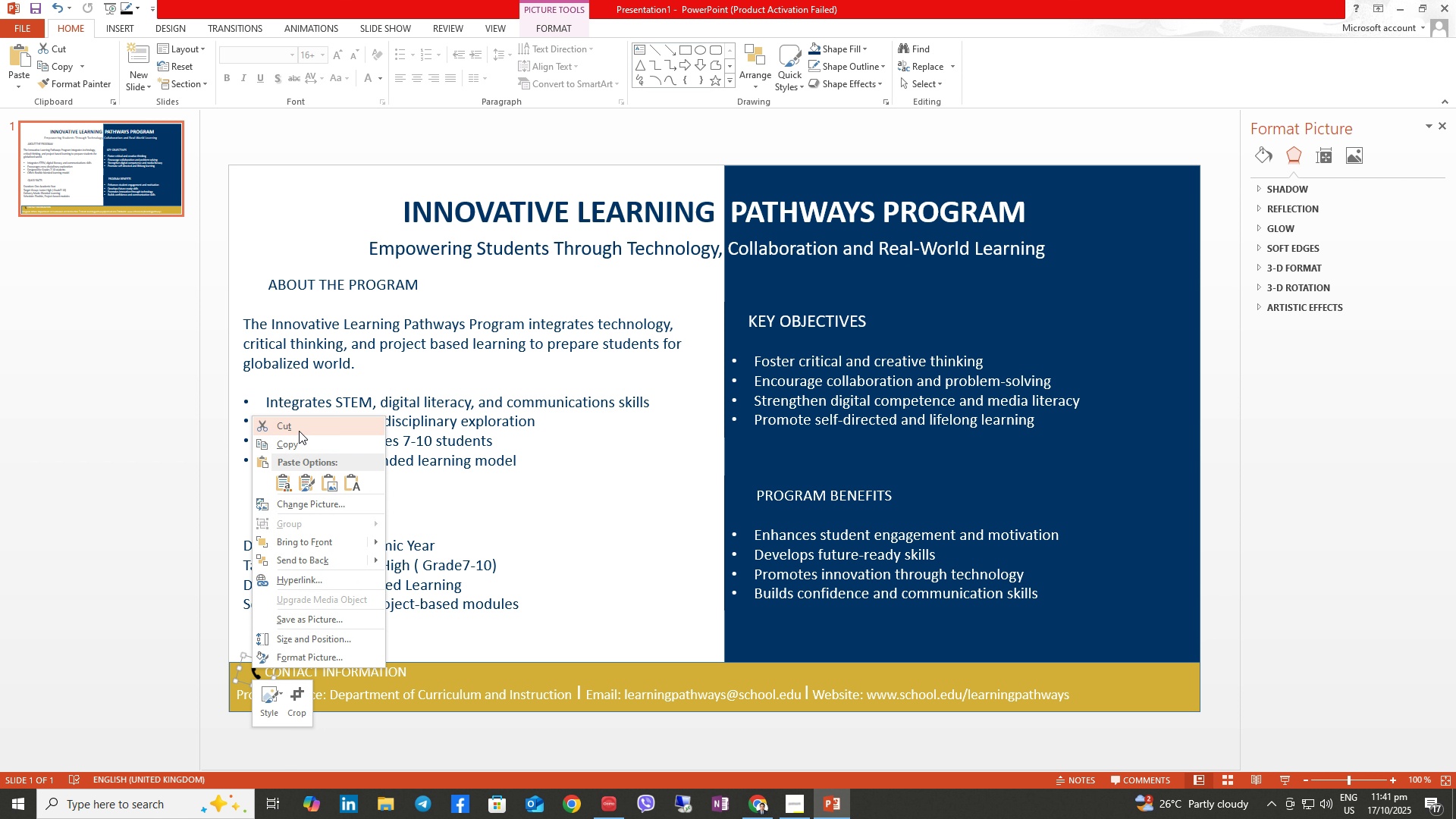 
left_click([299, 431])
 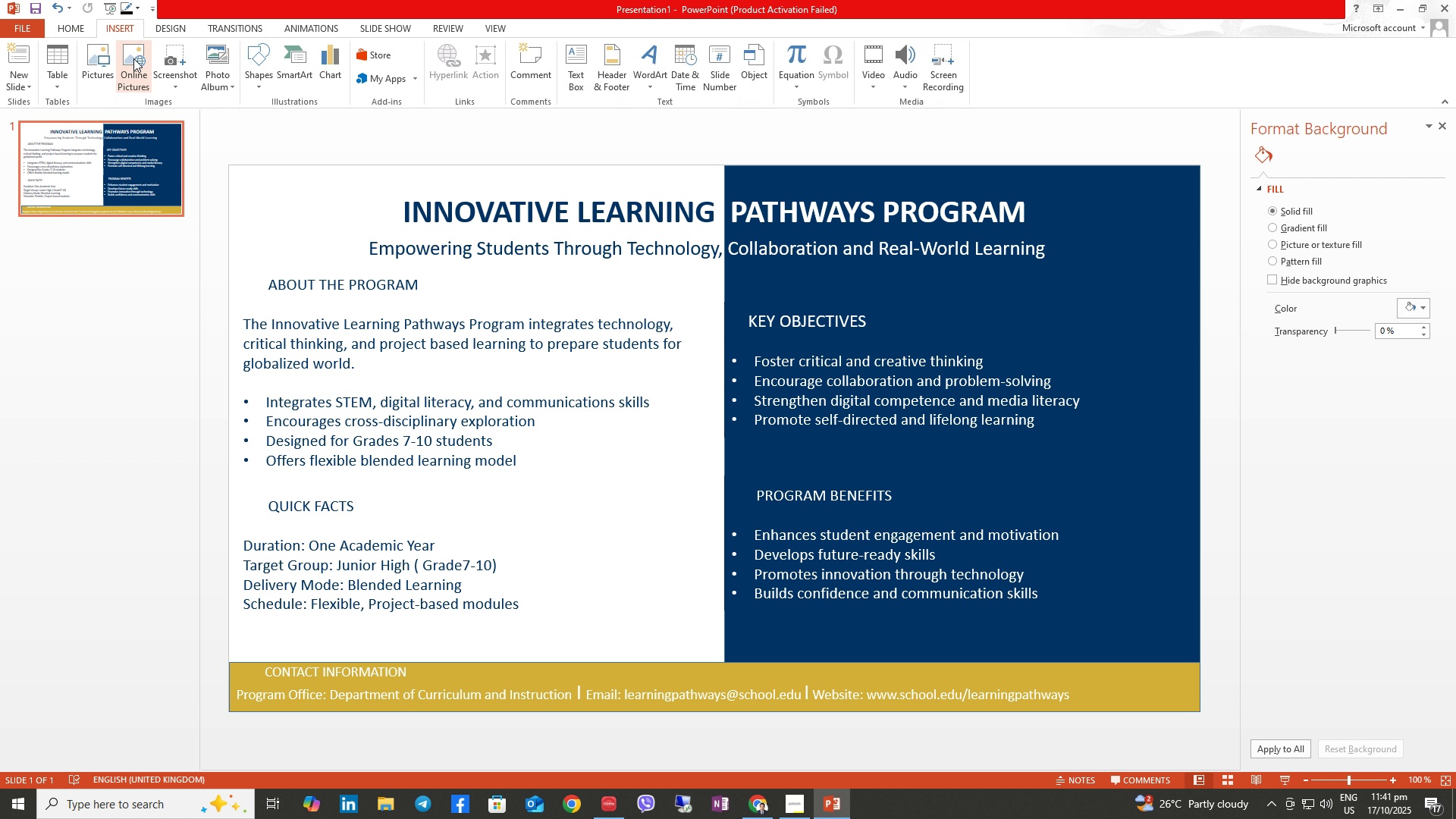 
left_click([110, 53])
 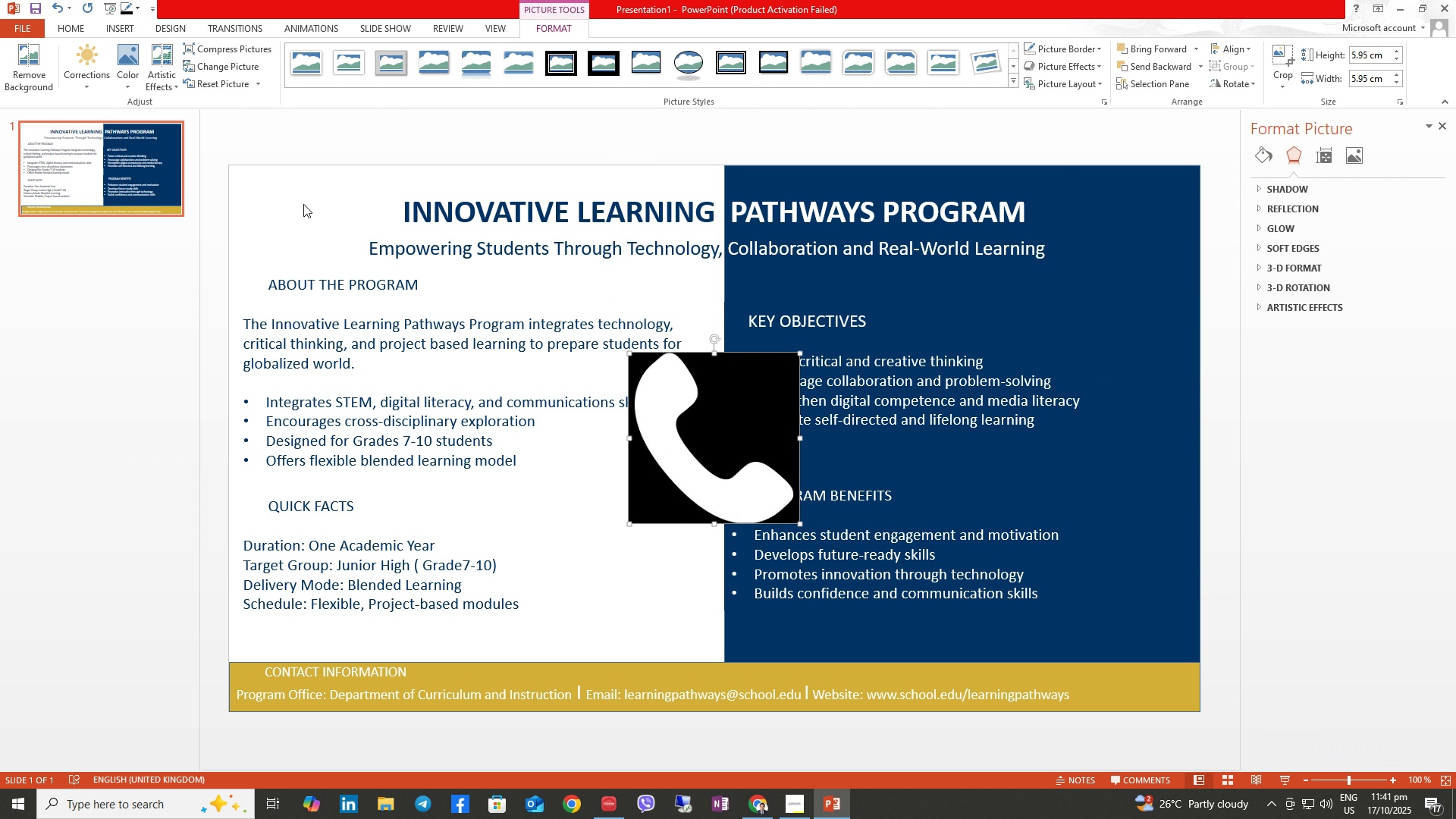 
left_click([44, 58])
 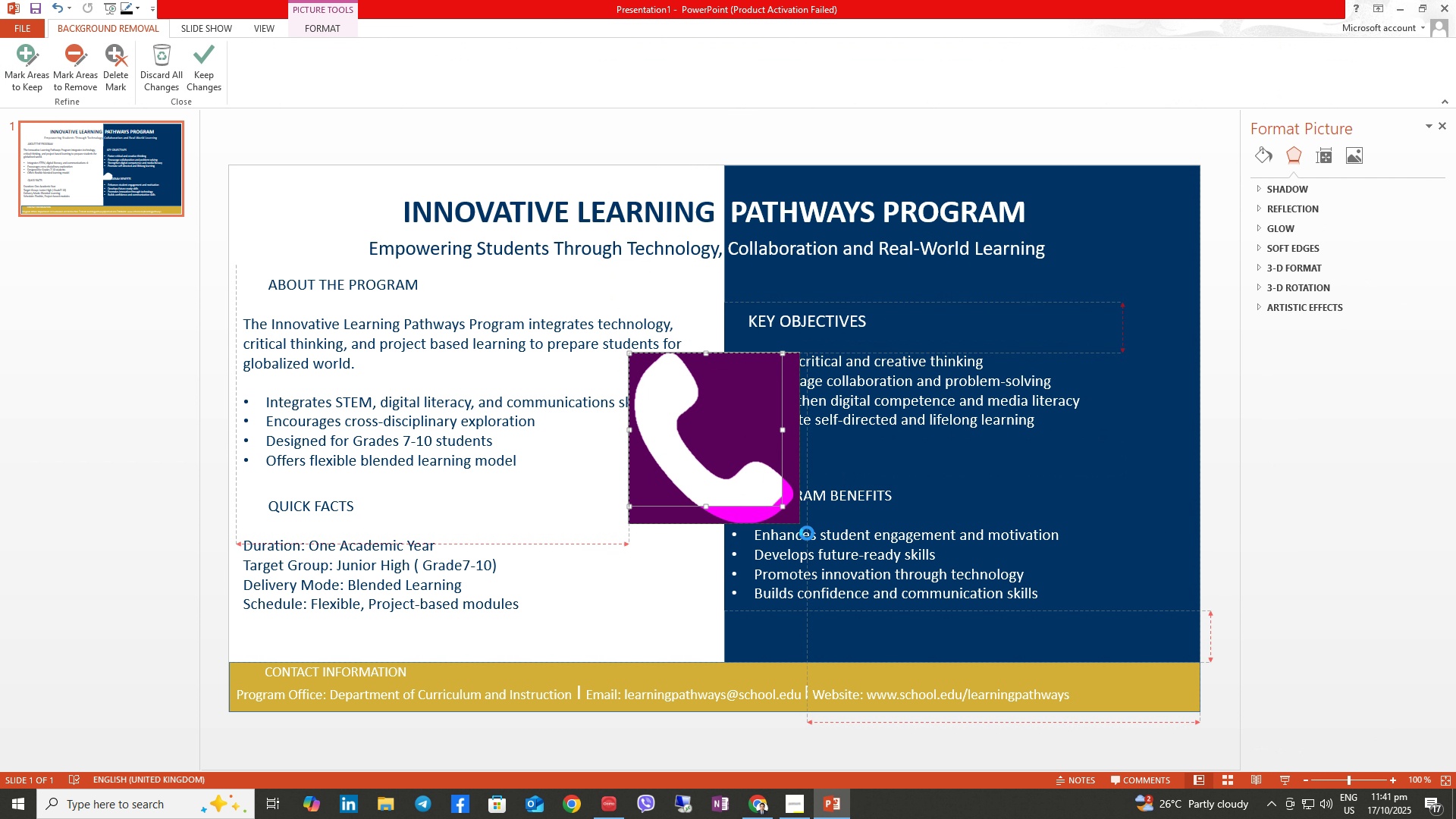 
wait(5.44)
 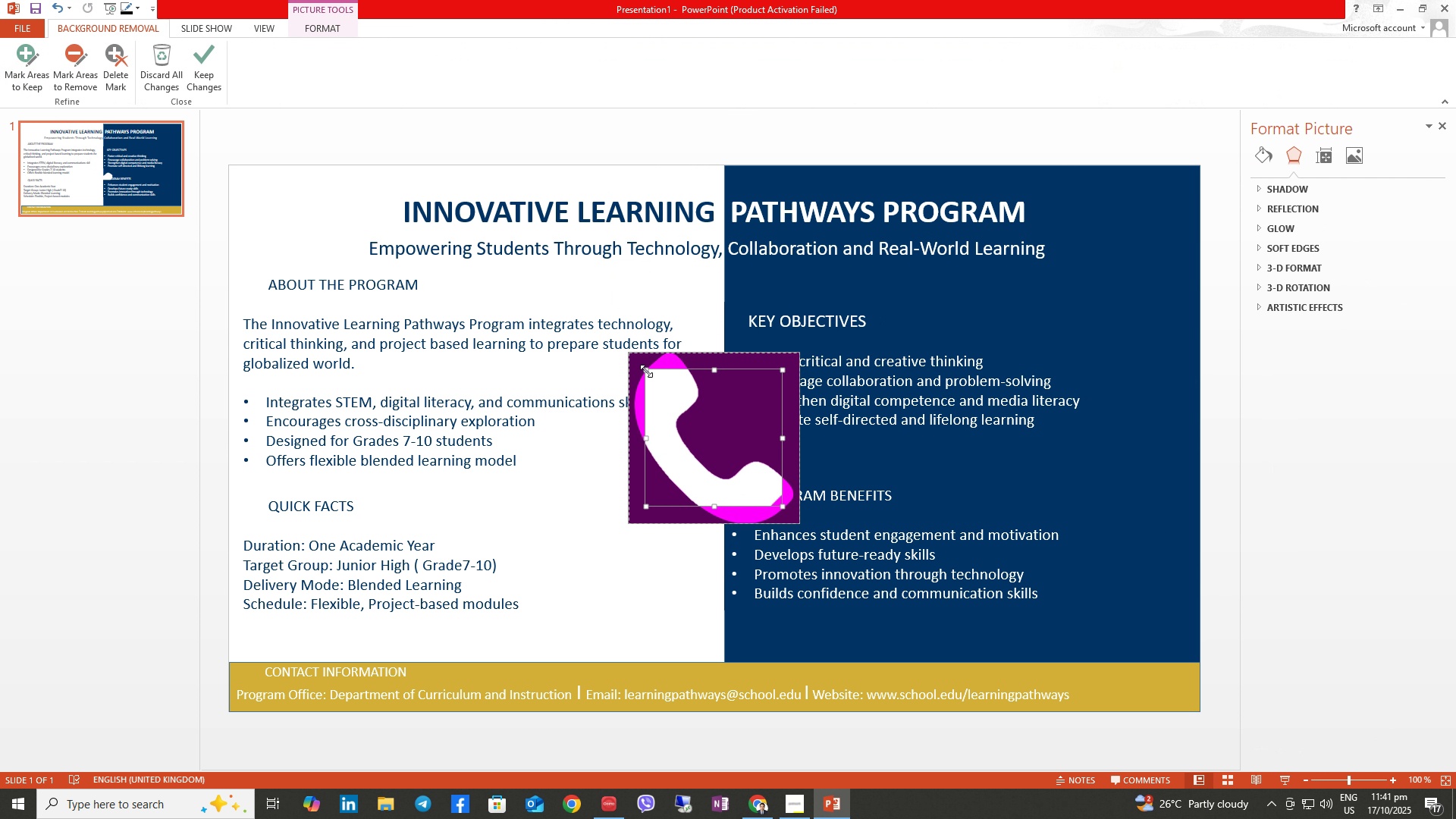 
left_click([196, 60])
 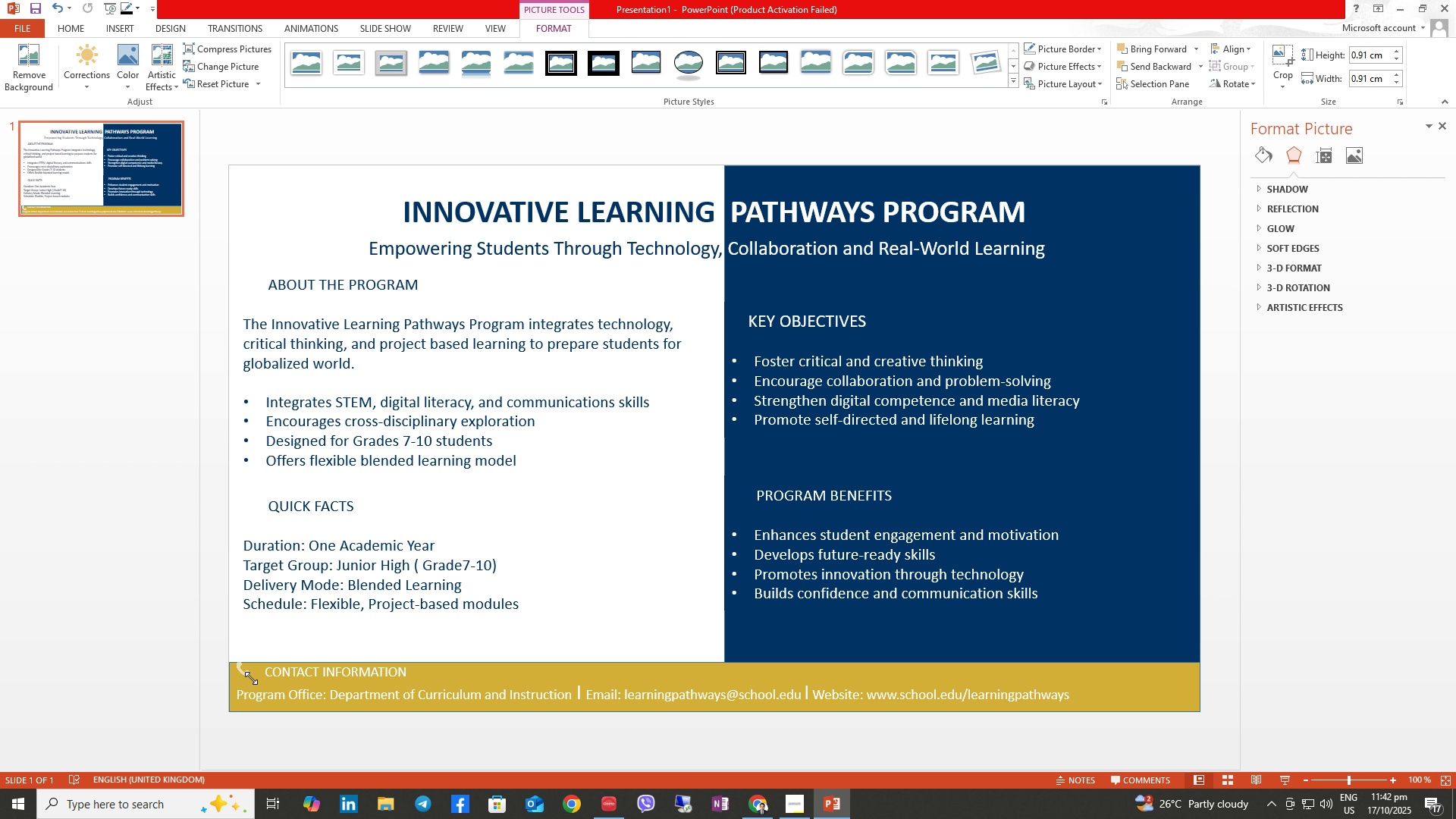 
wait(16.46)
 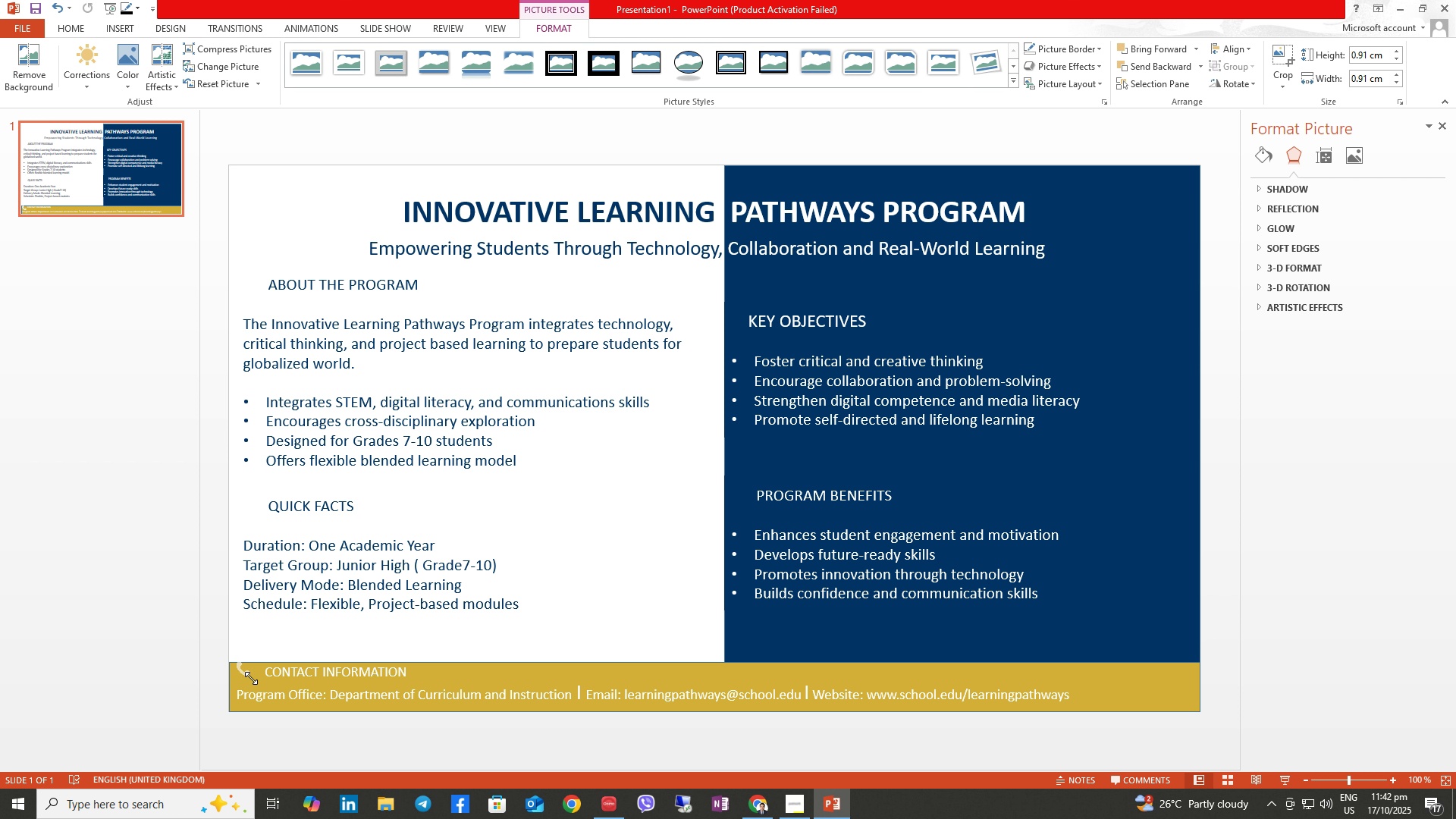 
left_click([265, 675])
 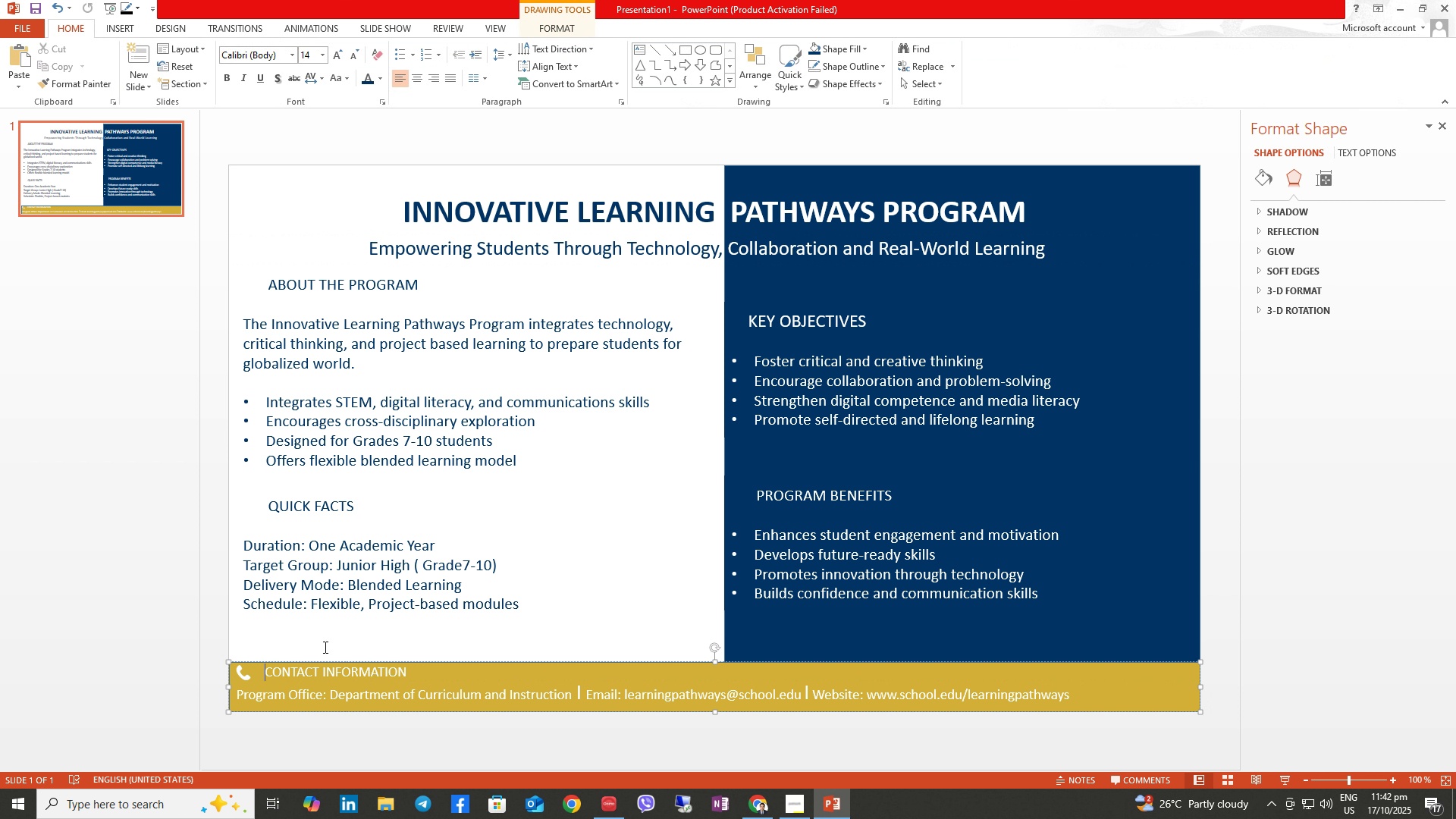 
key(Backspace)
 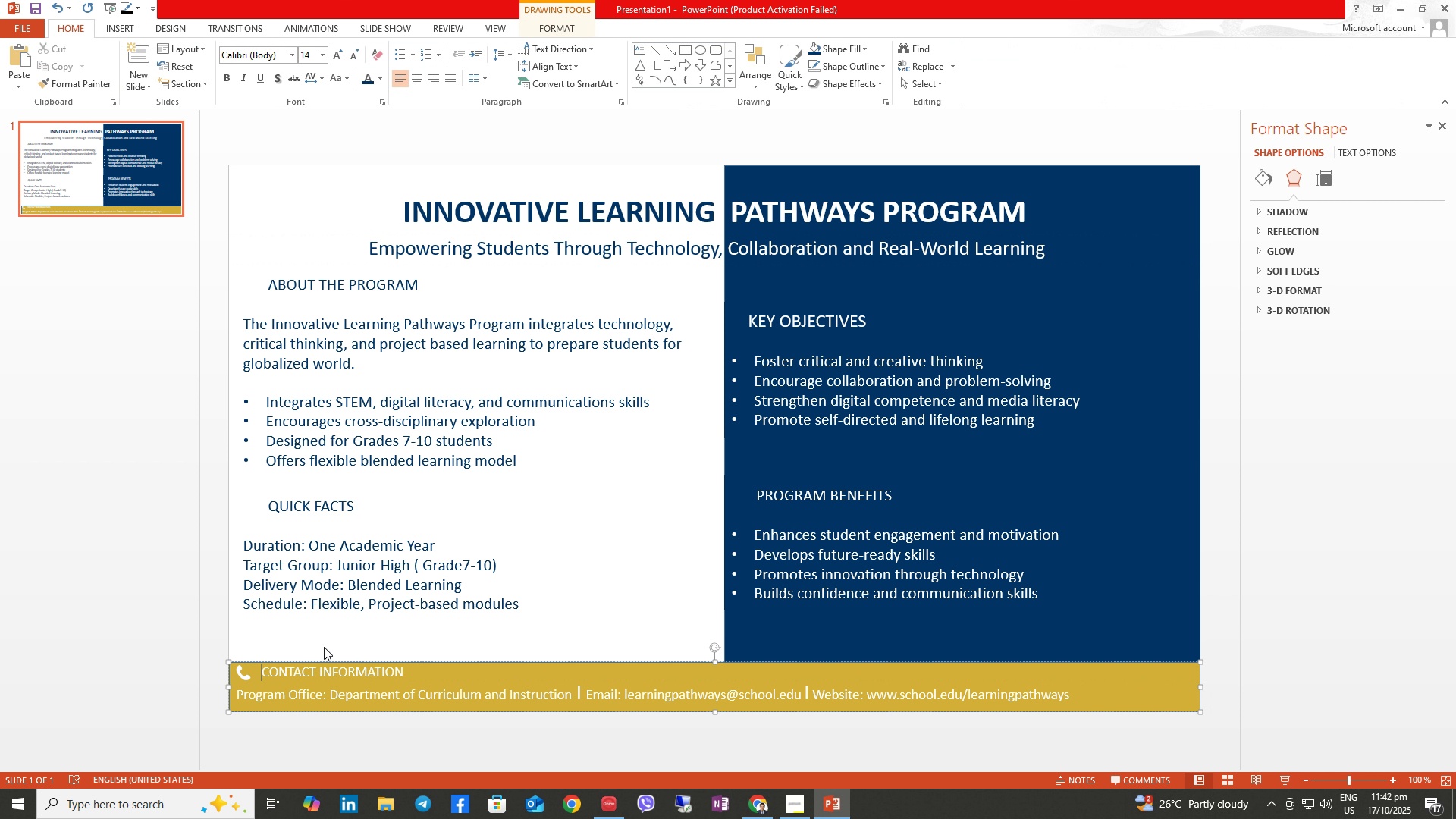 
key(Backspace)
 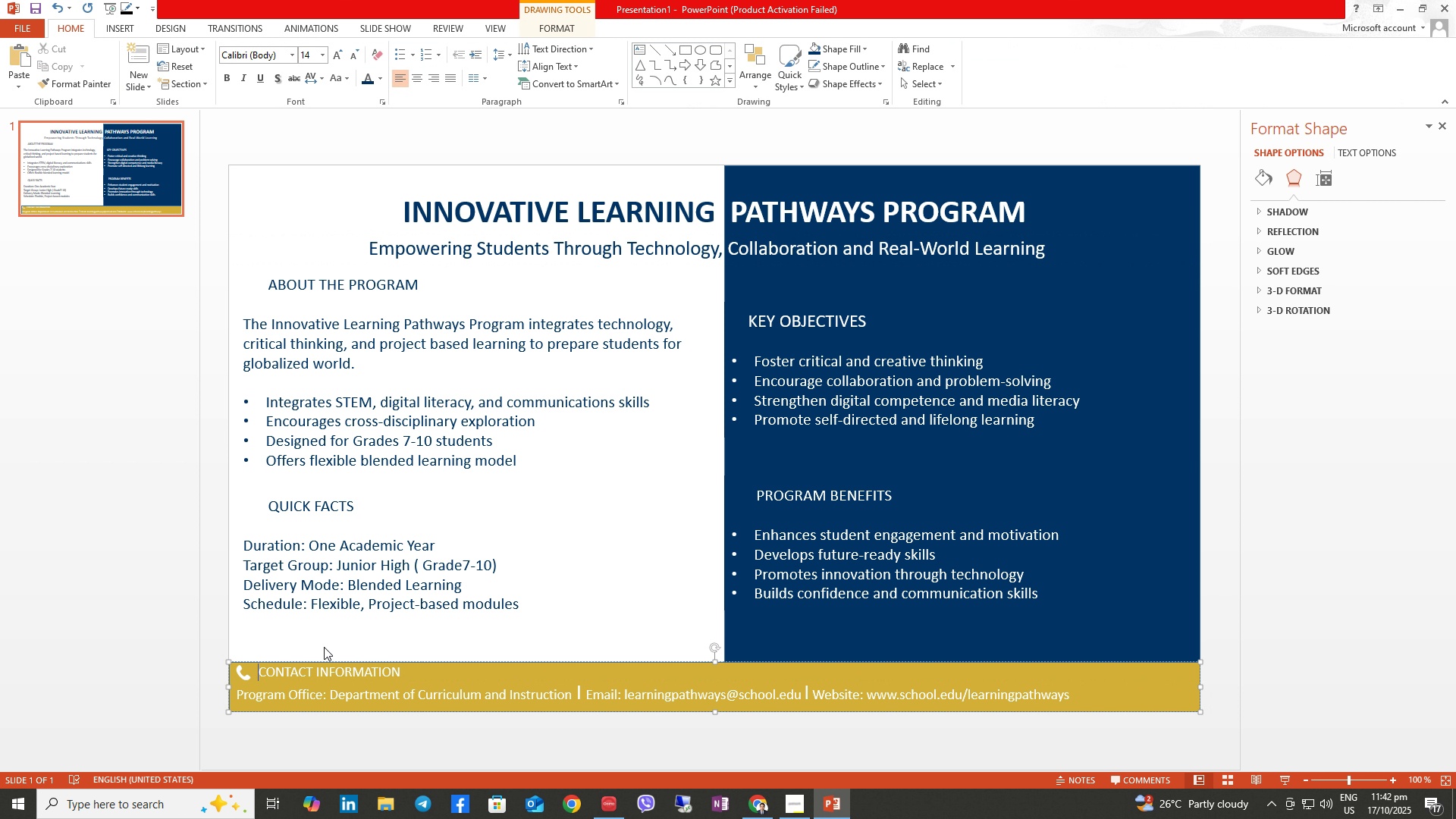 
key(Backspace)
 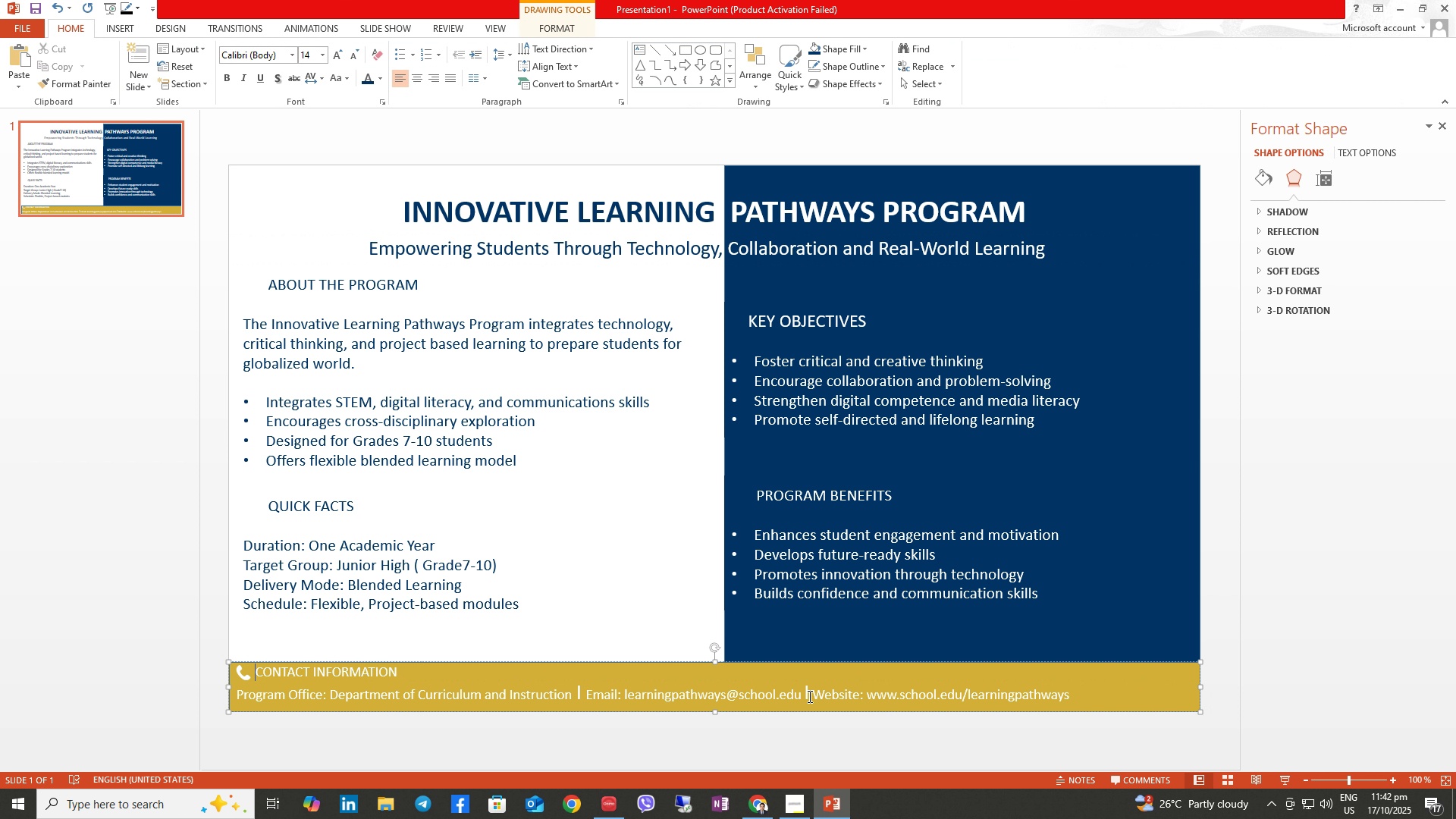 
left_click([805, 695])
 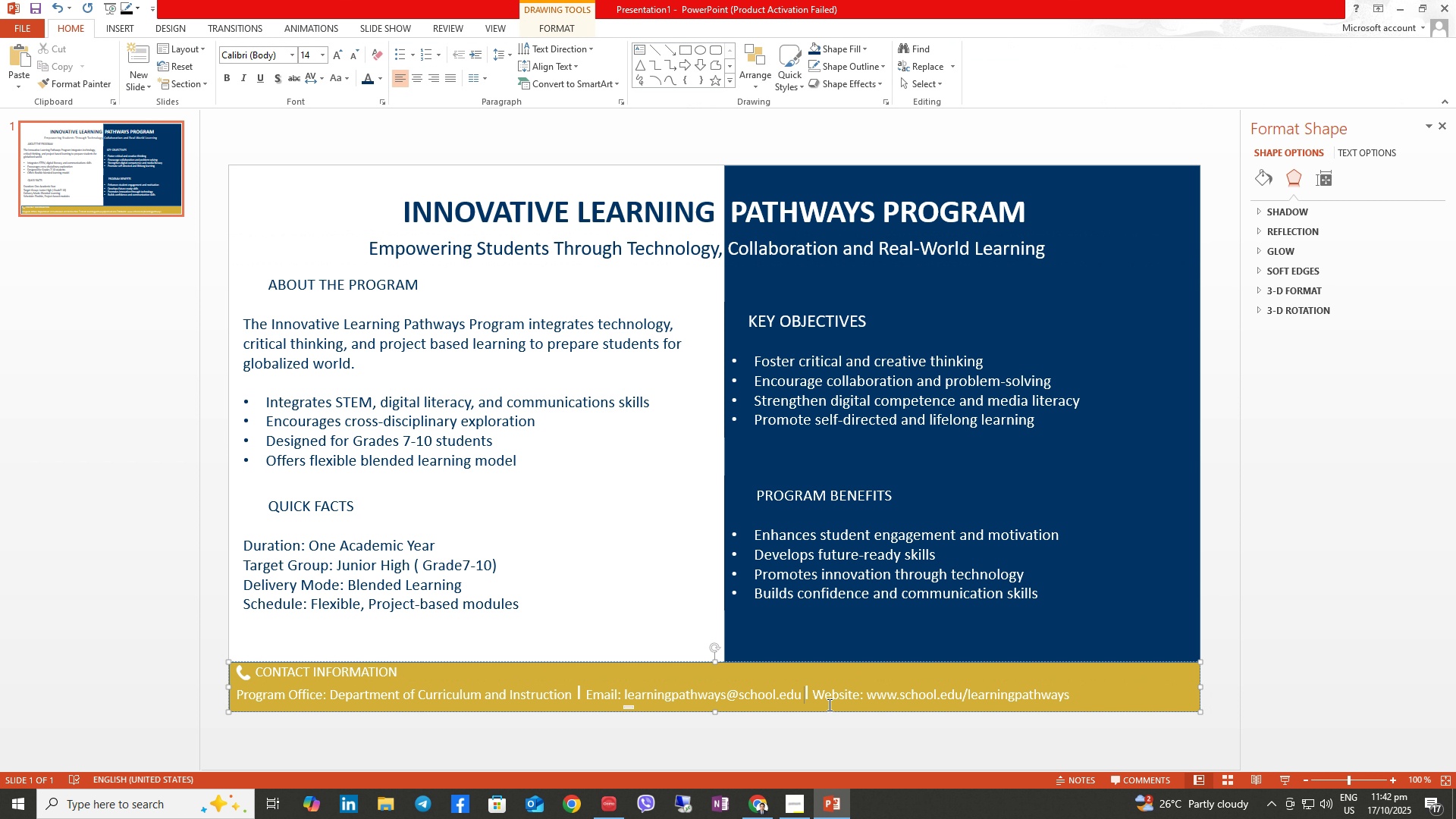 
key(Enter)
 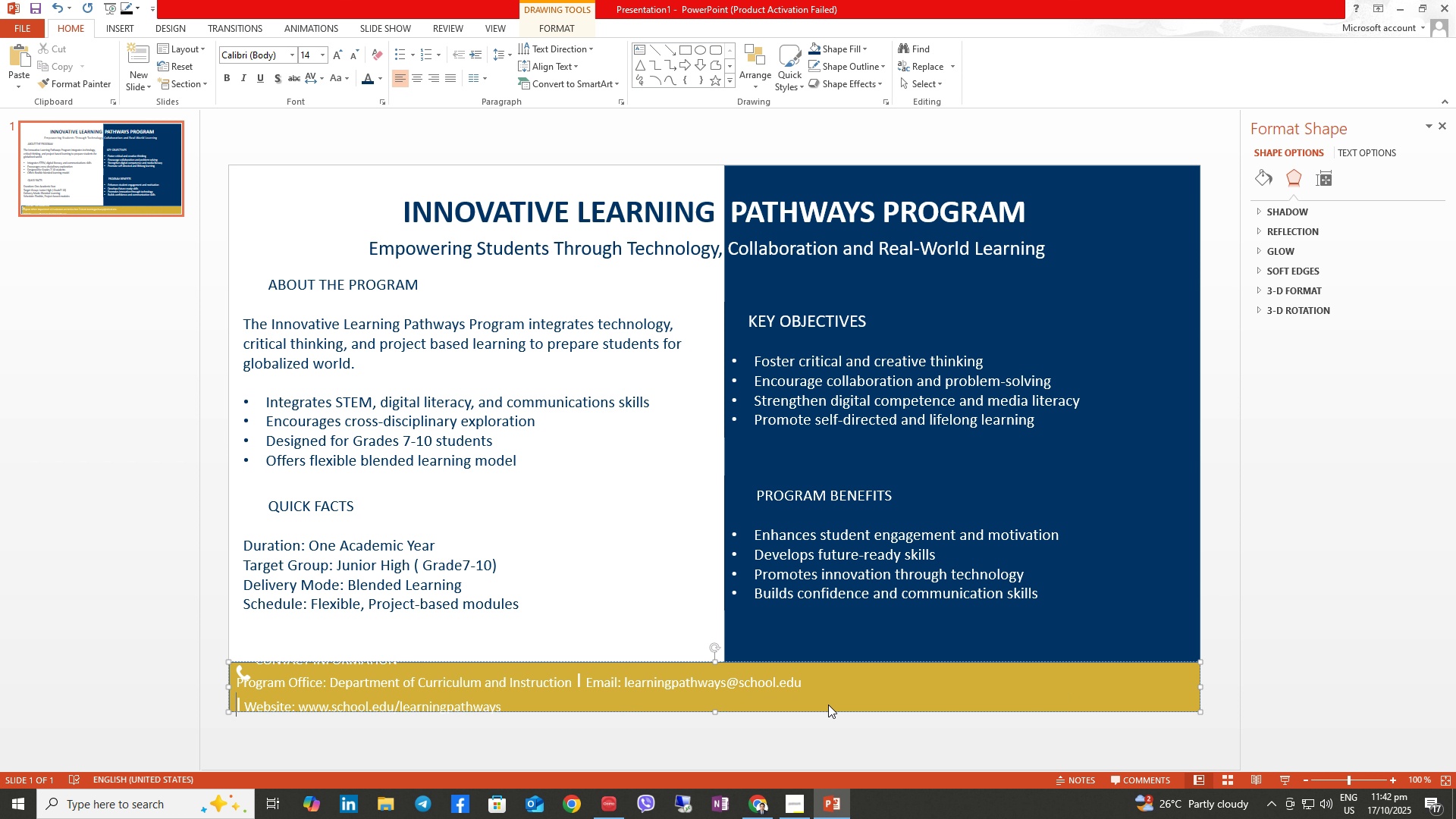 
key(Backspace)
 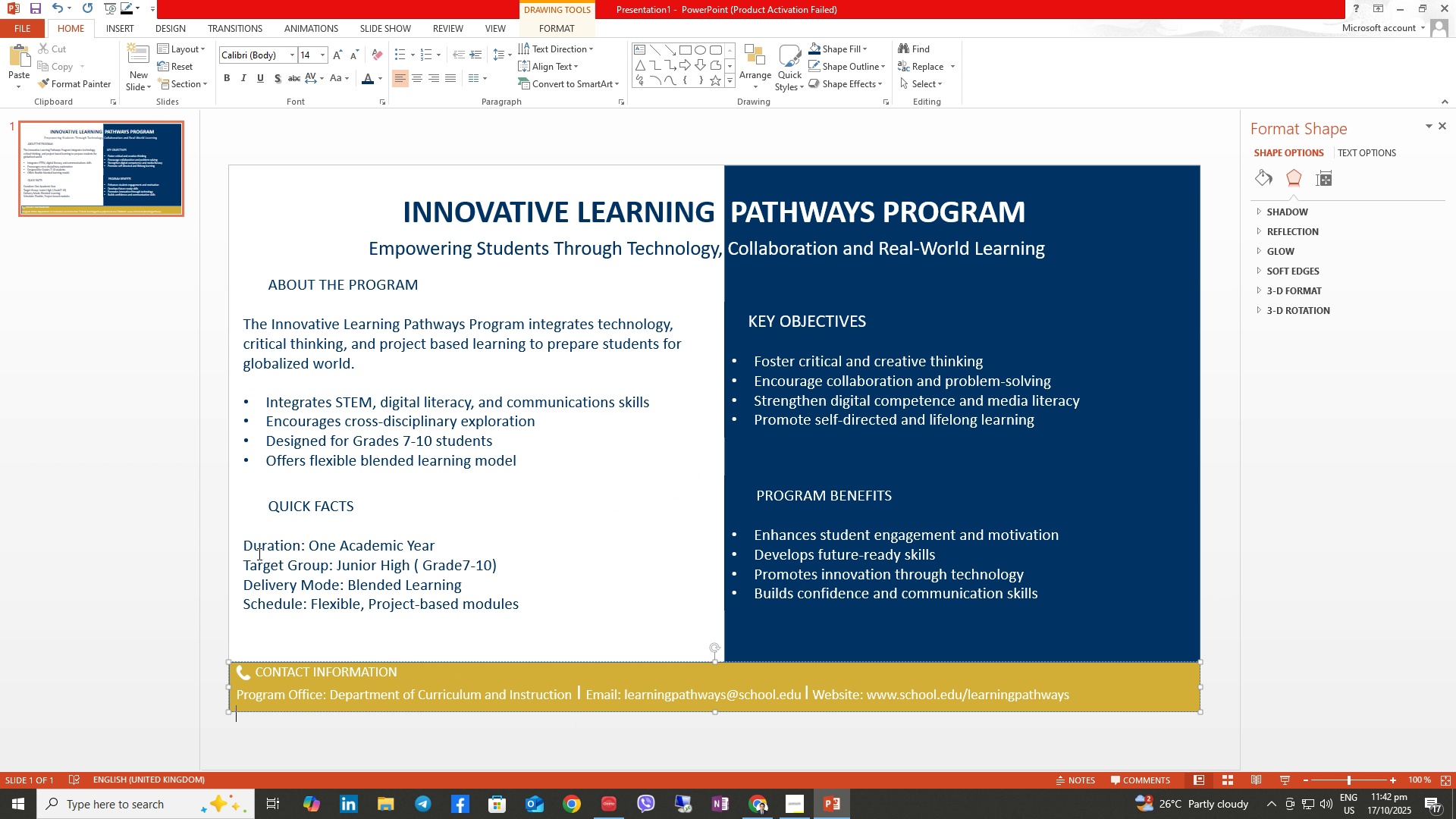 
left_click([124, 33])
 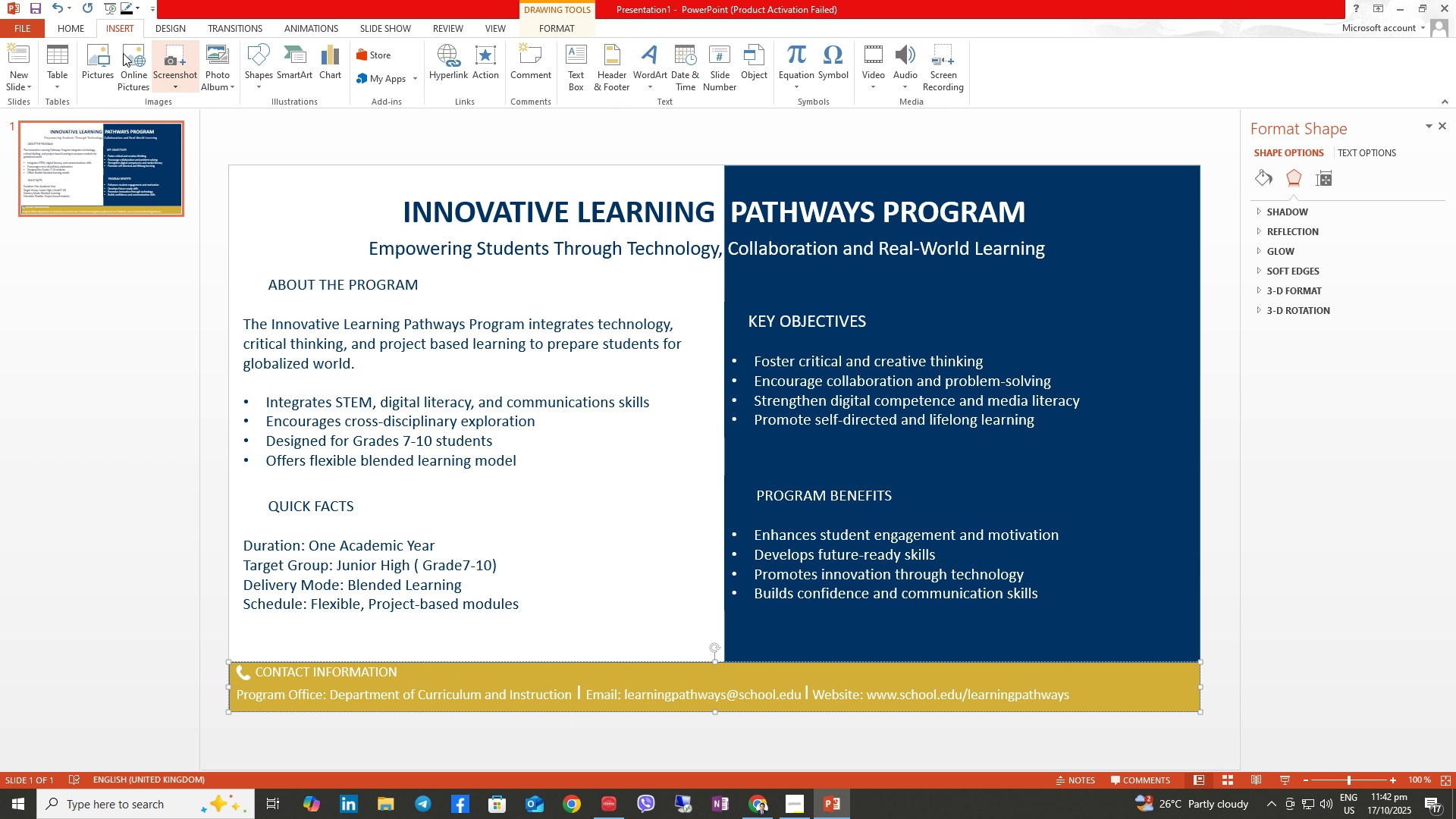 
left_click([96, 48])
 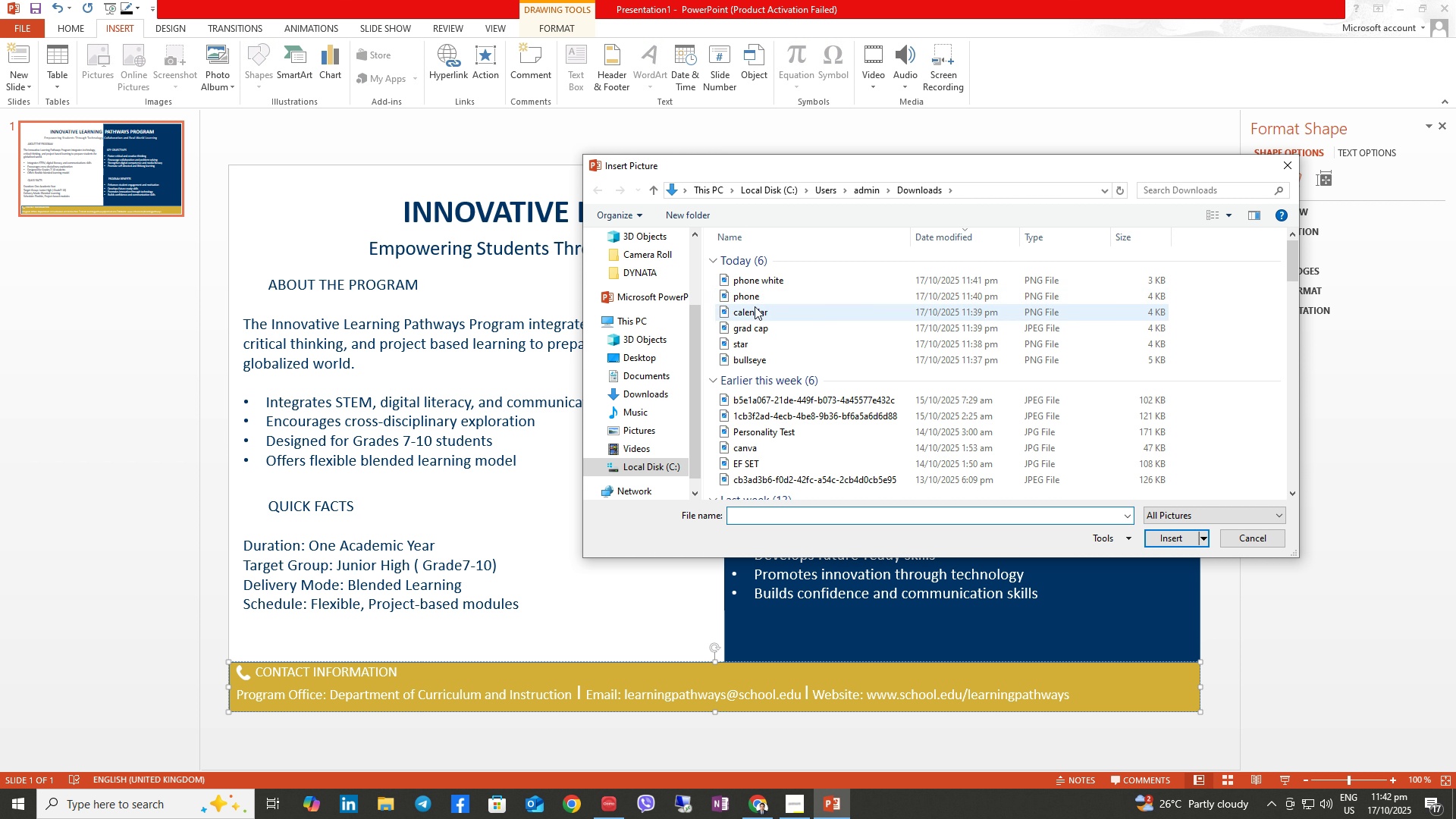 
left_click([755, 306])
 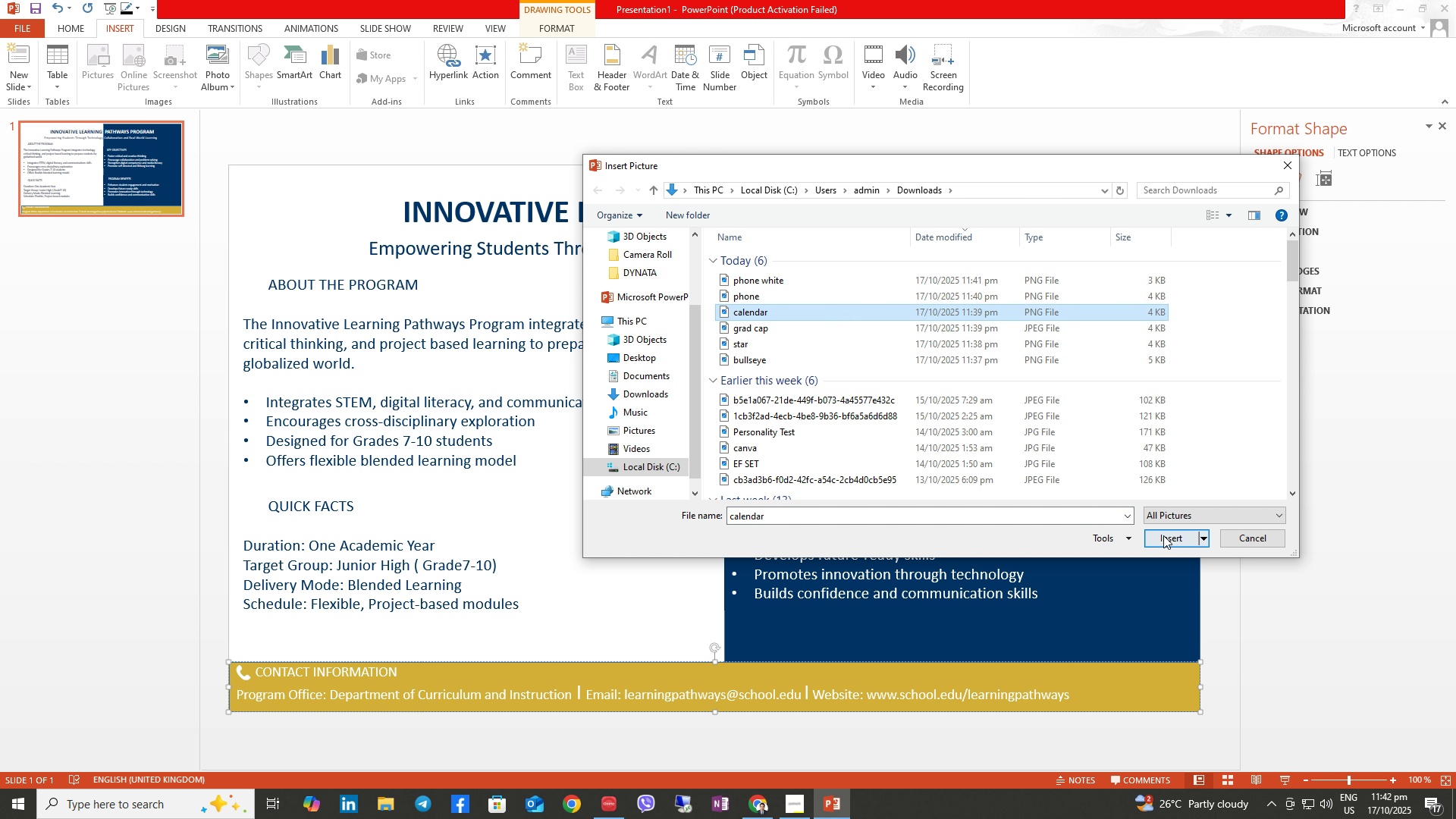 
left_click([1163, 535])
 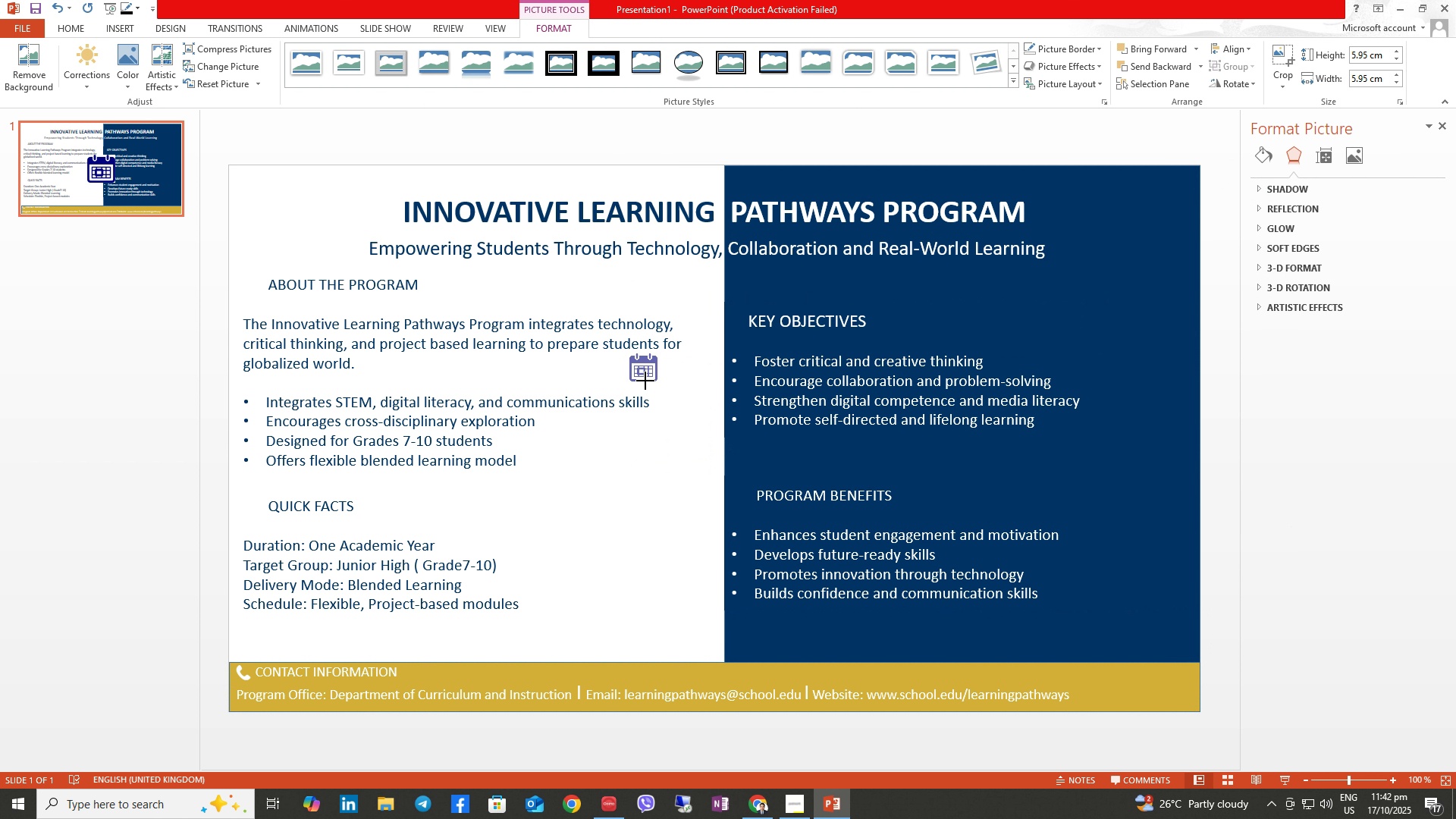 
wait(11.82)
 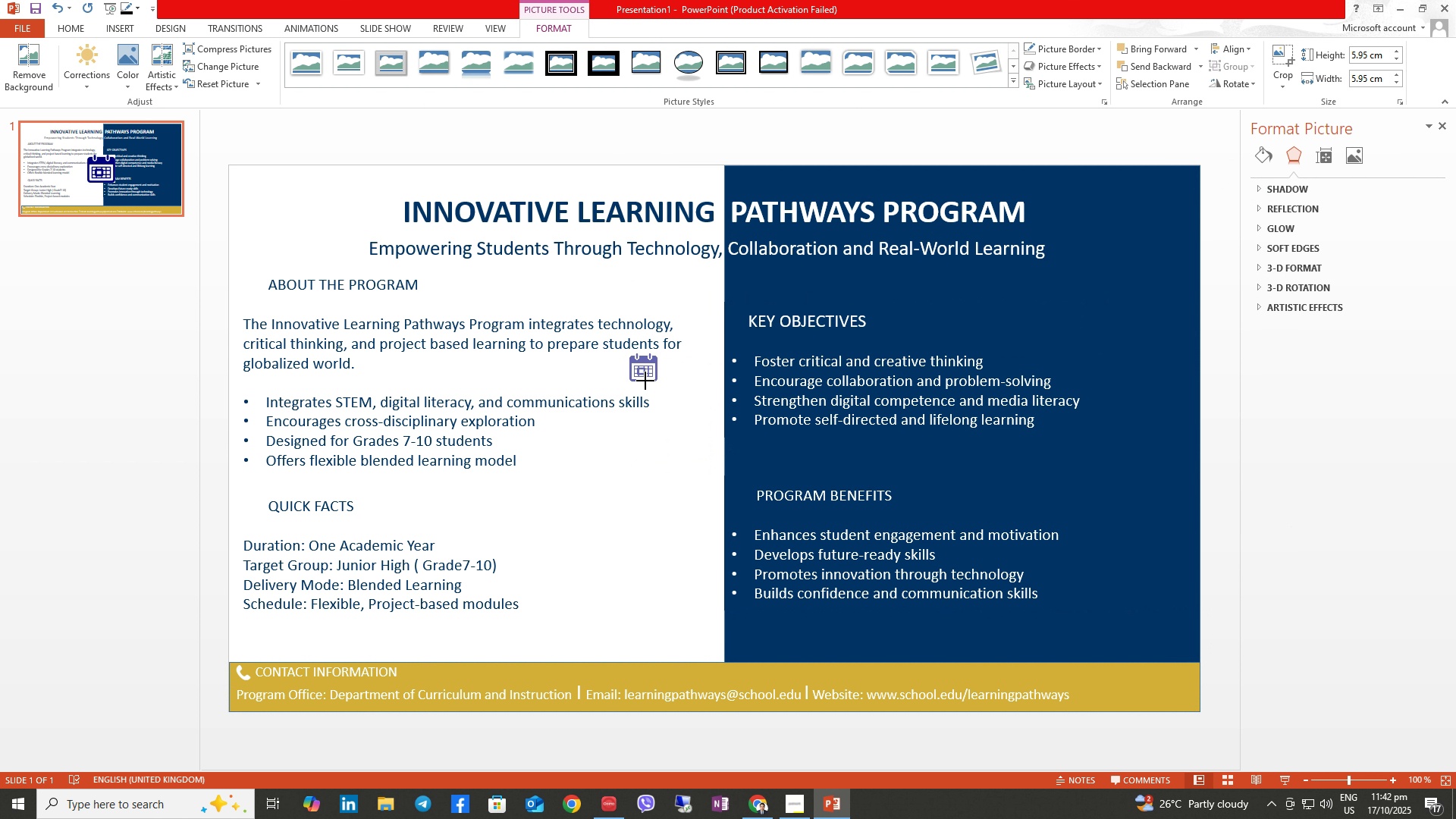 
left_click([354, 526])
 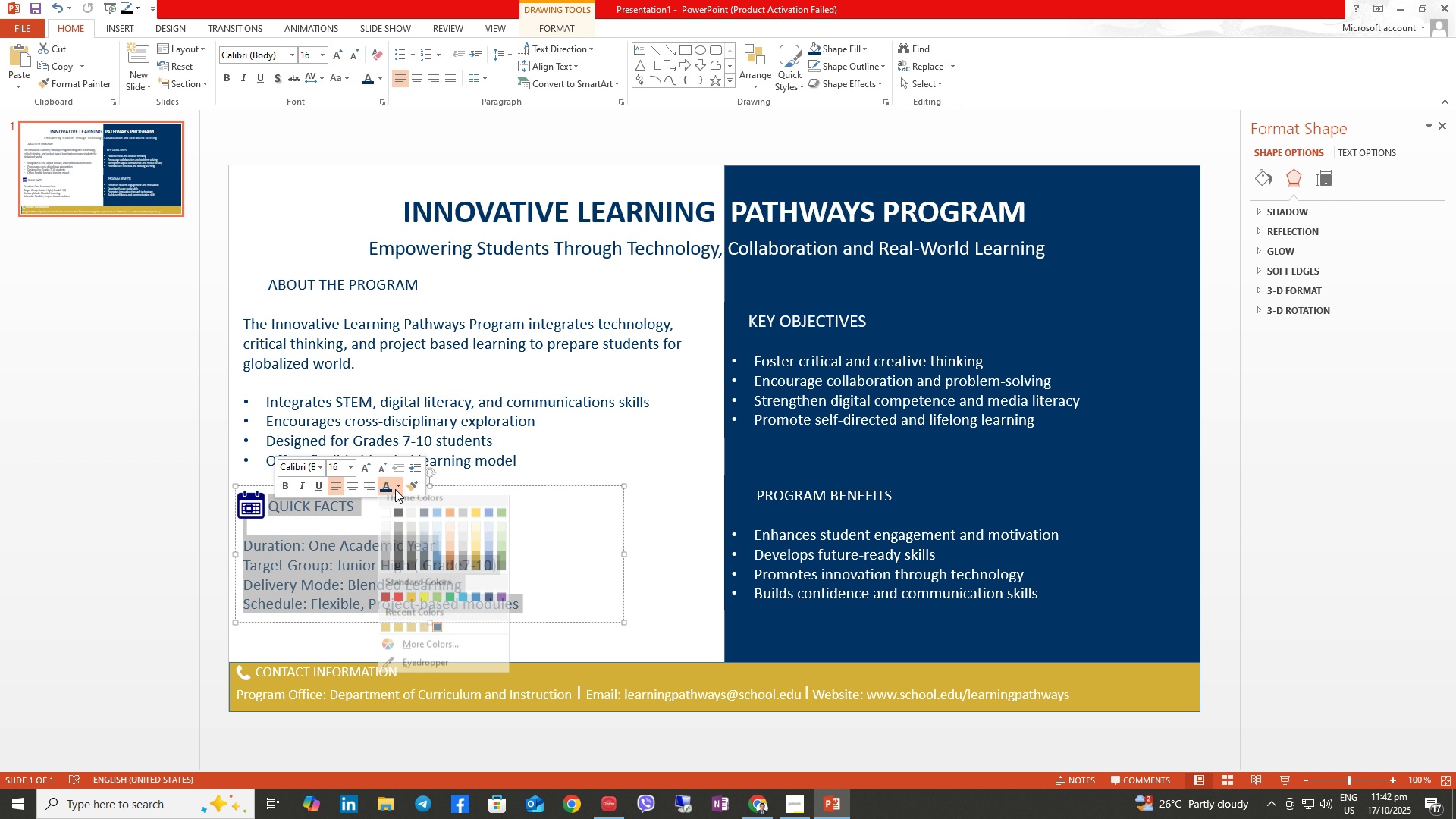 
wait(5.9)
 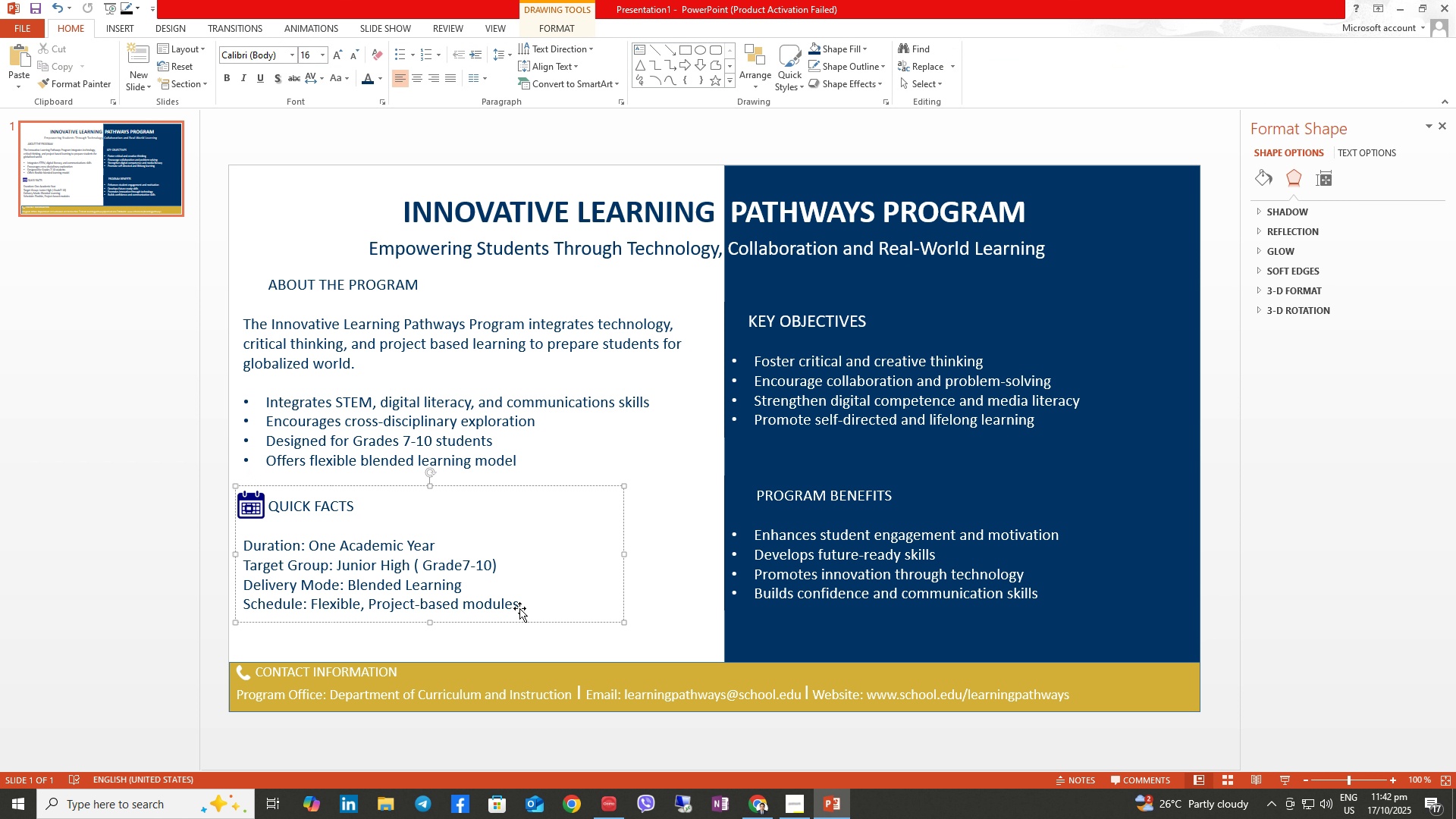 
left_click([410, 657])
 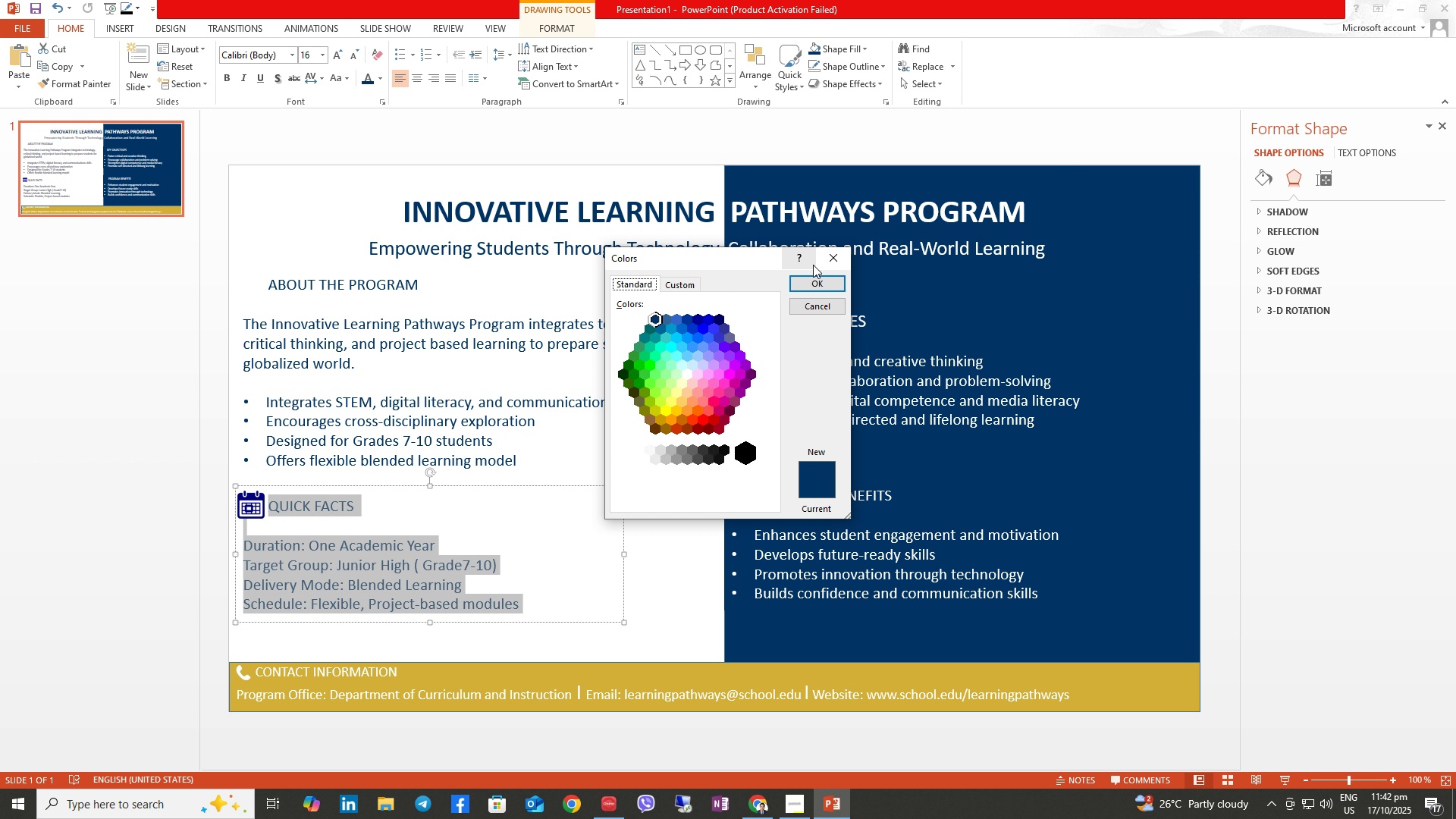 
left_click([820, 287])
 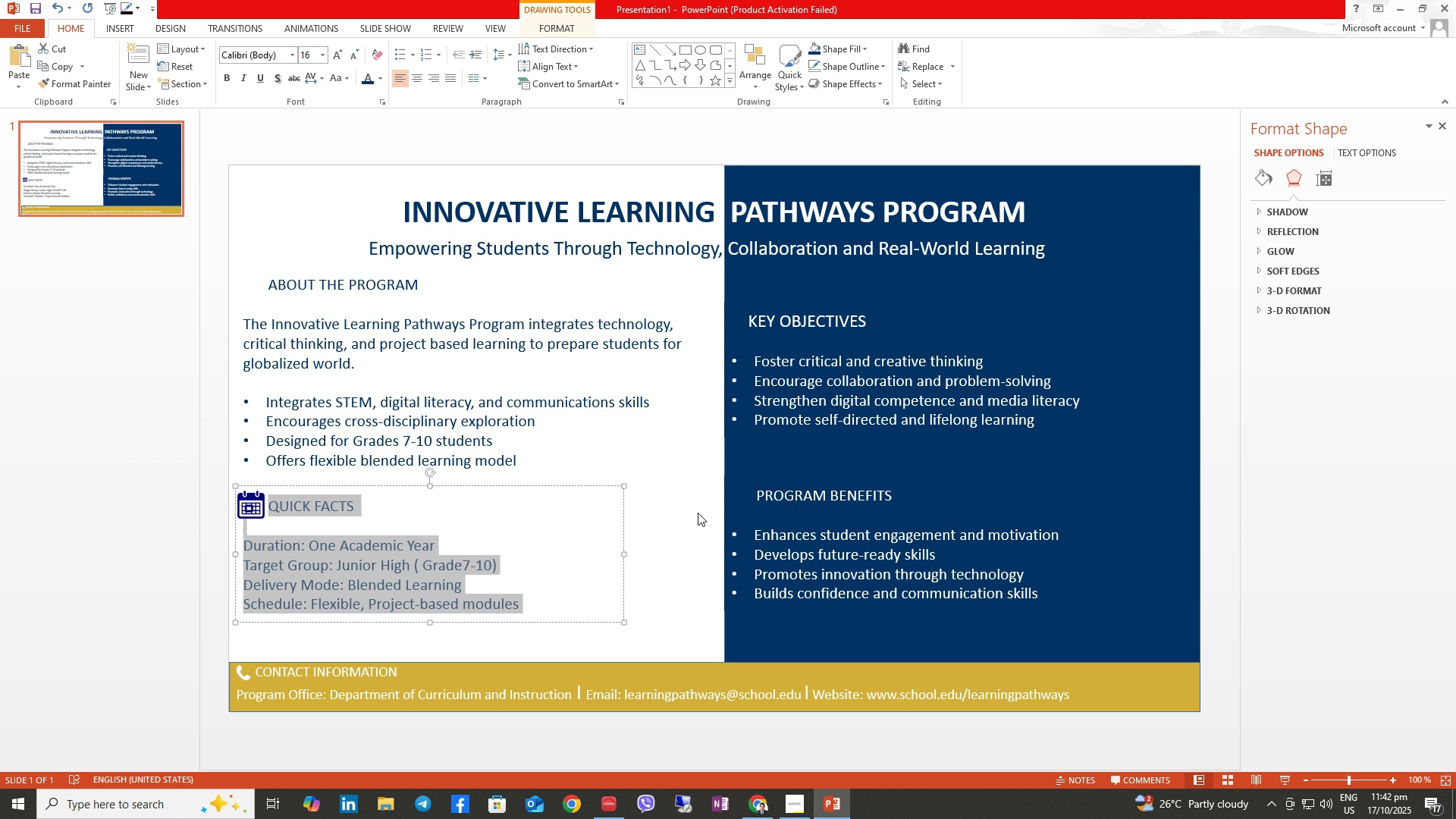 
left_click([698, 513])
 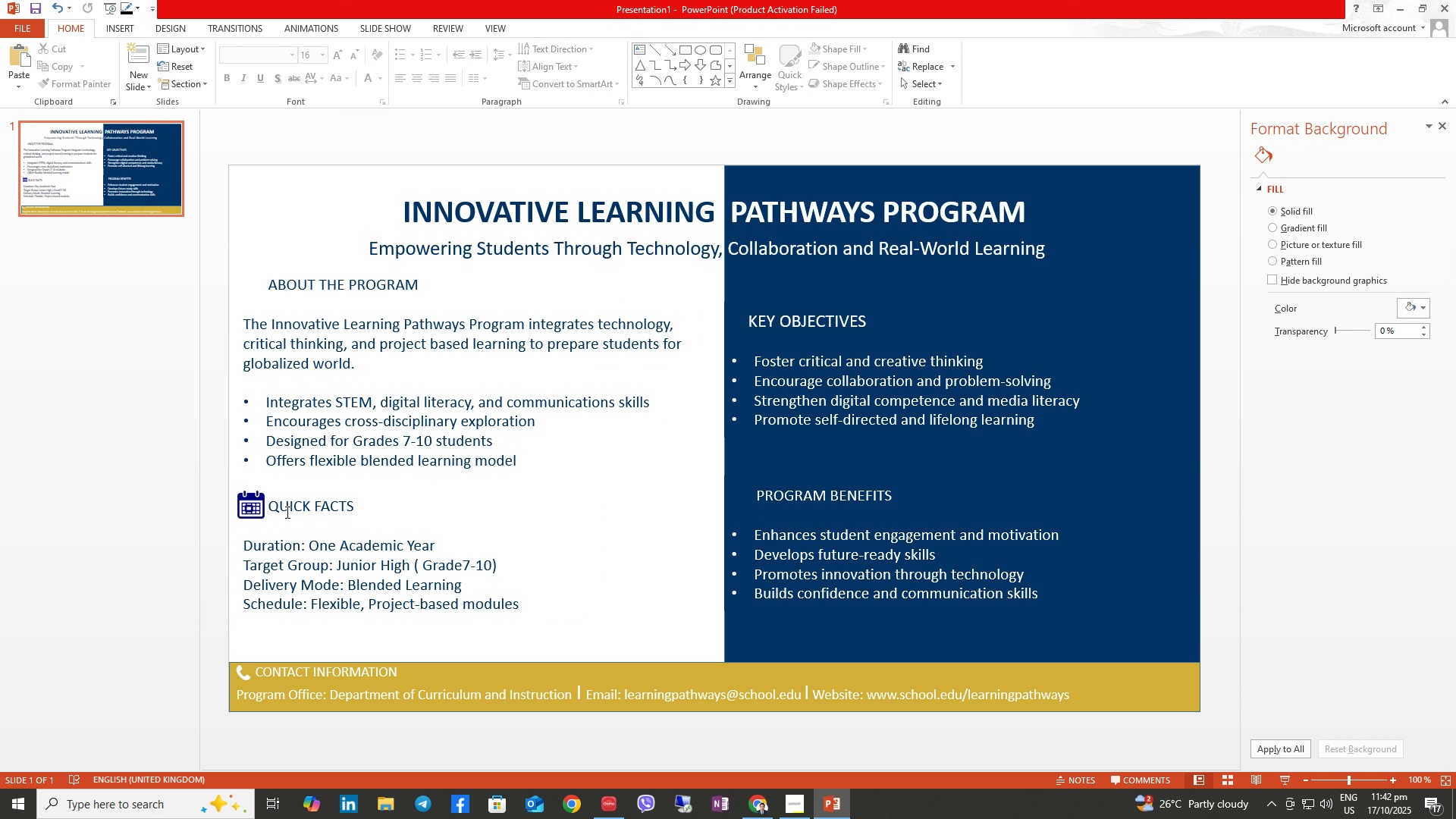 
left_click([287, 510])
 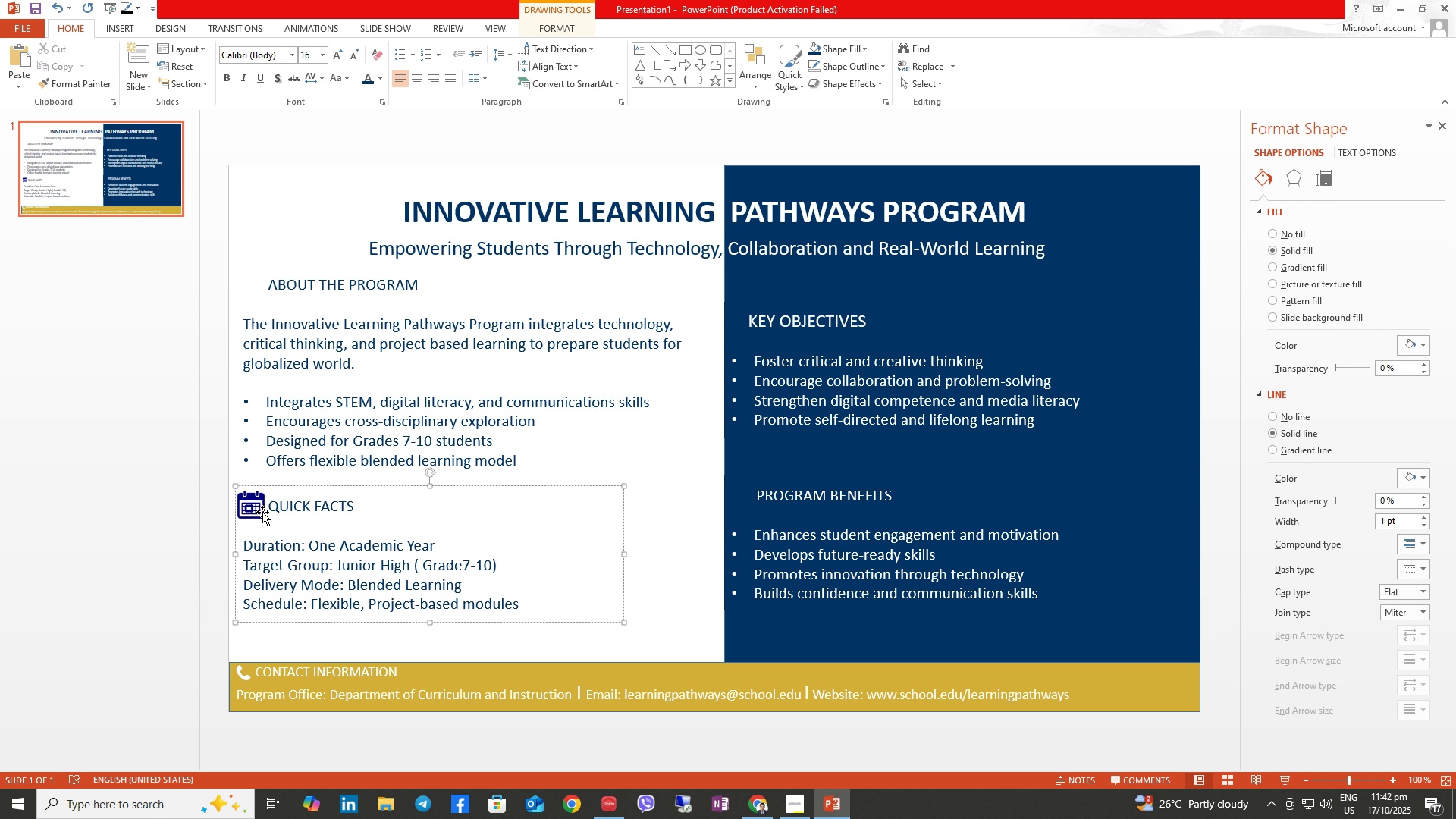 
left_click([253, 508])
 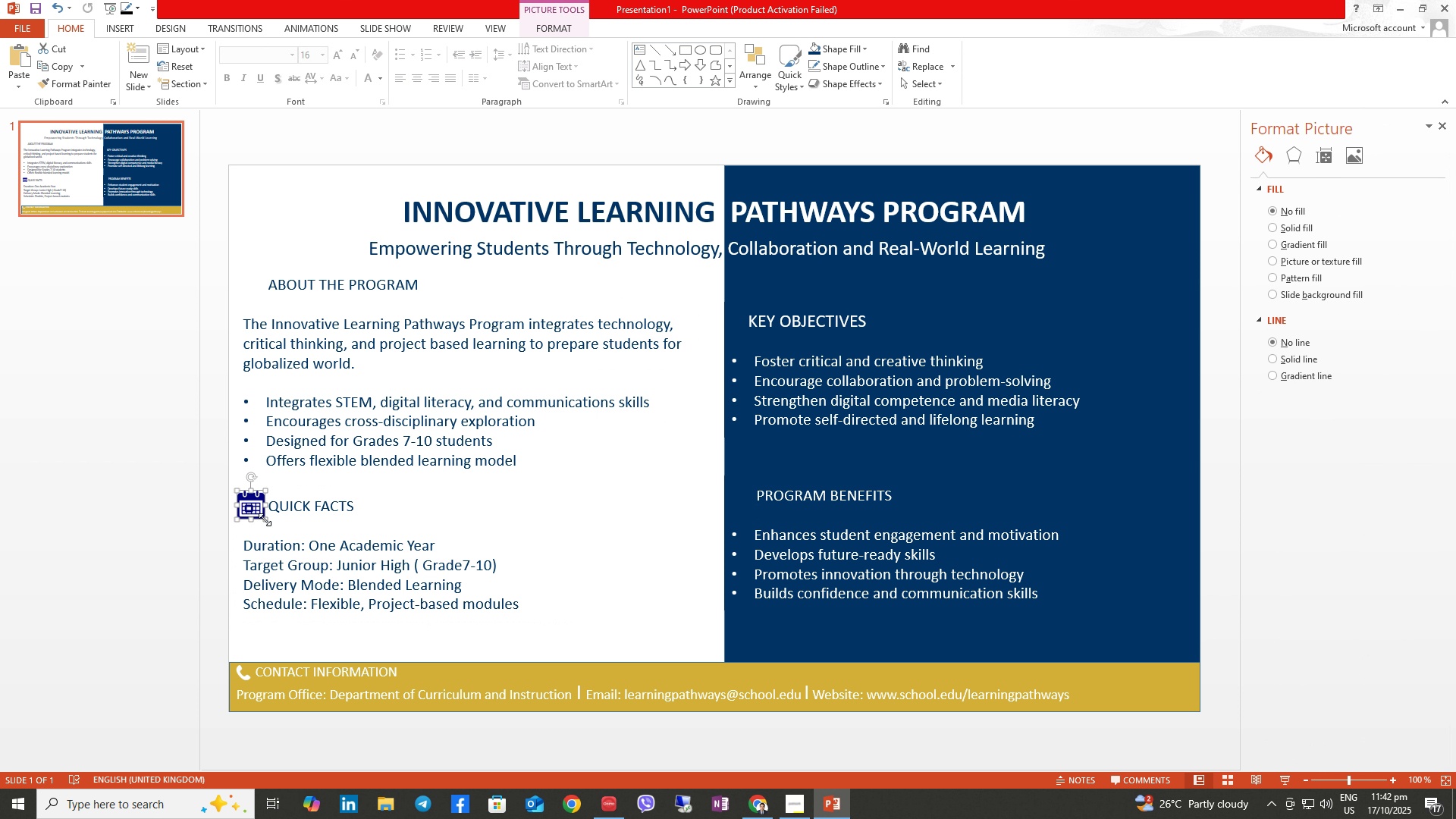 
left_click_drag(start_coordinate=[265, 518], to_coordinate=[256, 513])
 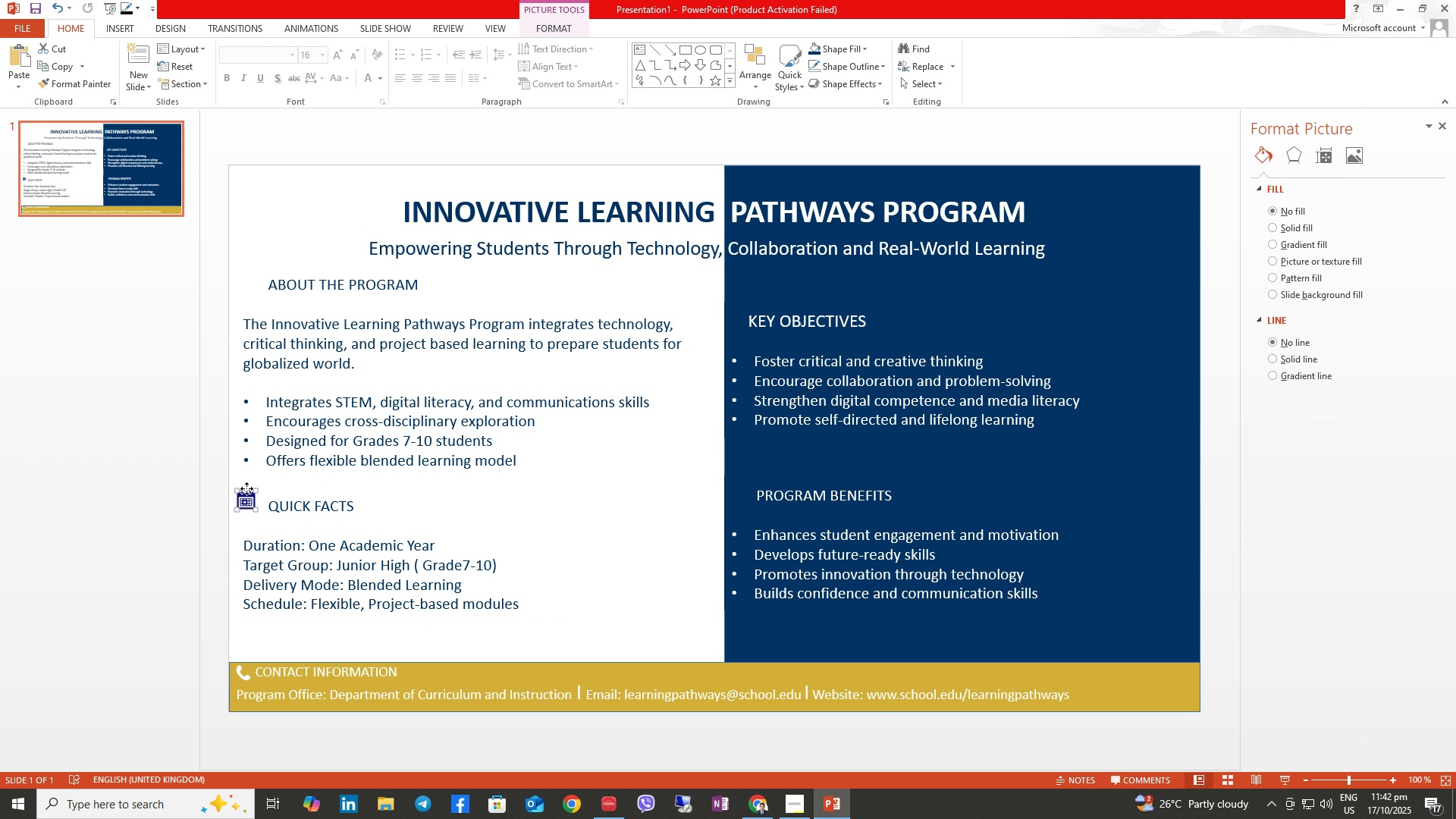 
left_click_drag(start_coordinate=[246, 488], to_coordinate=[254, 495])
 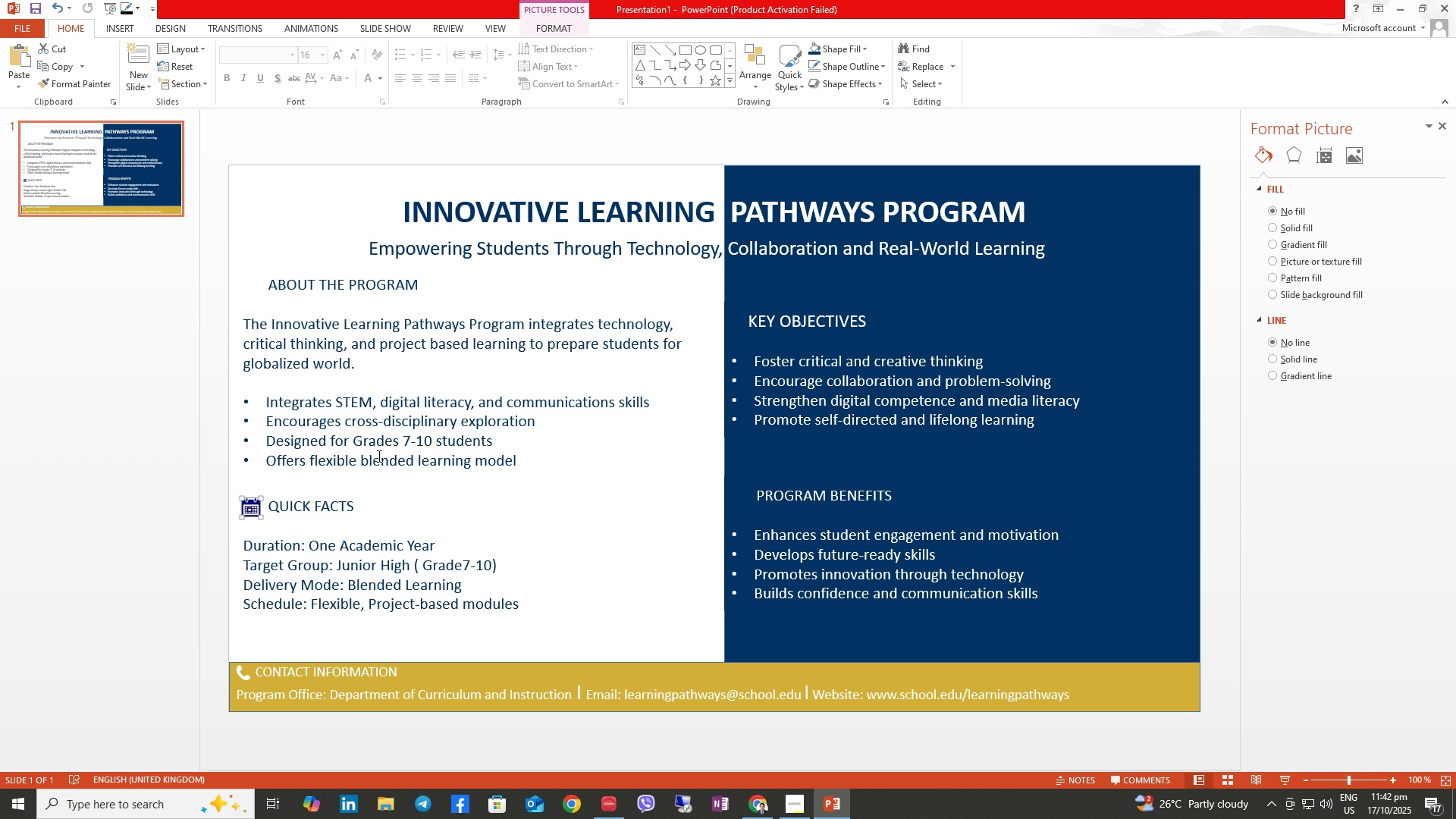 
left_click([356, 601])
 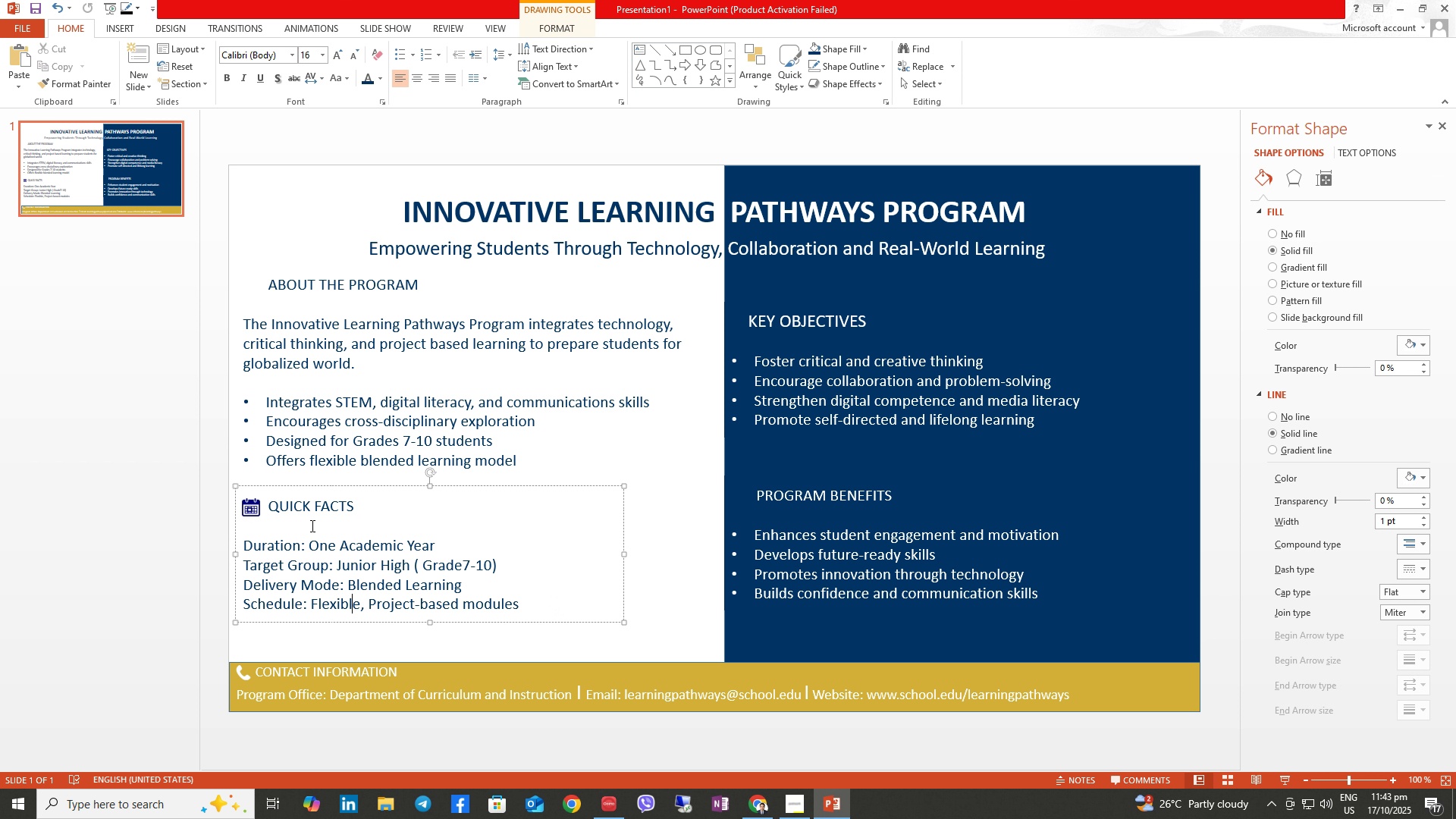 
wait(5.49)
 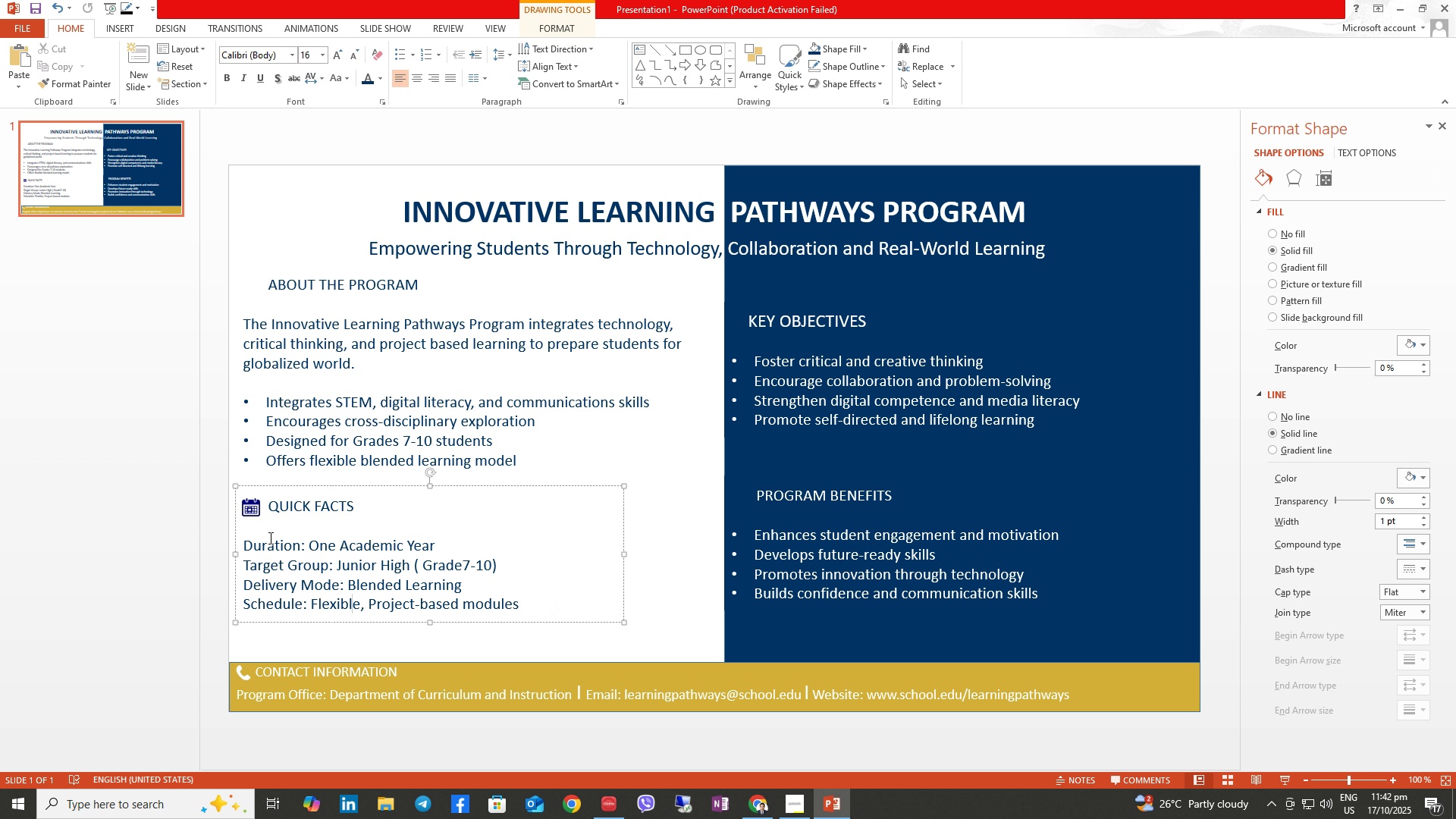 
left_click_drag(start_coordinate=[354, 512], to_coordinate=[278, 494])
 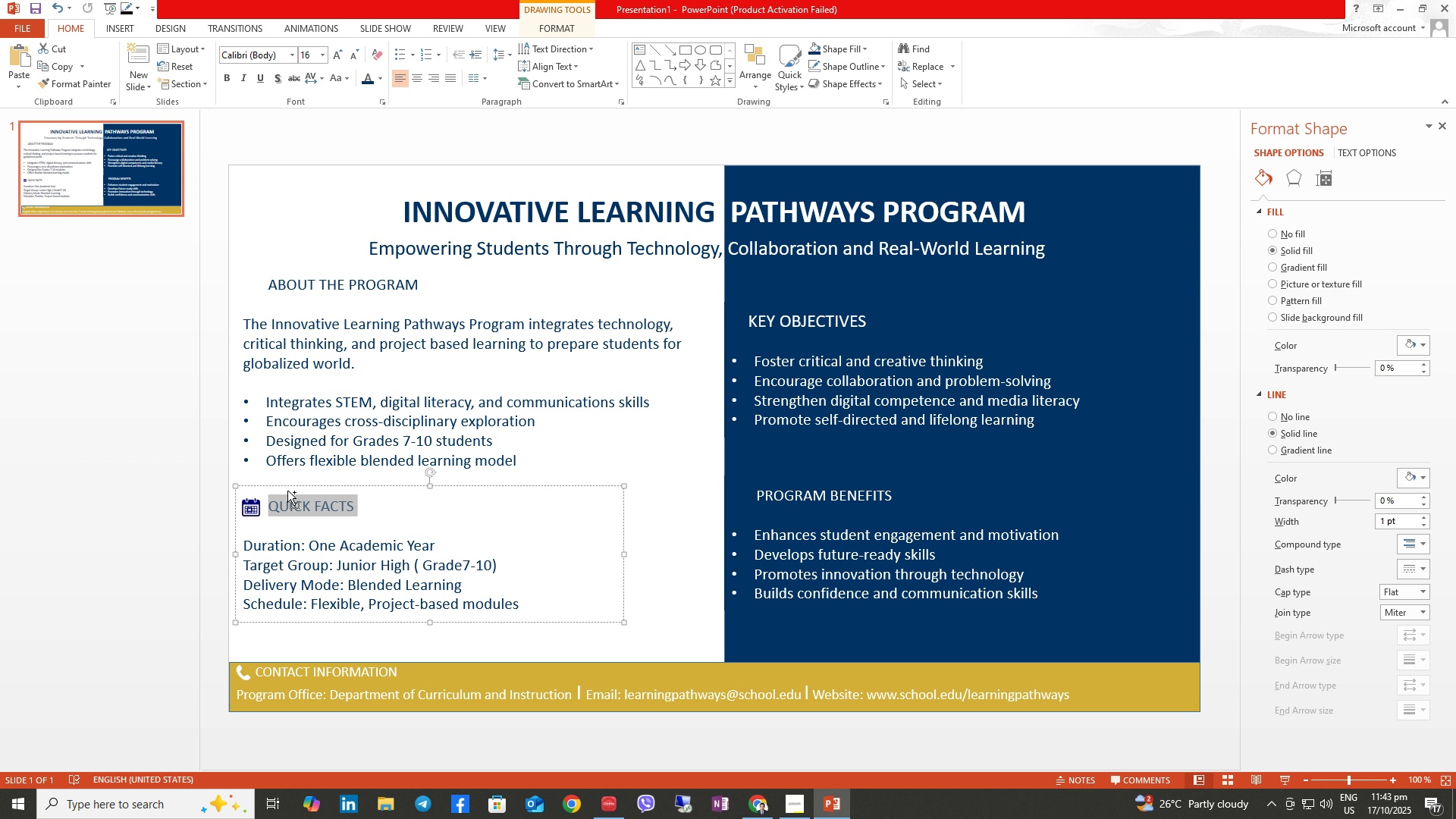 
key(Control+B)
 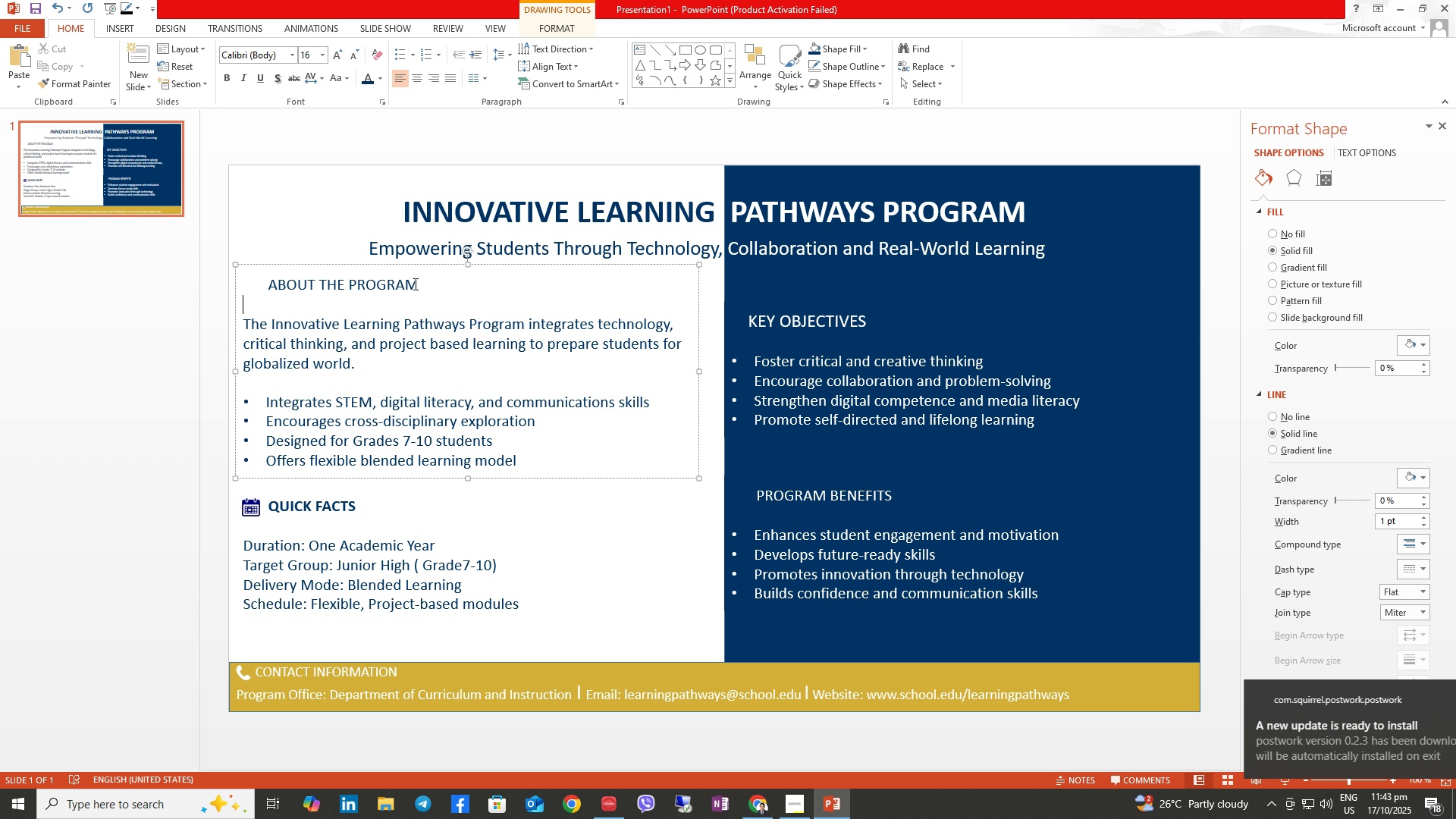 
left_click_drag(start_coordinate=[419, 283], to_coordinate=[278, 284])
 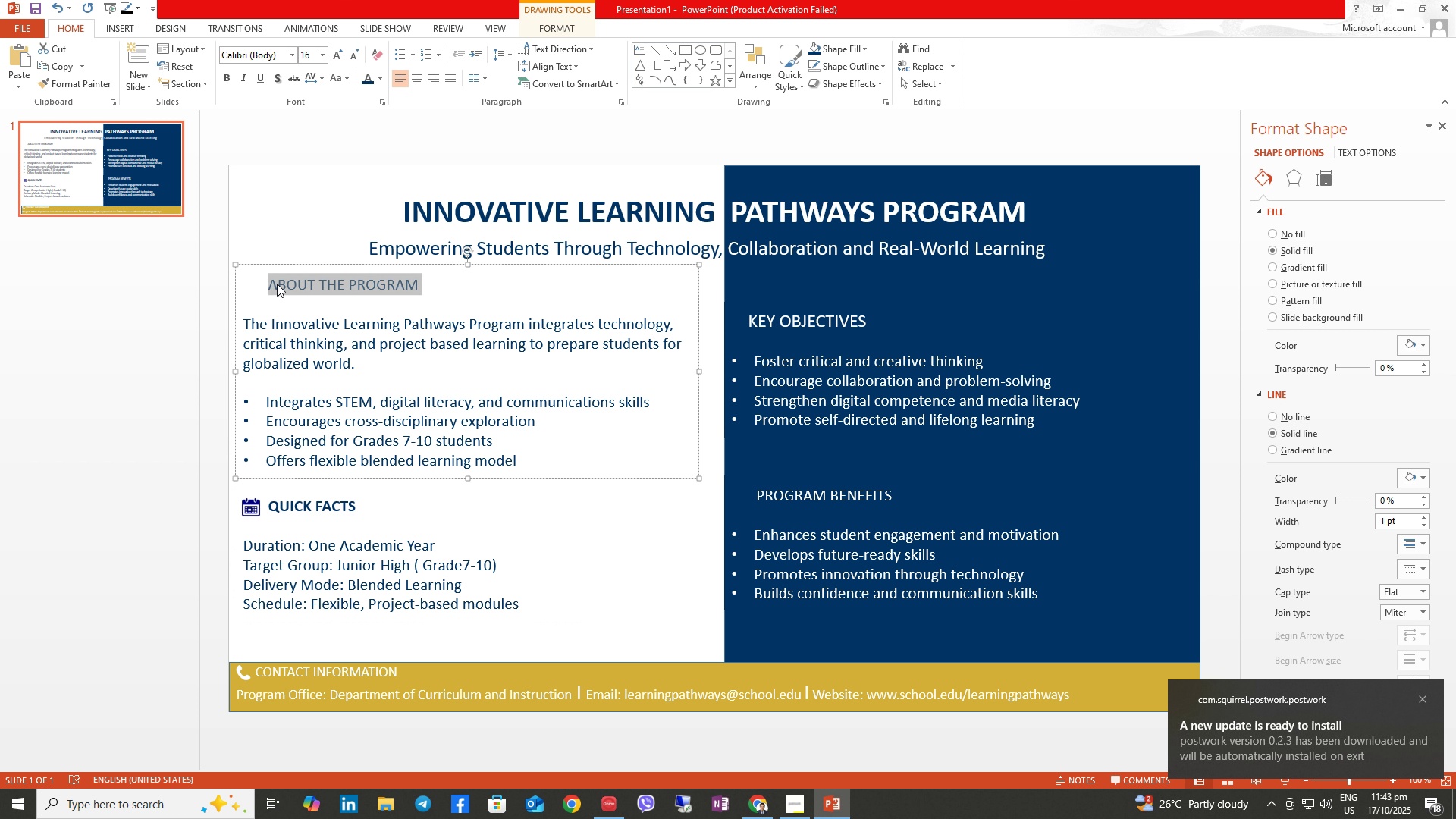 
key(Control+ControlLeft)
 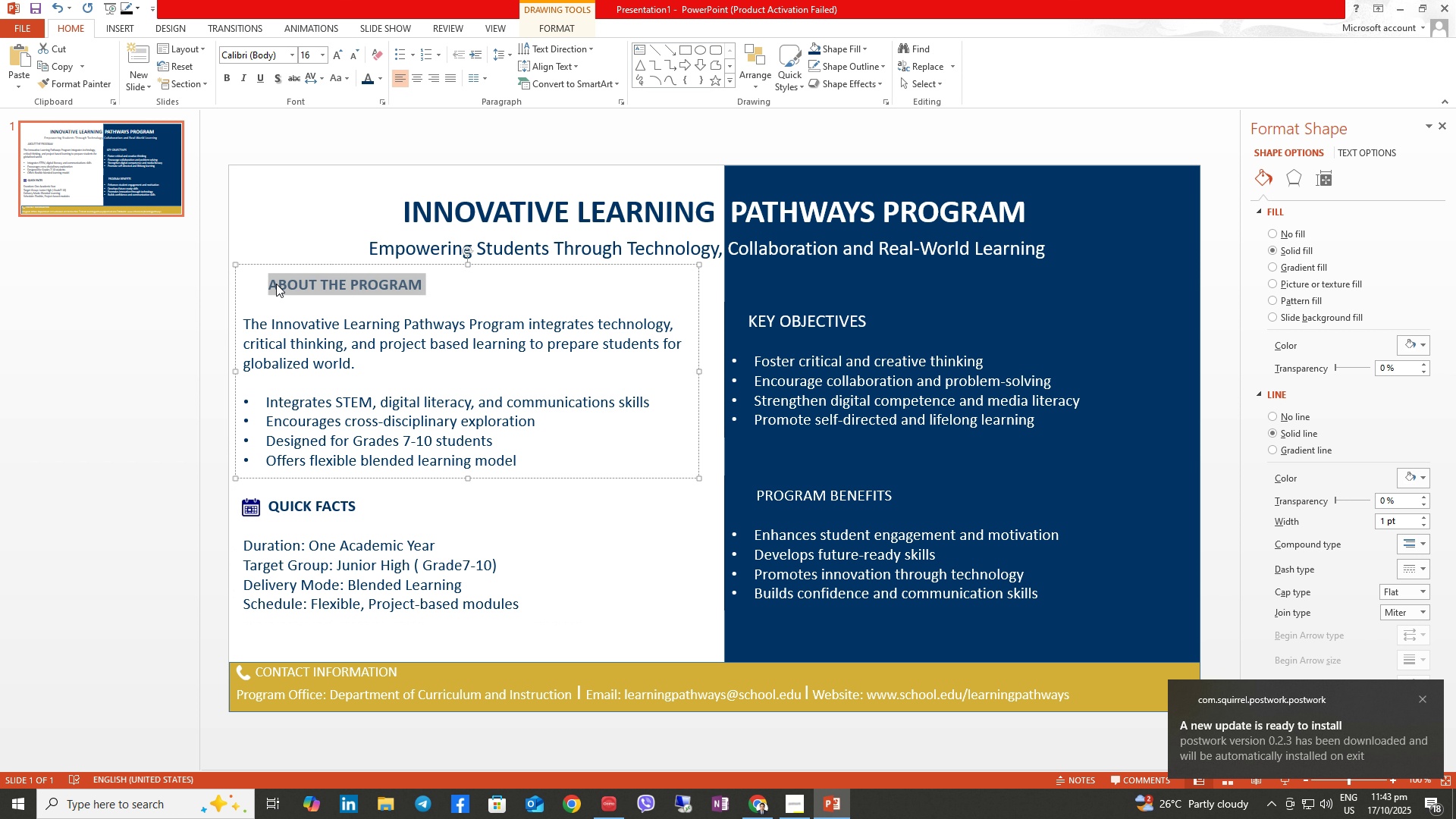 
key(Control+B)
 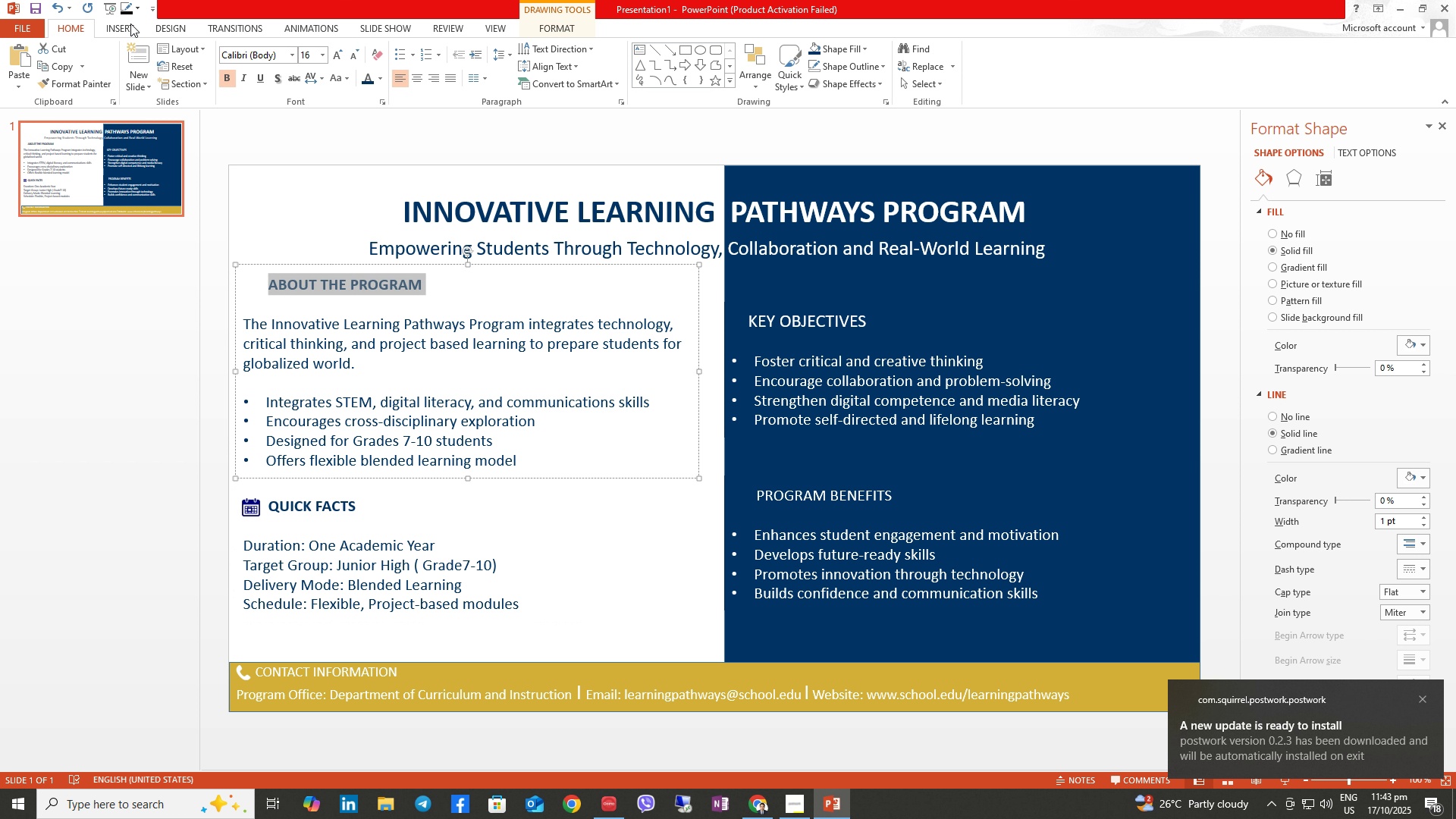 
left_click([124, 22])
 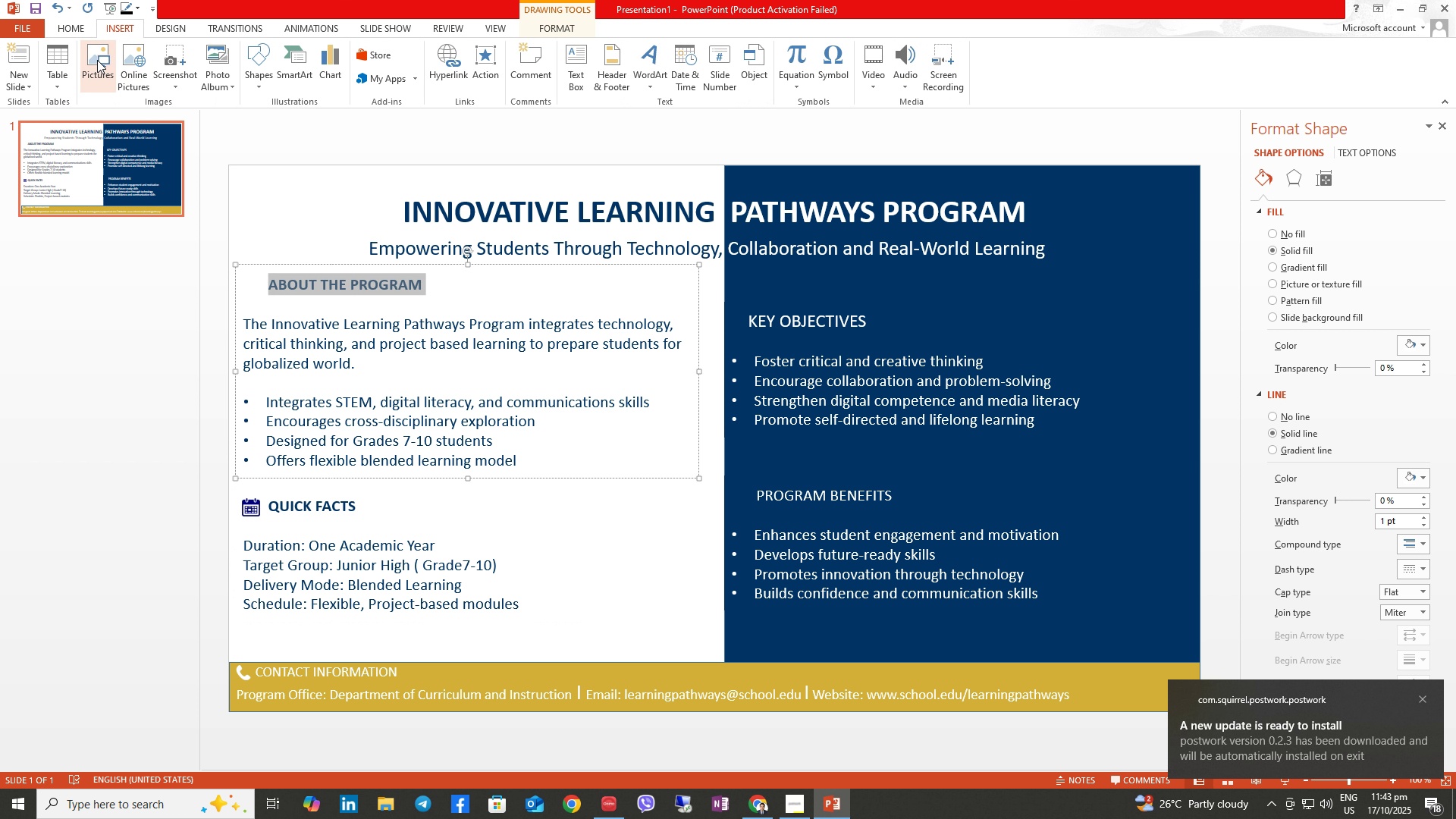 
left_click([96, 57])
 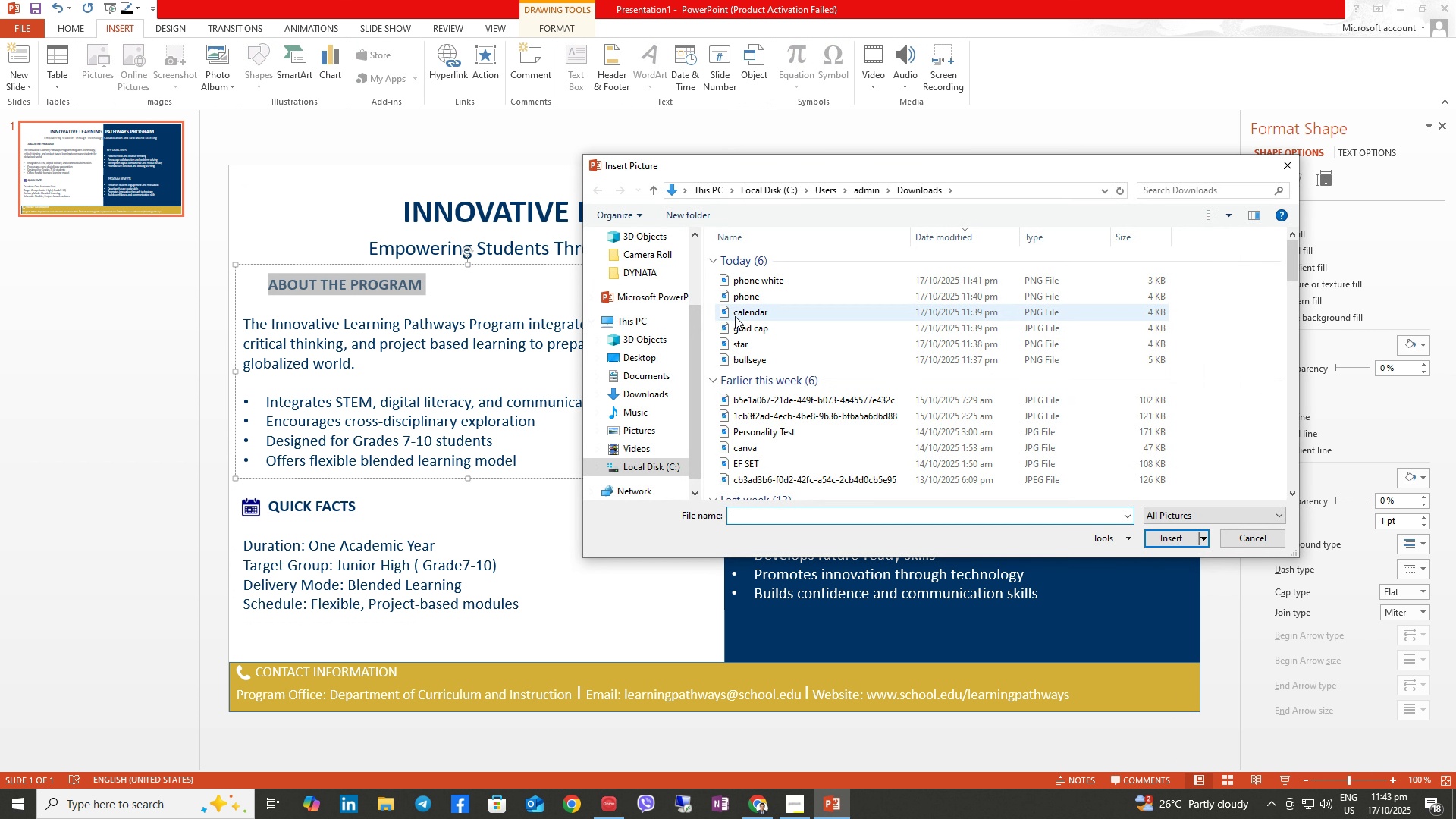 
left_click([746, 328])
 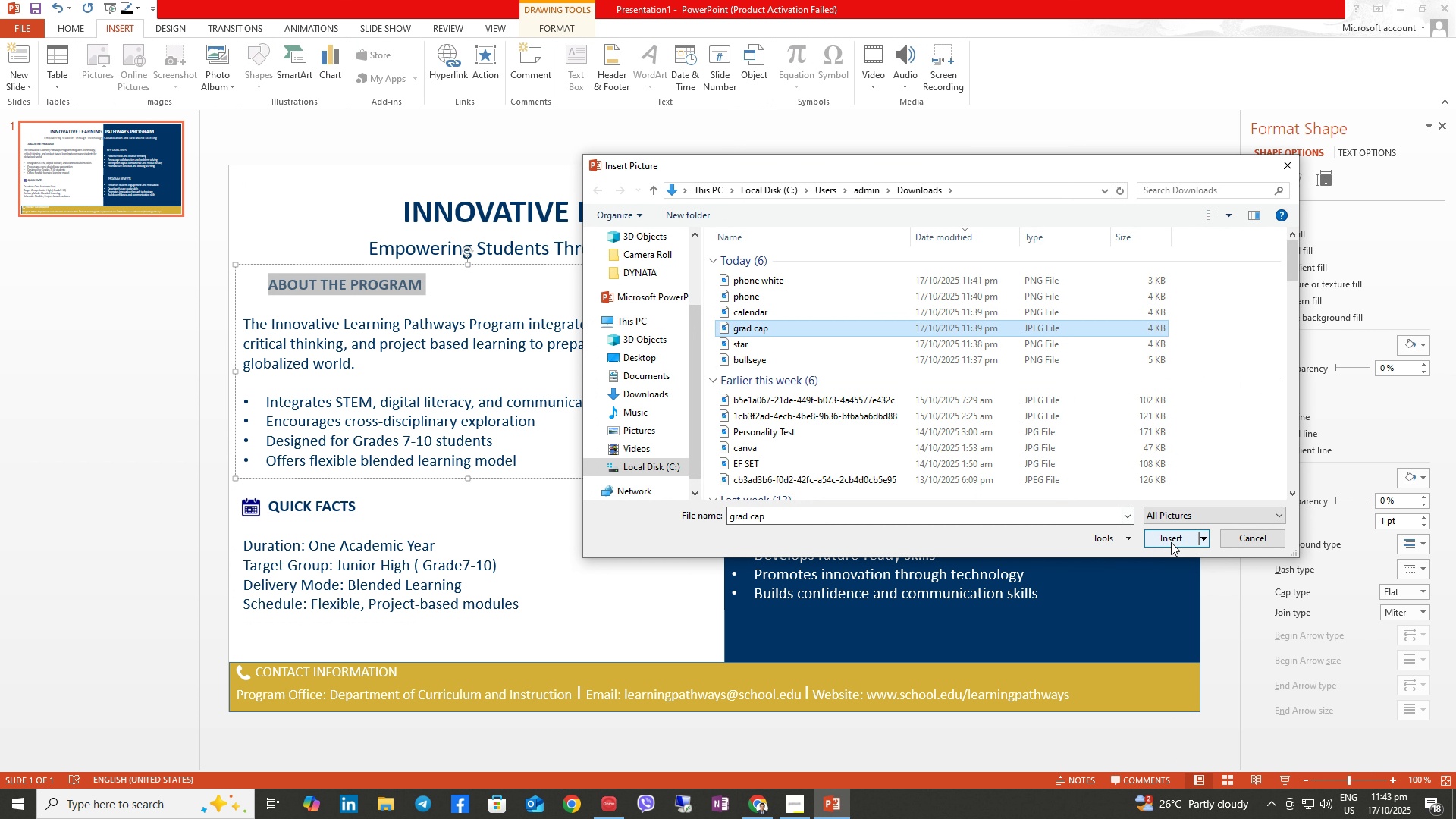 
left_click([1171, 542])
 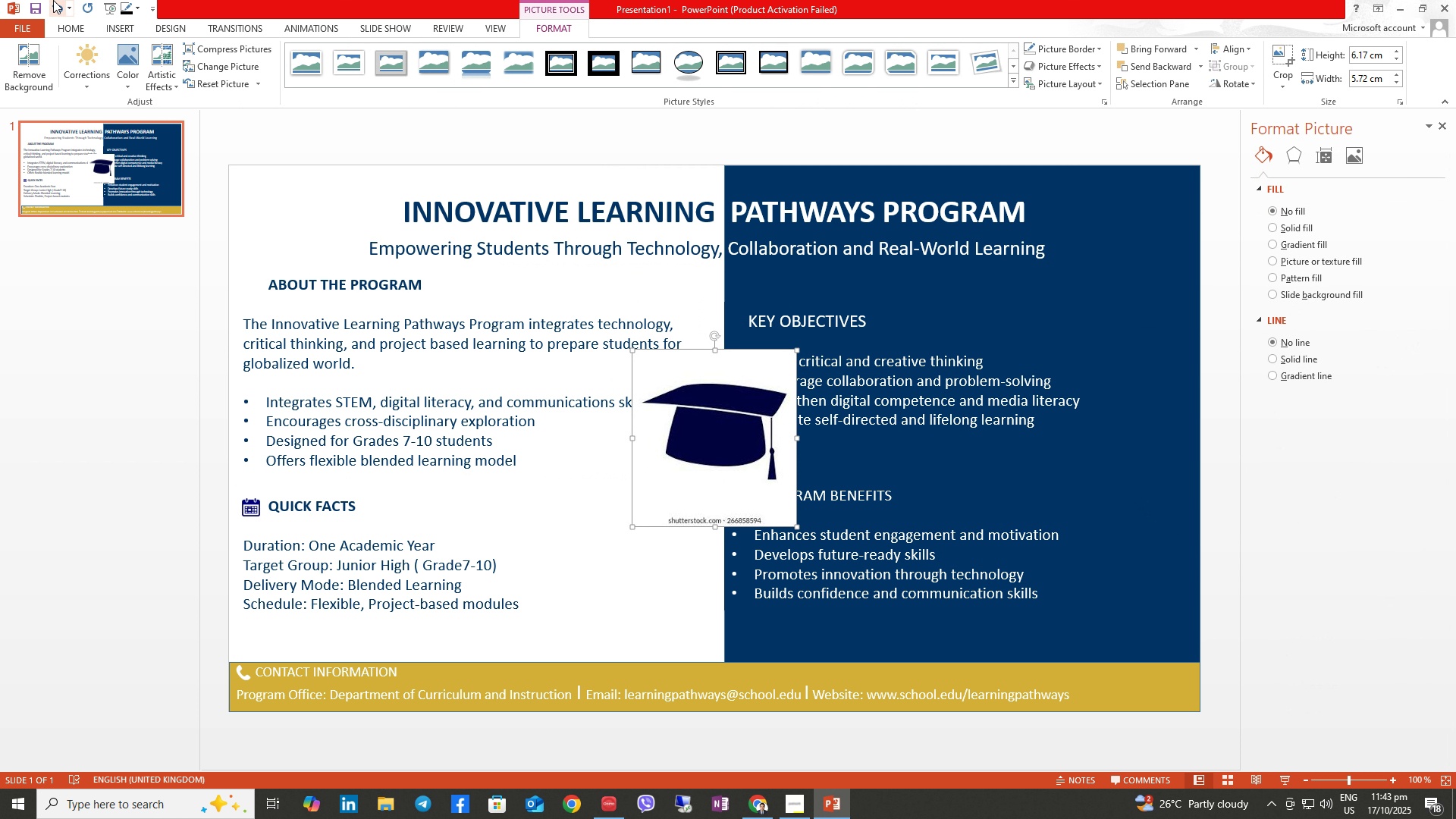 
left_click([39, 50])
 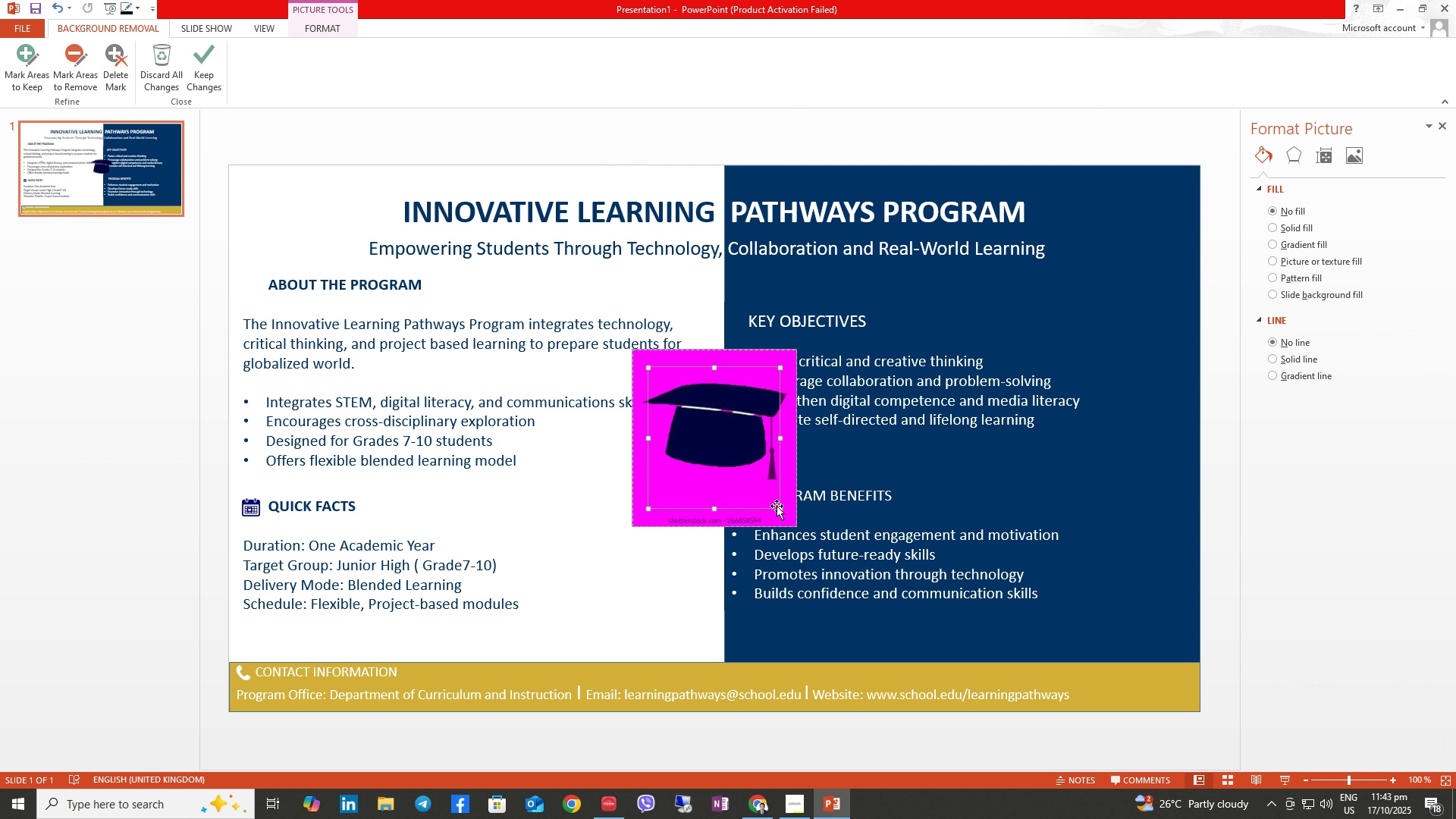 
left_click_drag(start_coordinate=[780, 506], to_coordinate=[796, 516])
 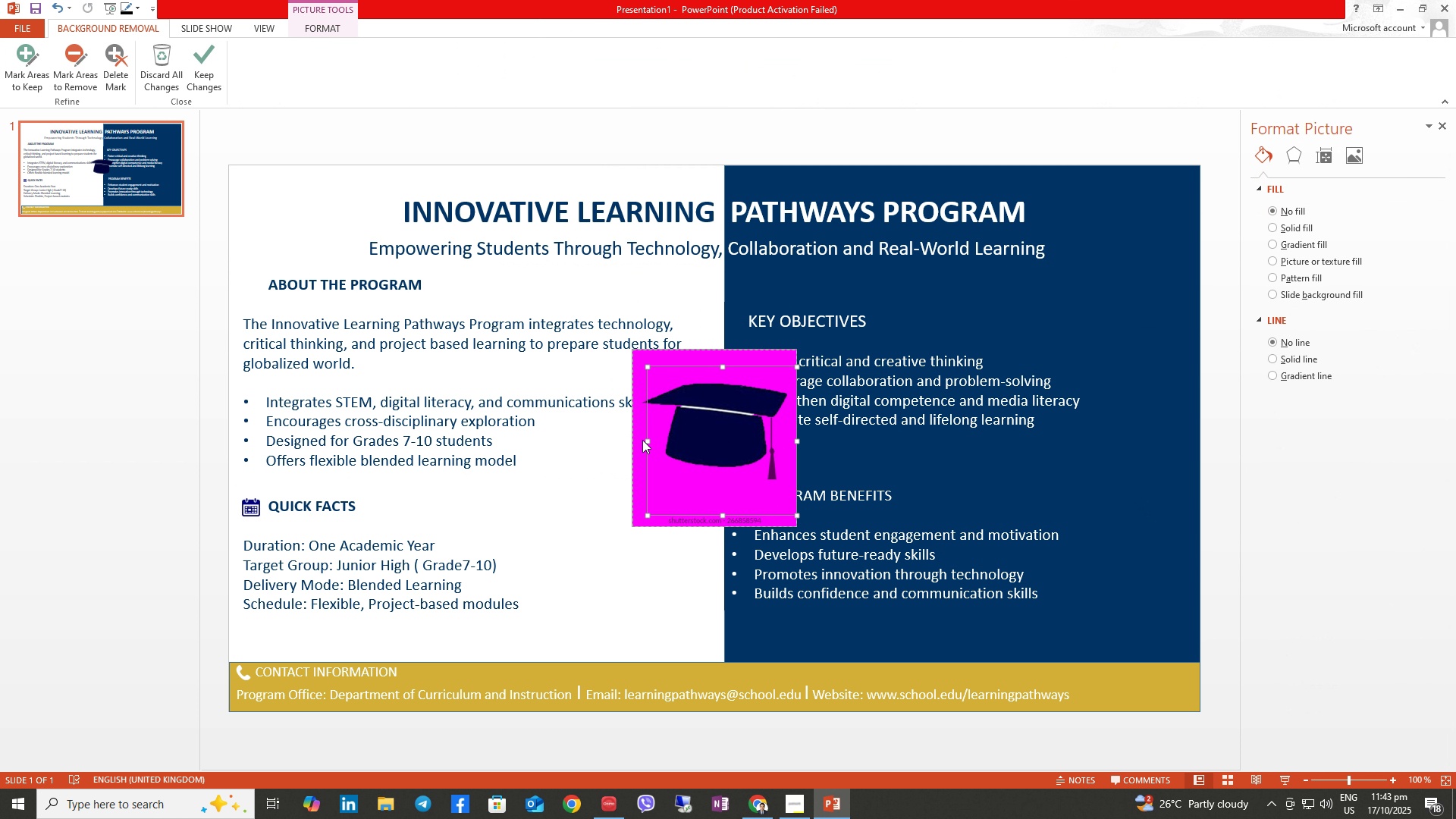 
left_click_drag(start_coordinate=[646, 440], to_coordinate=[634, 438])
 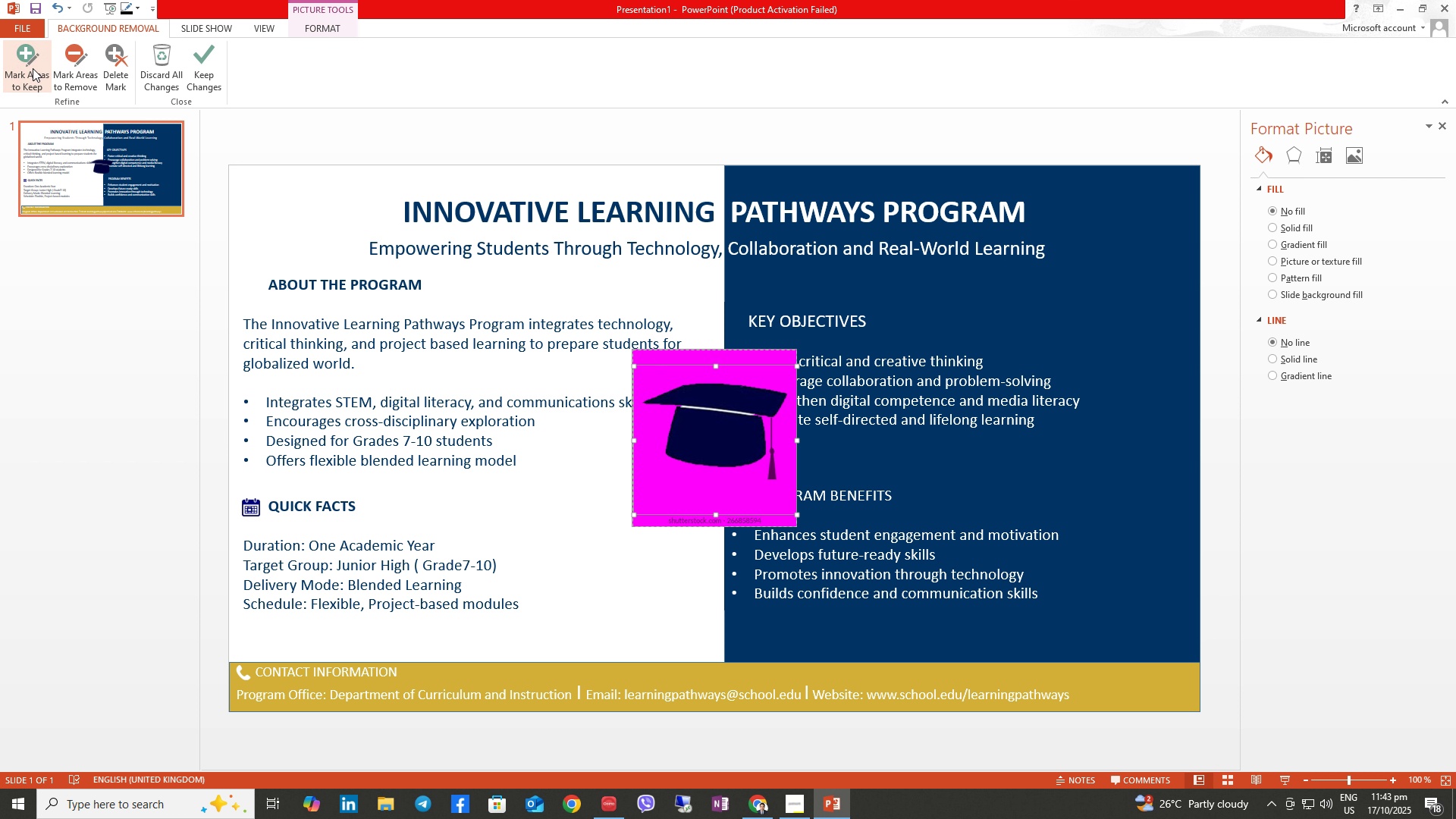 
left_click([25, 57])
 